 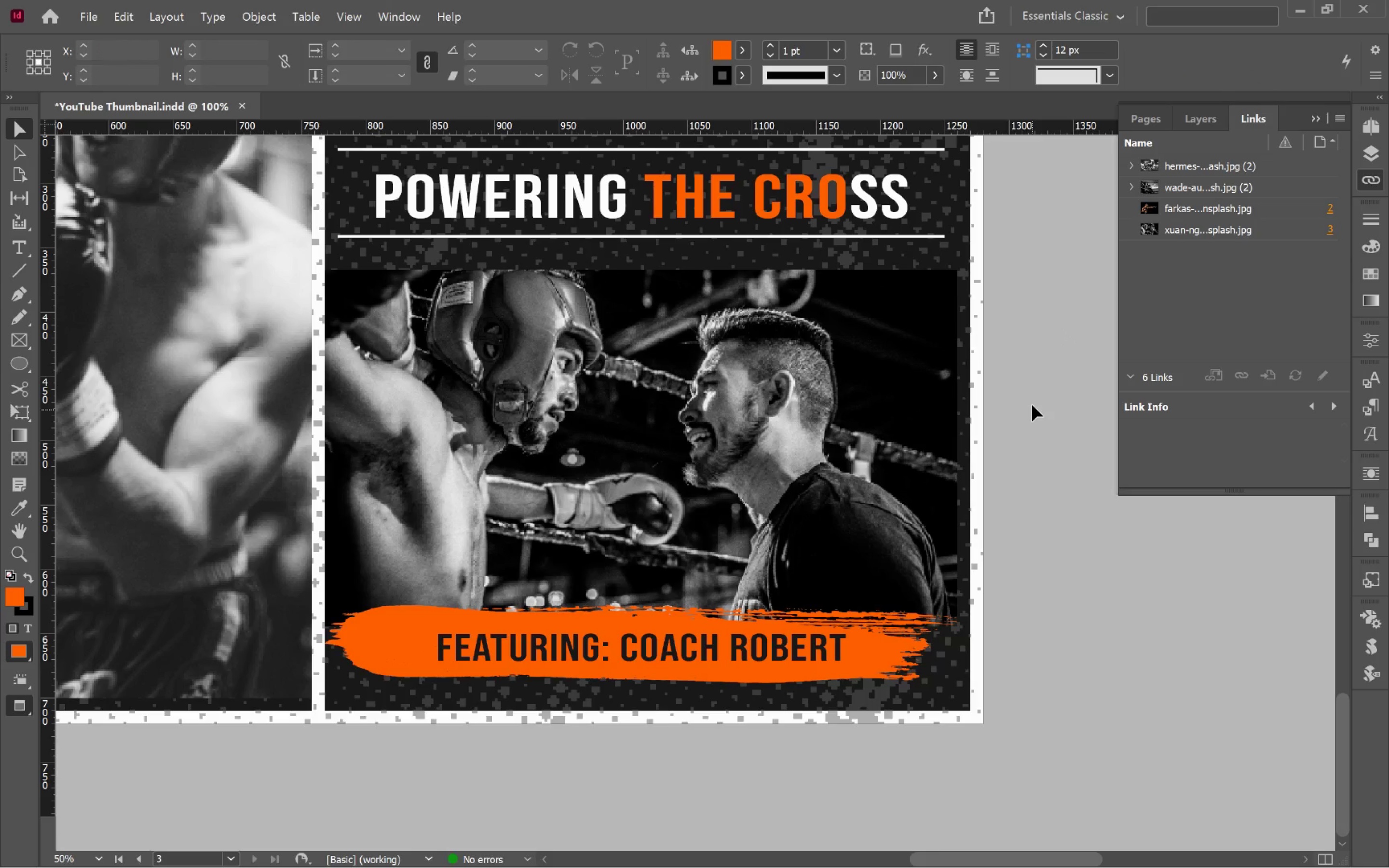 
scroll: coordinate [792, 339], scroll_direction: none, amount: 0.0
 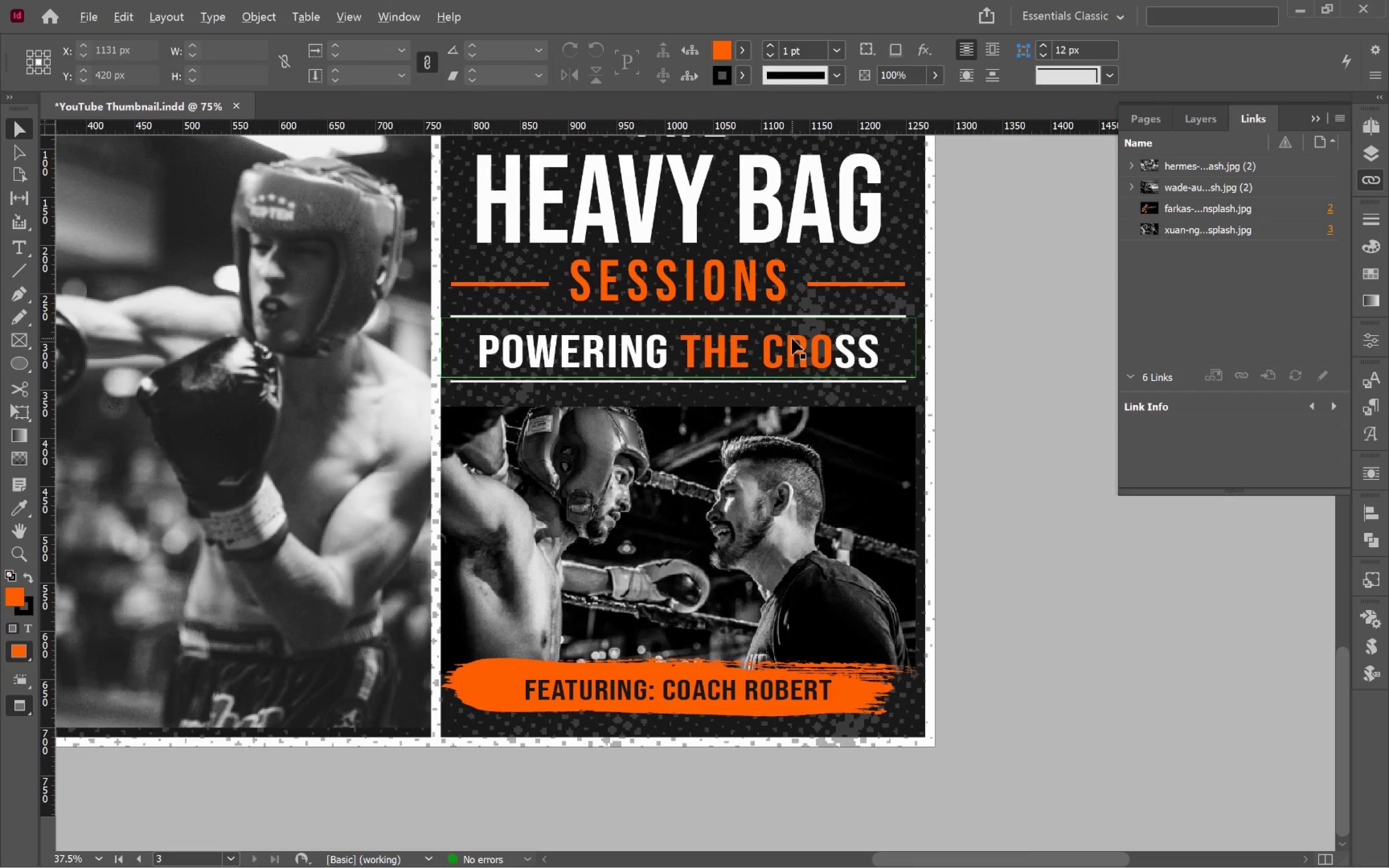 
hold_key(key=Space, duration=0.69)
 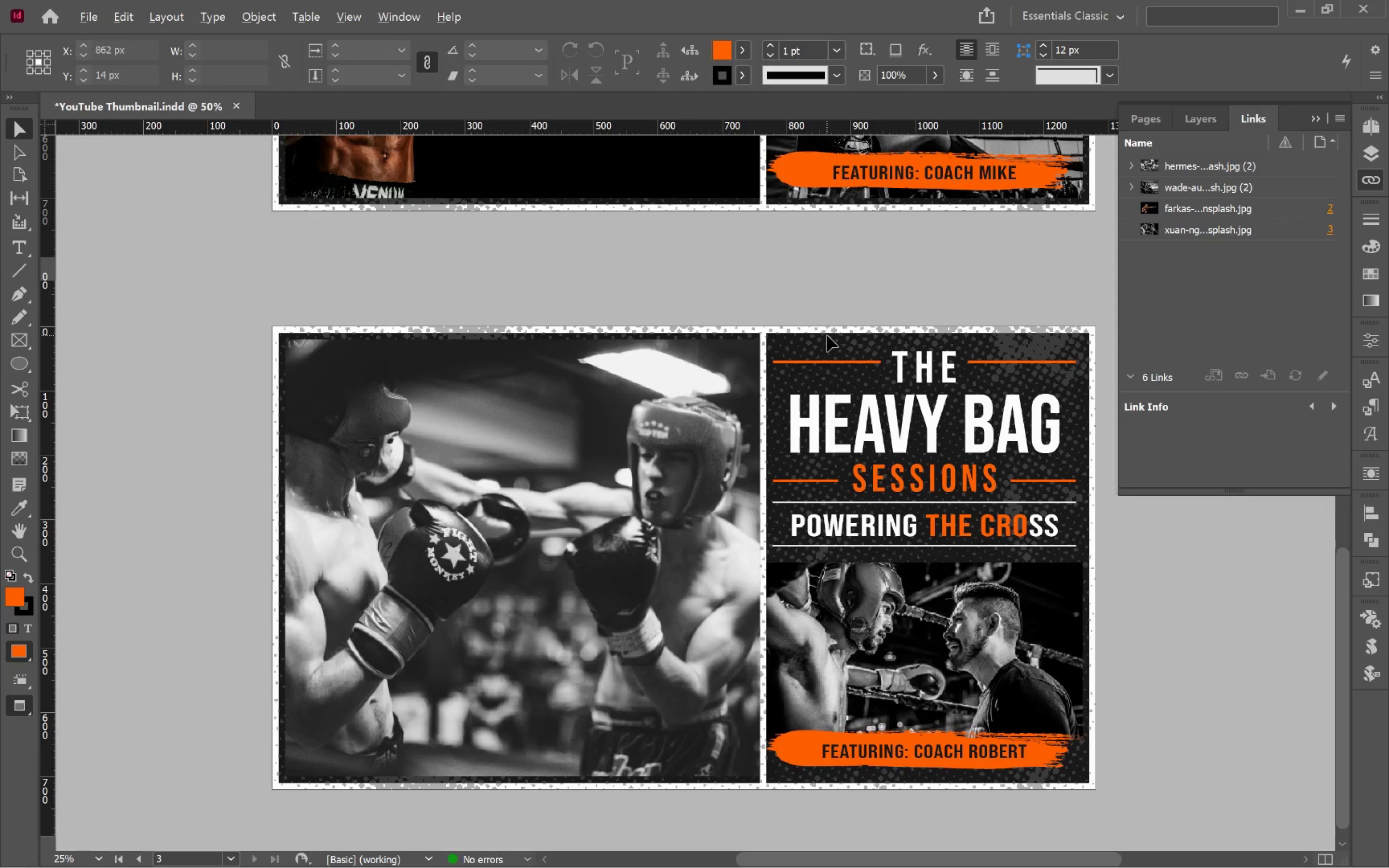 
scroll: coordinate [792, 339], scroll_direction: down, amount: 1.0
 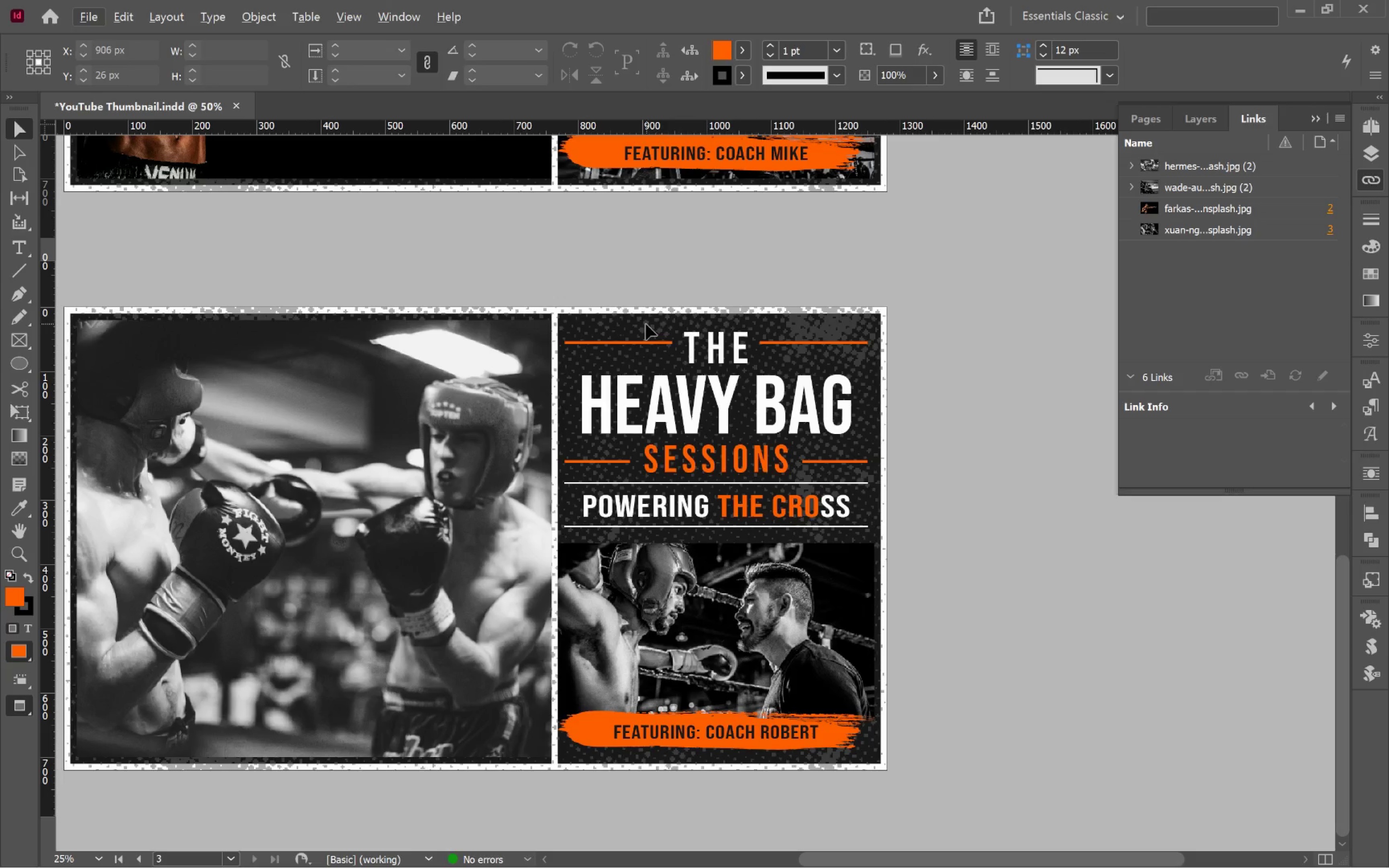 
left_click_drag(start_coordinate=[651, 323], to_coordinate=[859, 341])
 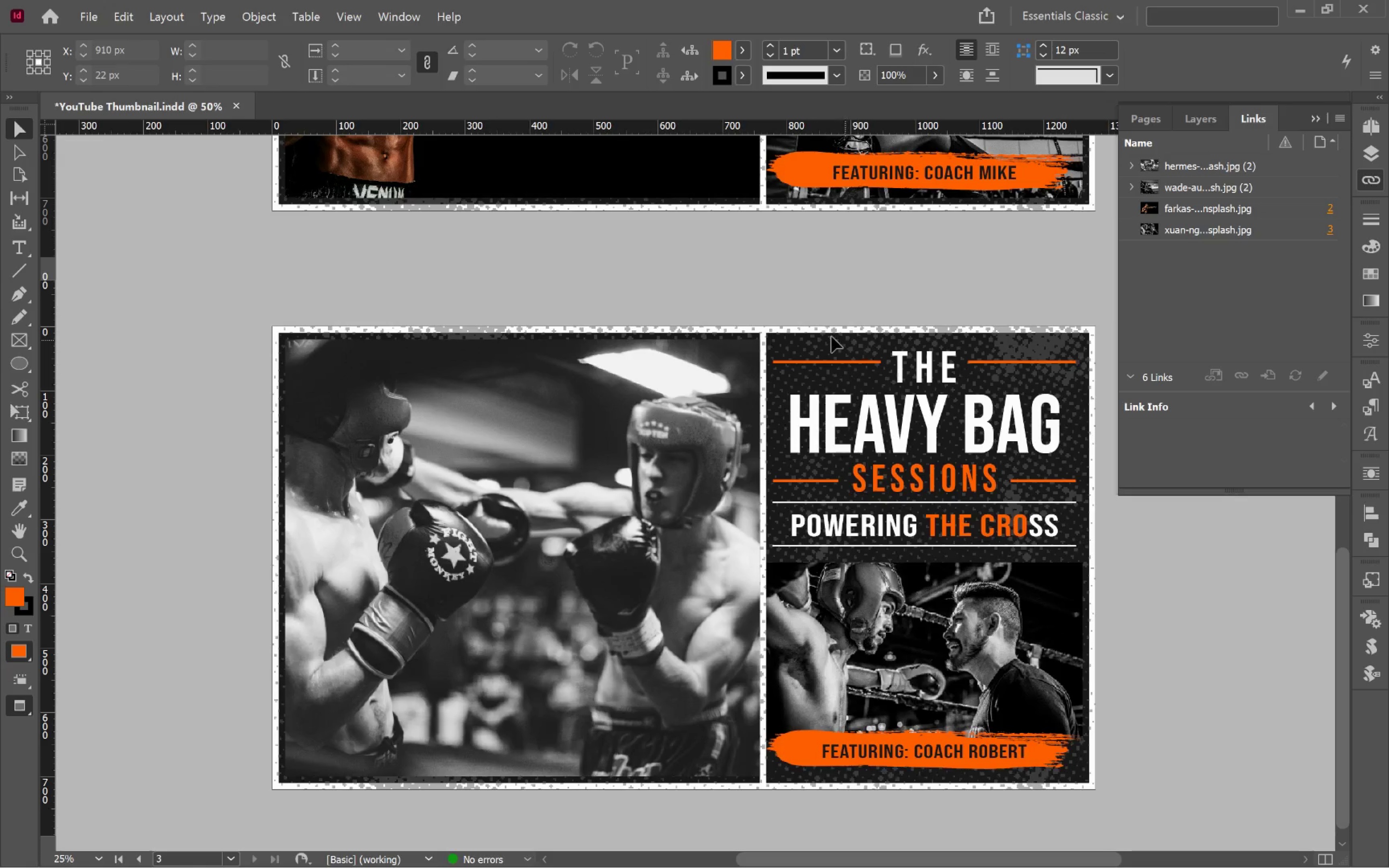 
hold_key(key=AltLeft, duration=0.47)
scroll: coordinate [827, 336], scroll_direction: down, amount: 1.0
 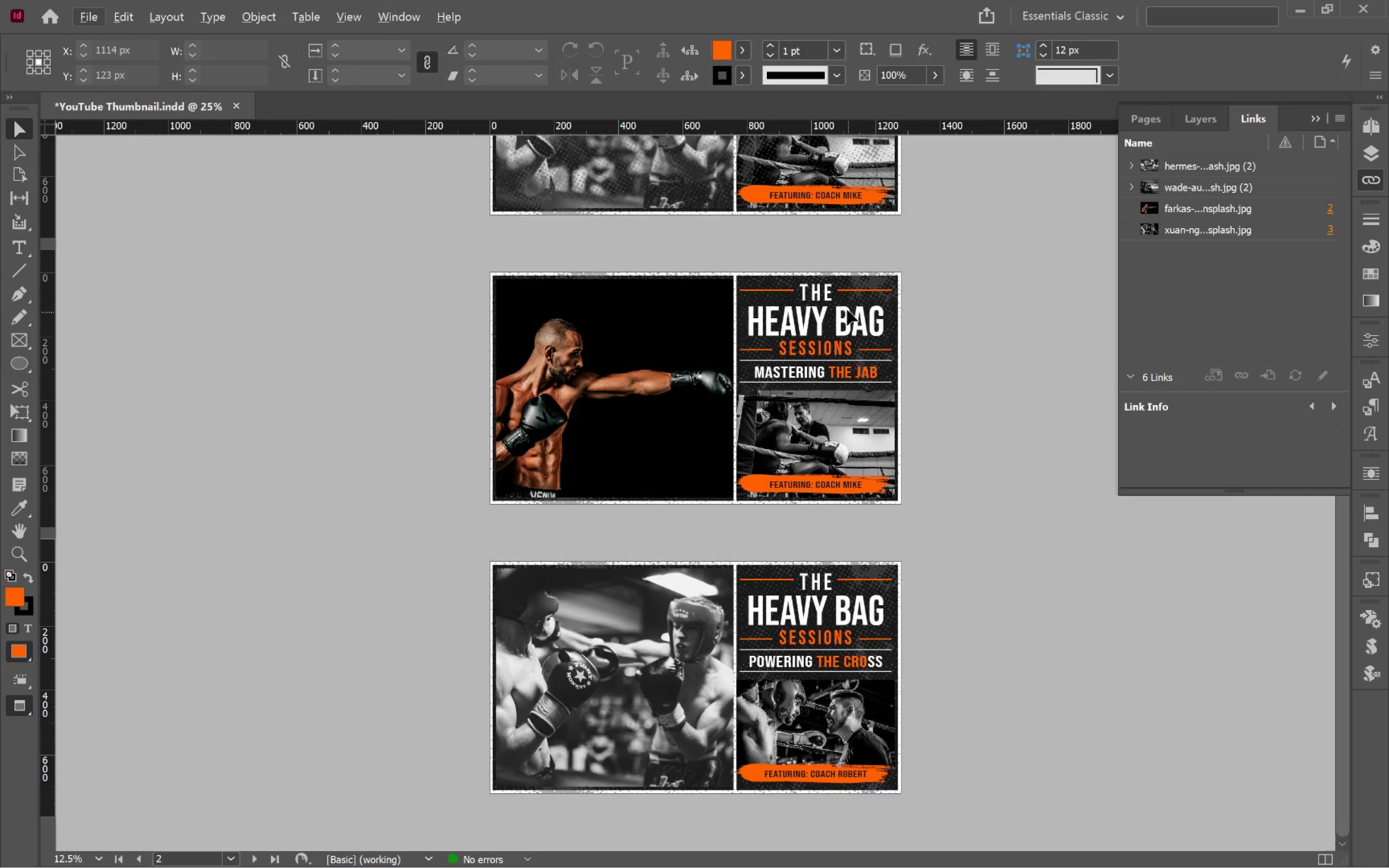 
hold_key(key=Space, duration=1.52)
 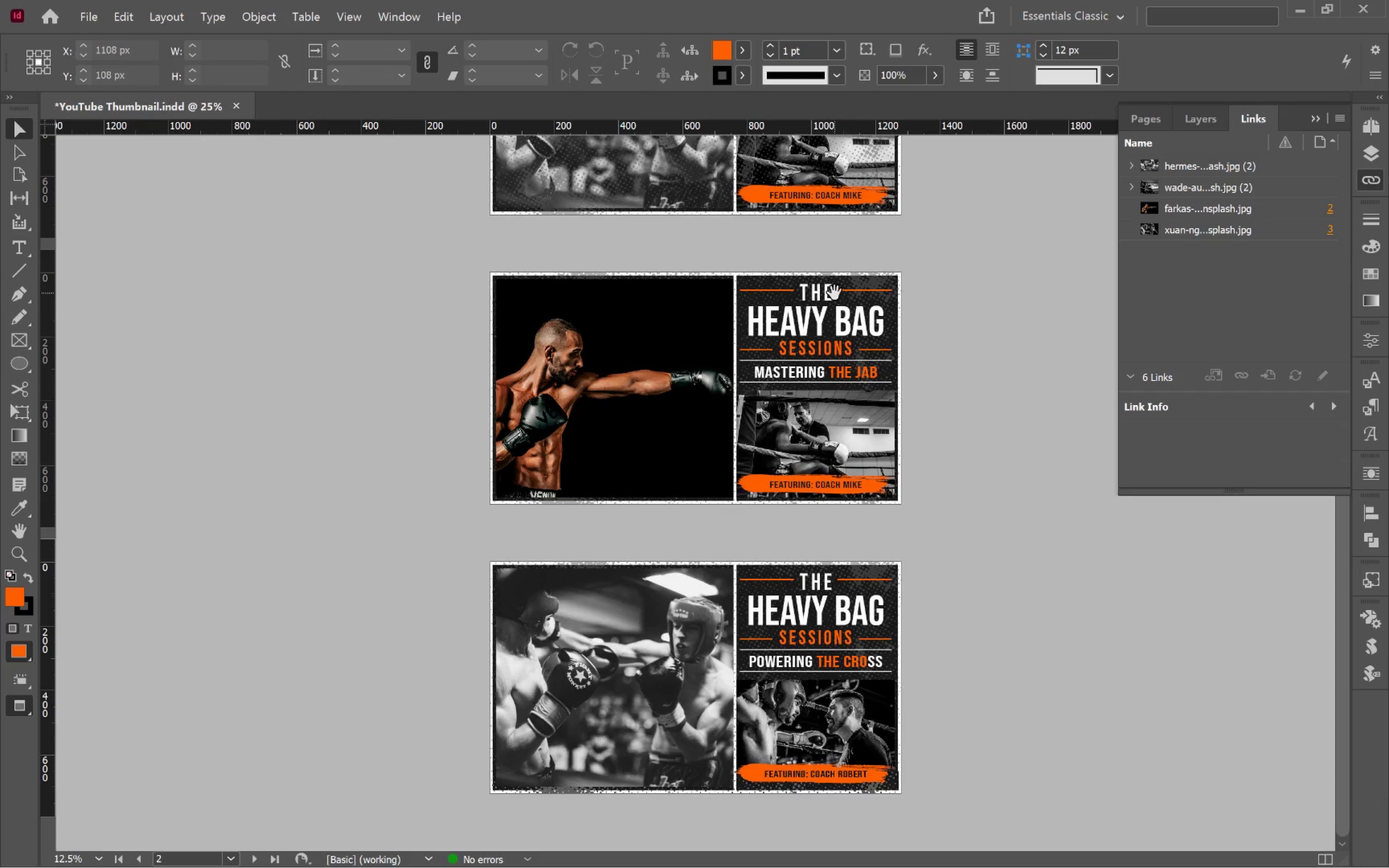 
left_click_drag(start_coordinate=[846, 307], to_coordinate=[834, 293])
 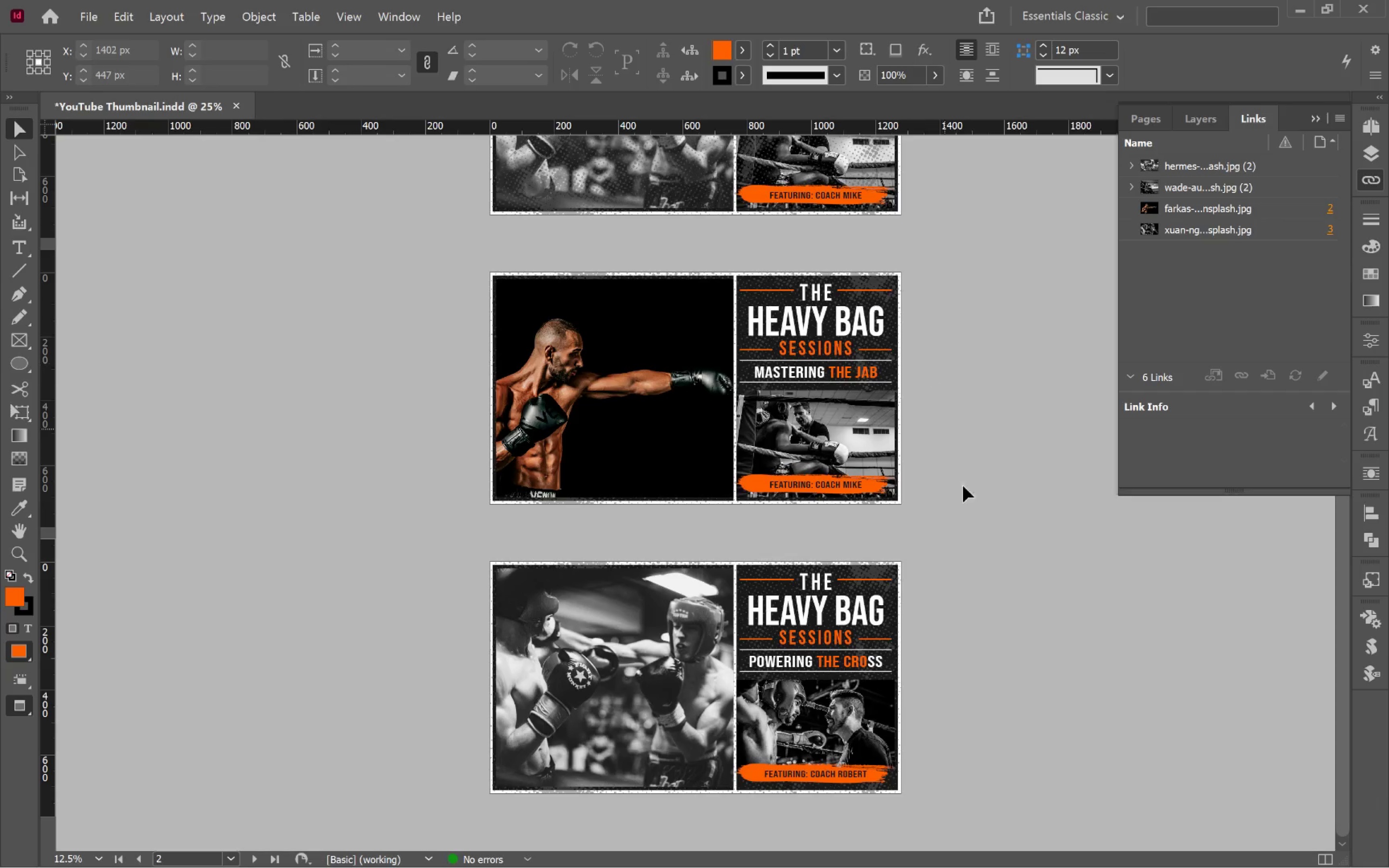 
hold_key(key=Space, duration=0.82)
 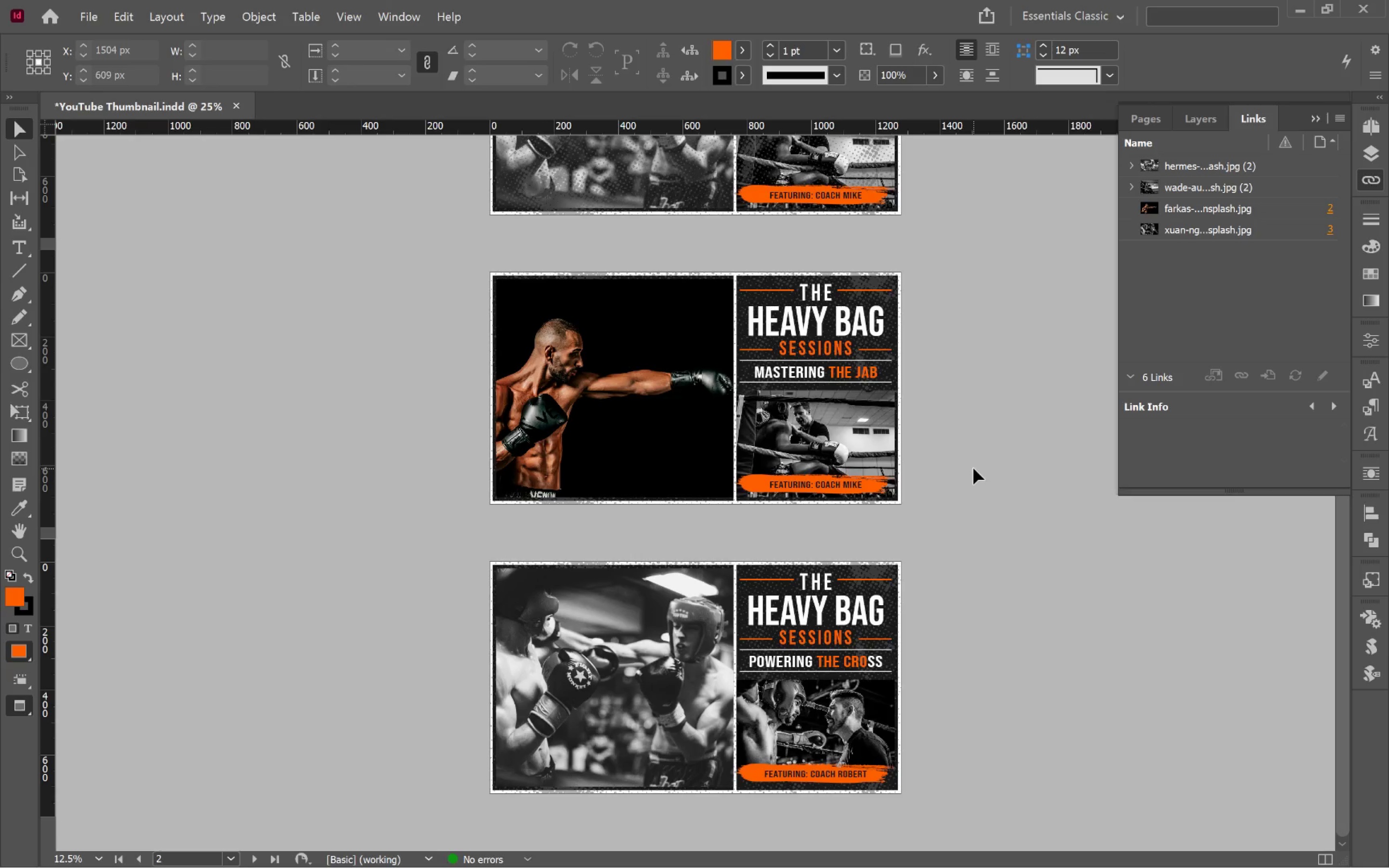 
wait(5.19)
 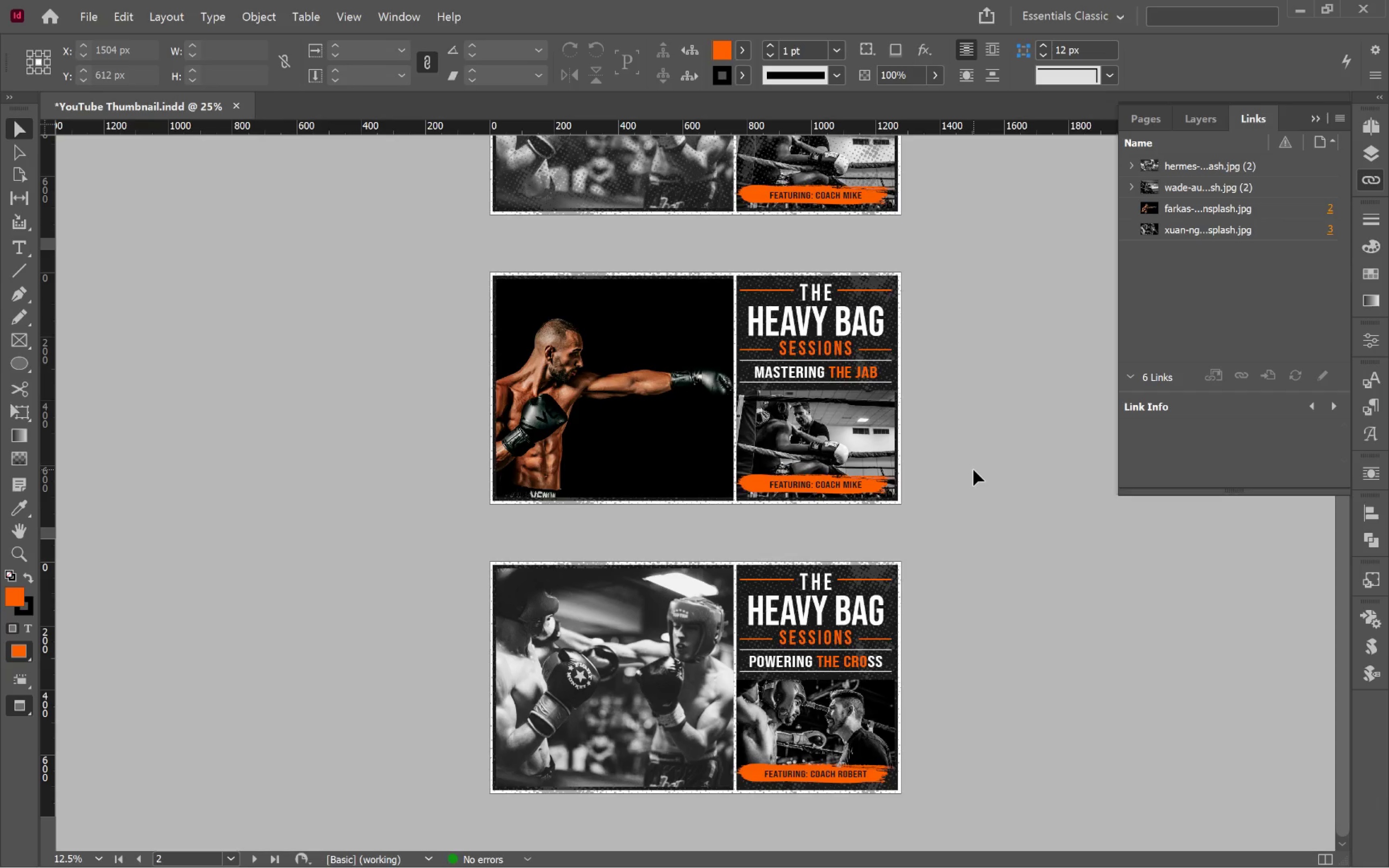 
hold_key(key=AltLeft, duration=0.81)
scroll: coordinate [861, 480], scroll_direction: up, amount: 2.0
 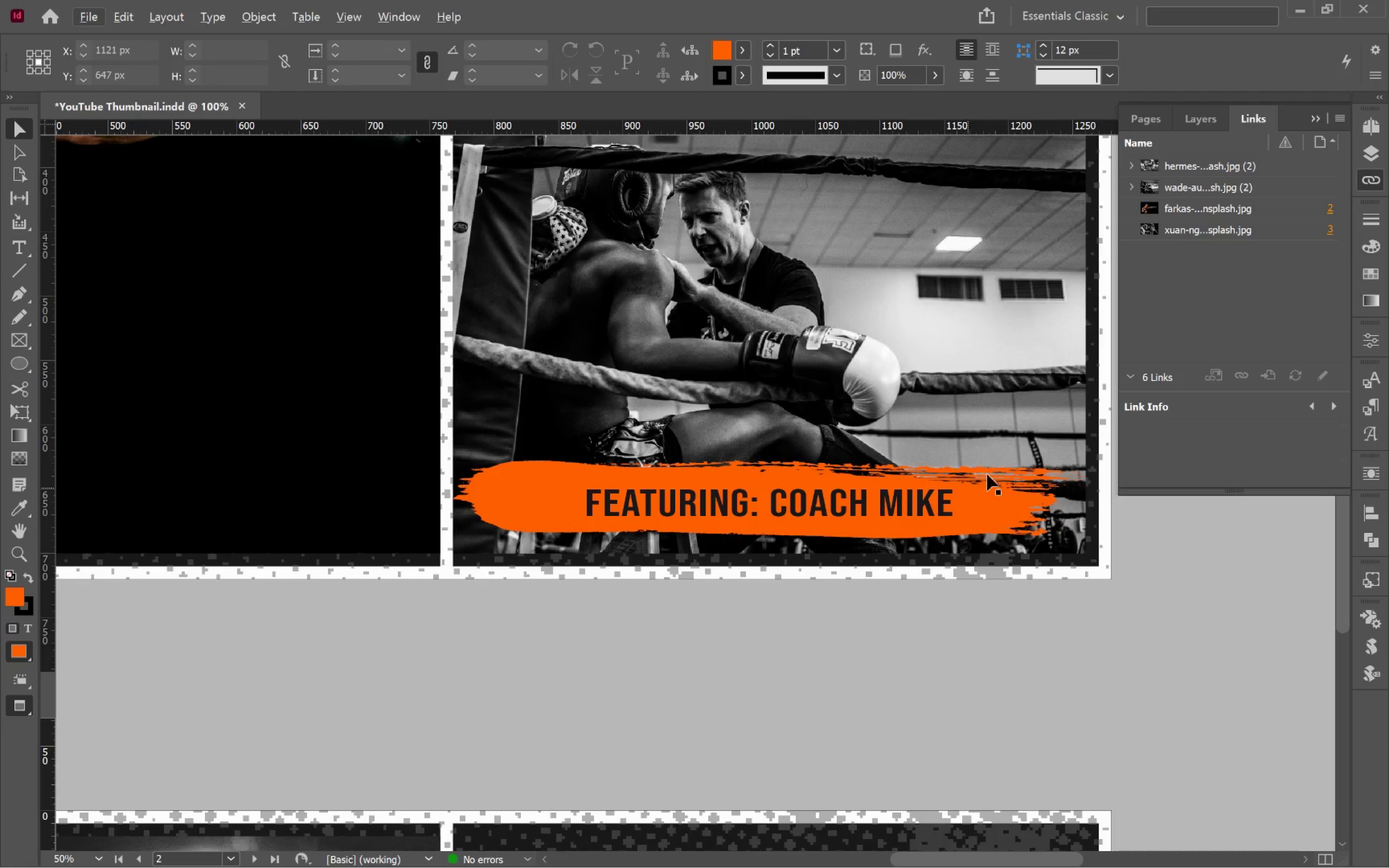 
hold_key(key=Space, duration=1.46)
 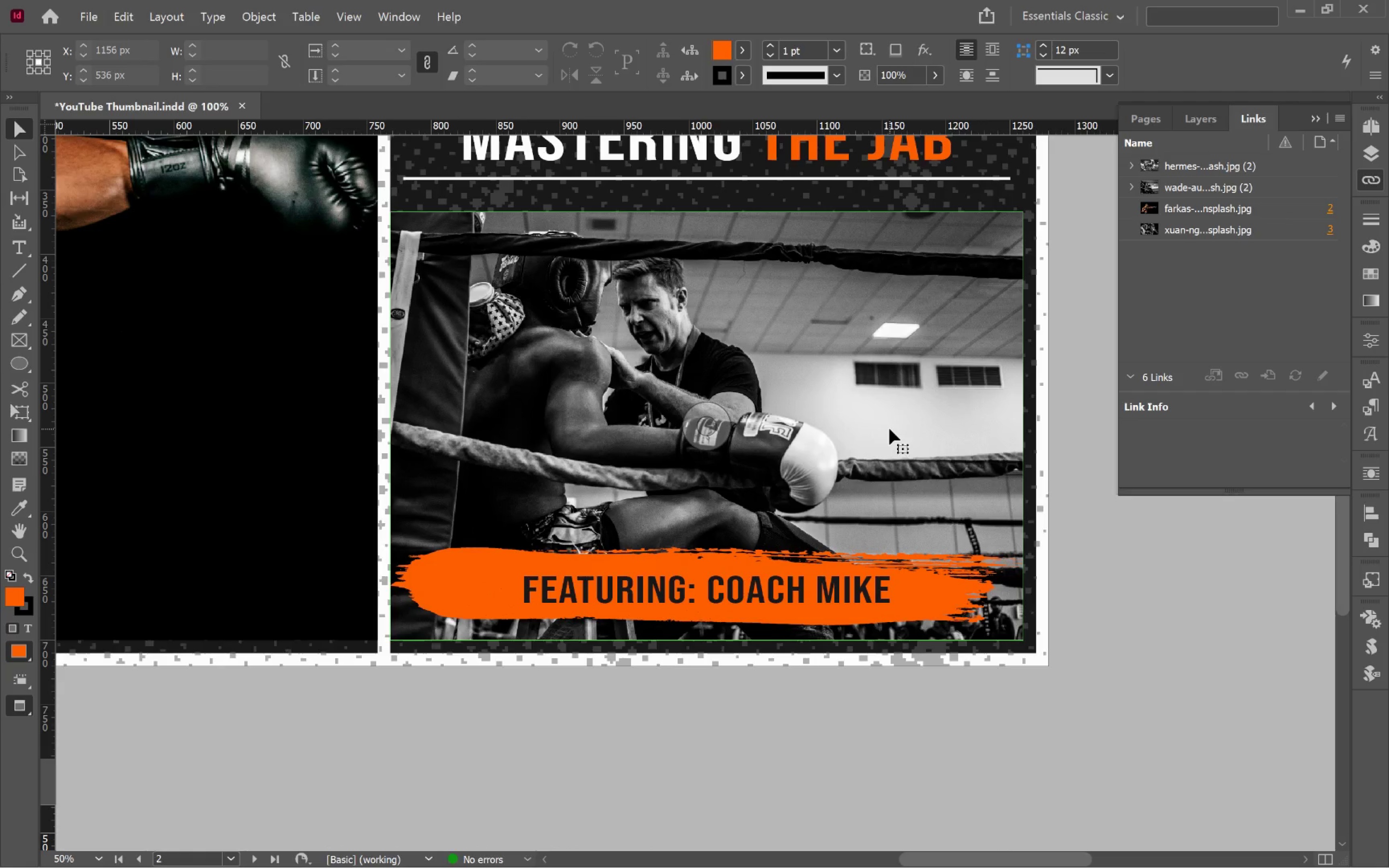 
left_click_drag(start_coordinate=[972, 457], to_coordinate=[910, 543])
 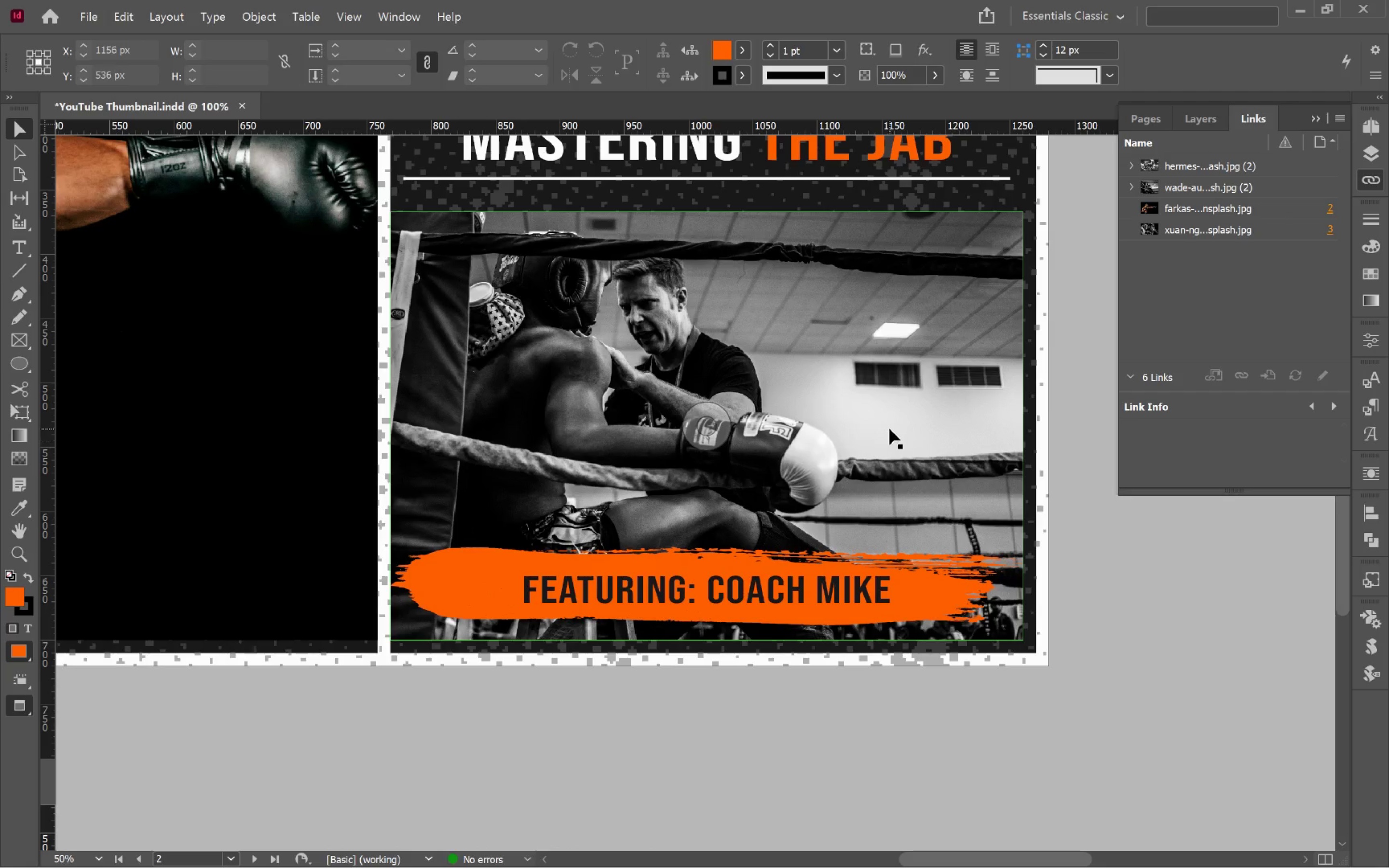 
left_click([889, 429])
 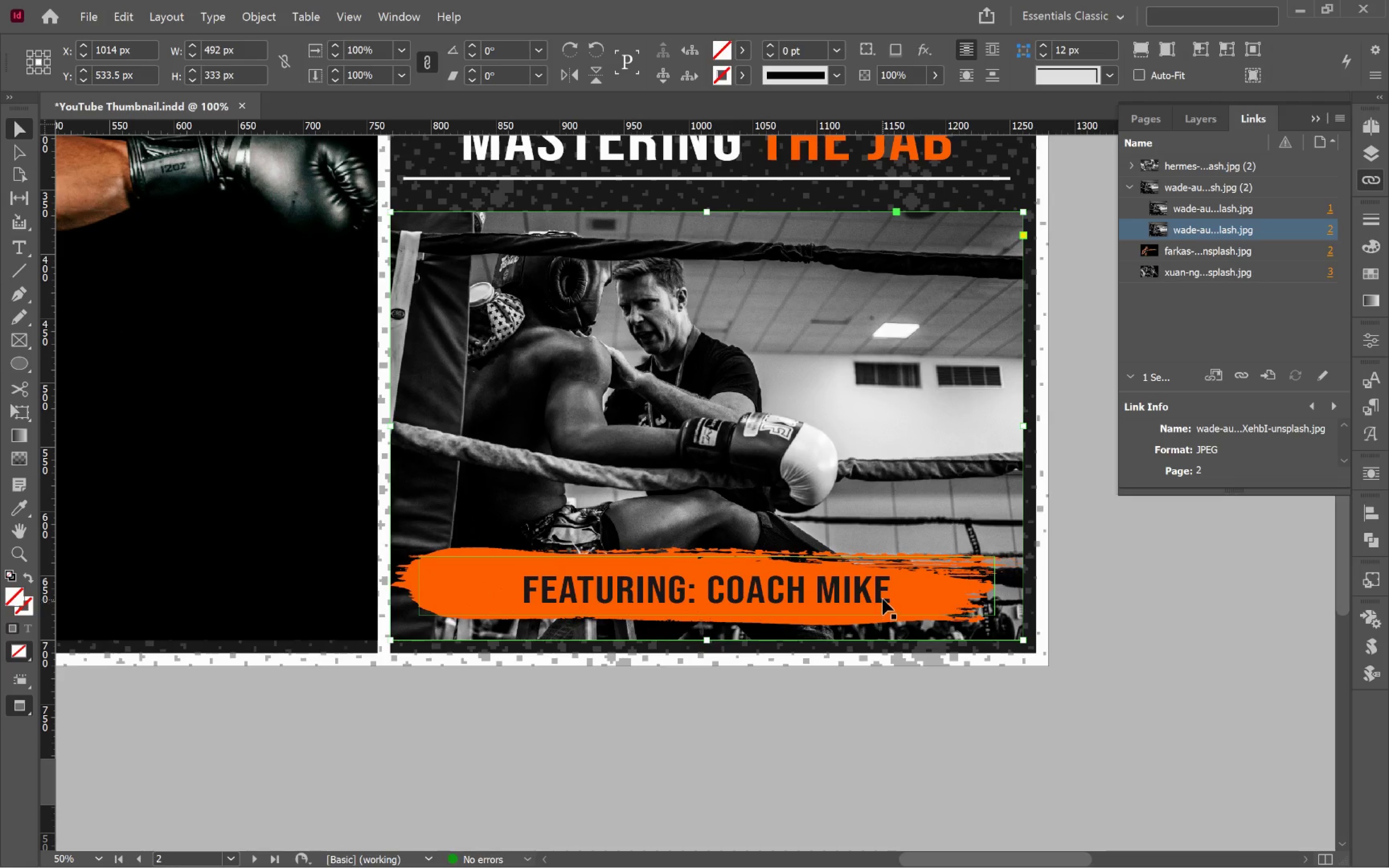 
double_click([891, 593])
 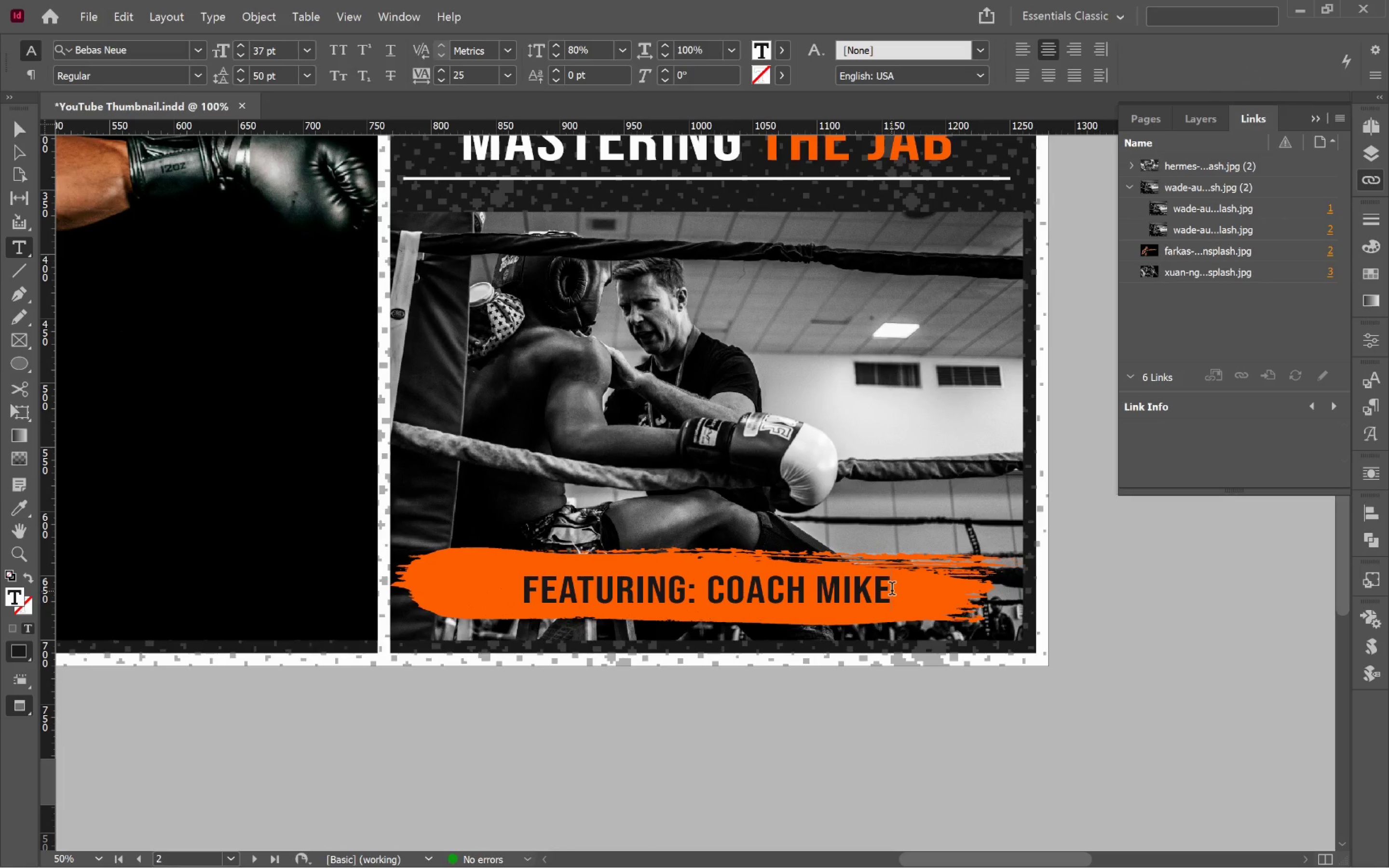 
left_click_drag(start_coordinate=[892, 590], to_coordinate=[825, 586])
 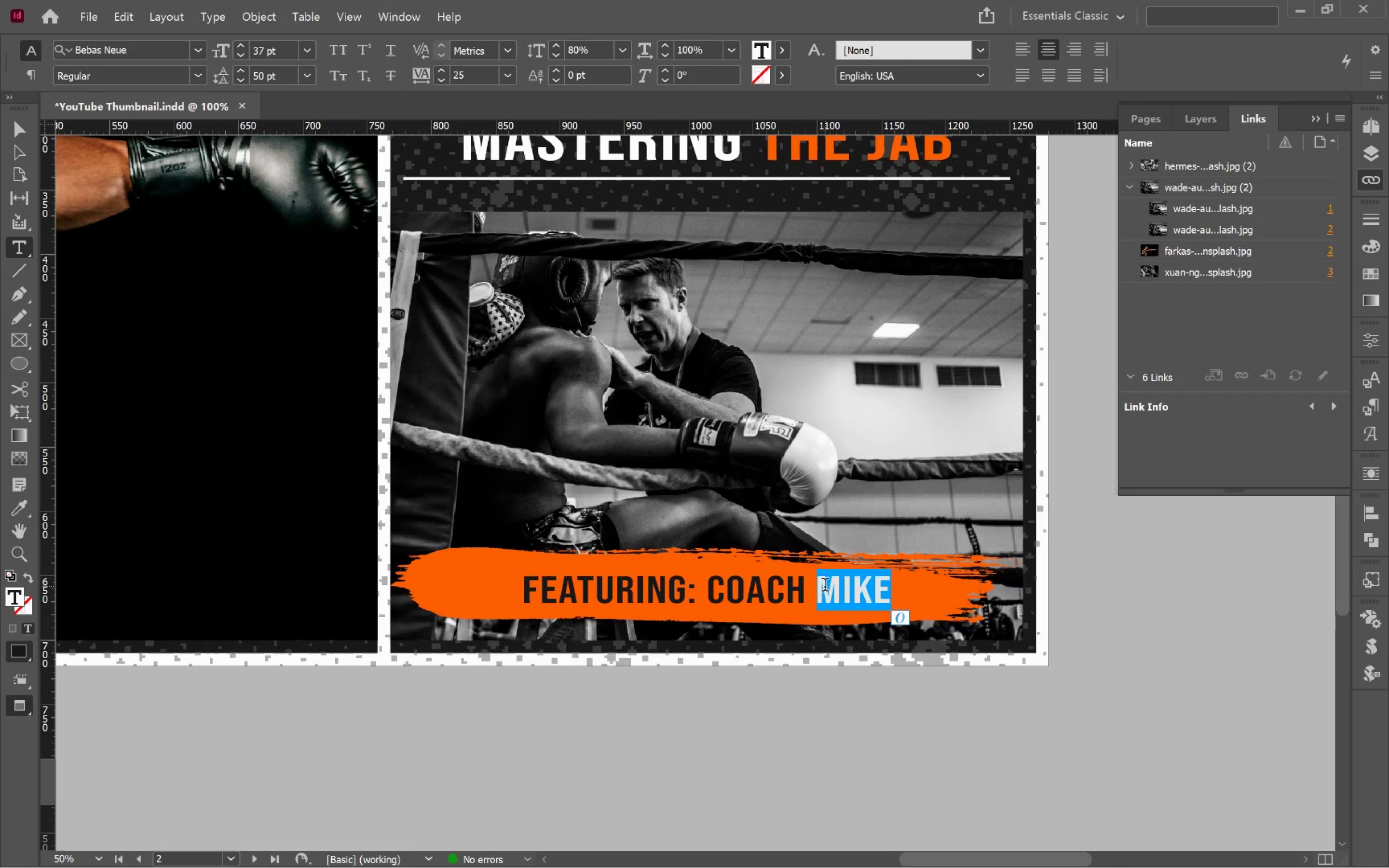 
type(OLD Nick)
 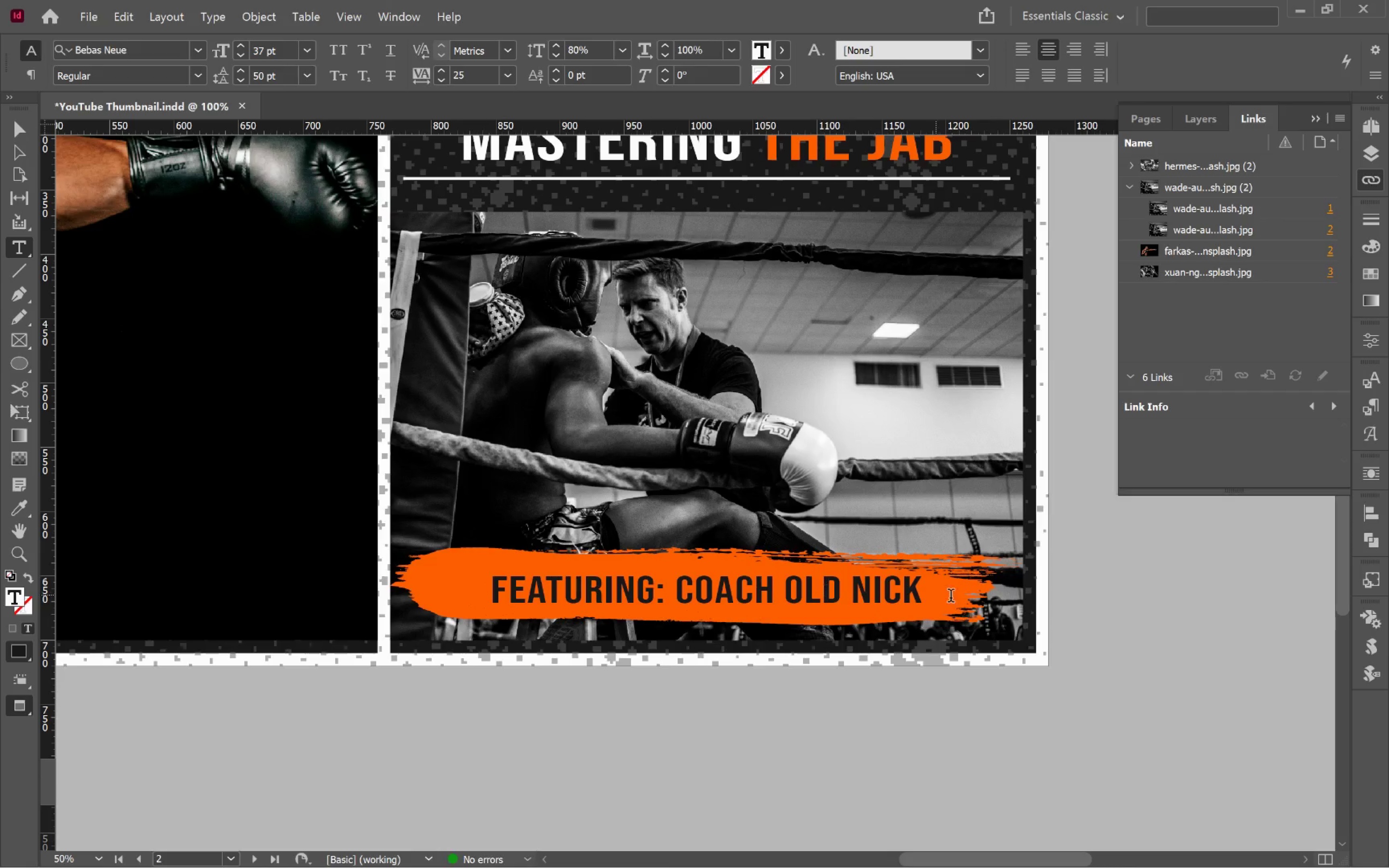 
hold_key(key=ControlLeft, duration=0.66)
left_click([1171, 652])
 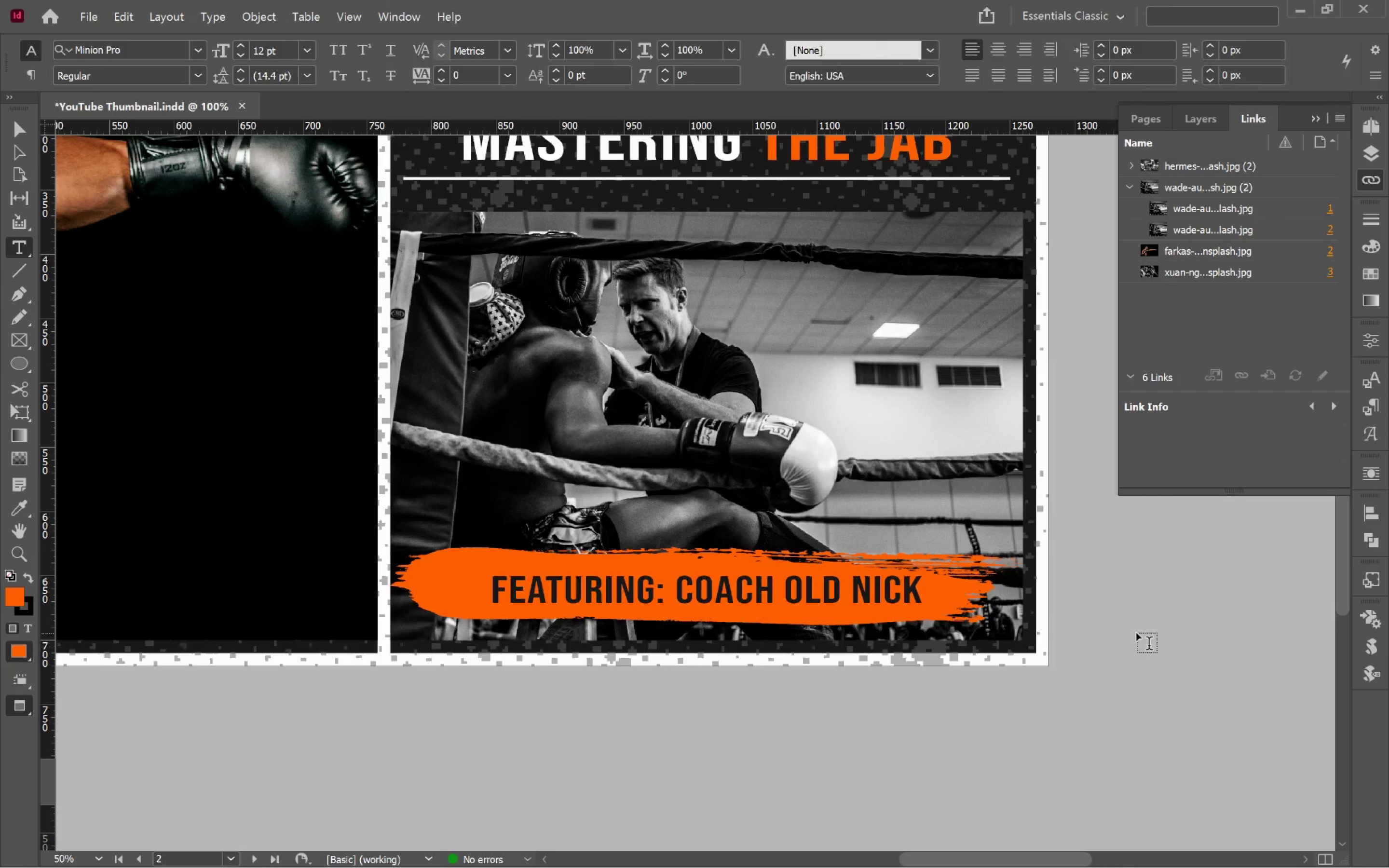 
key(V)
 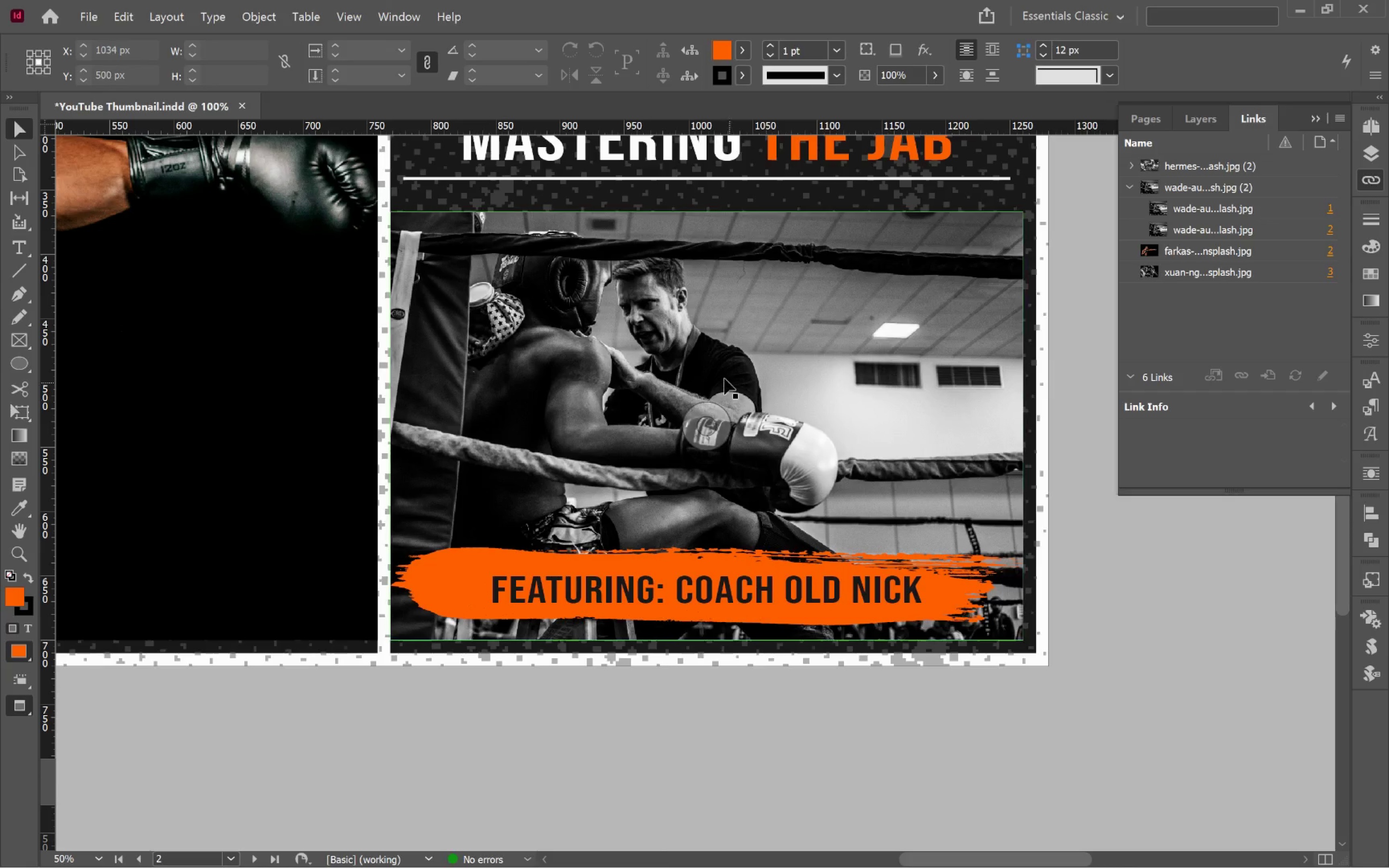 
left_click([724, 378])
 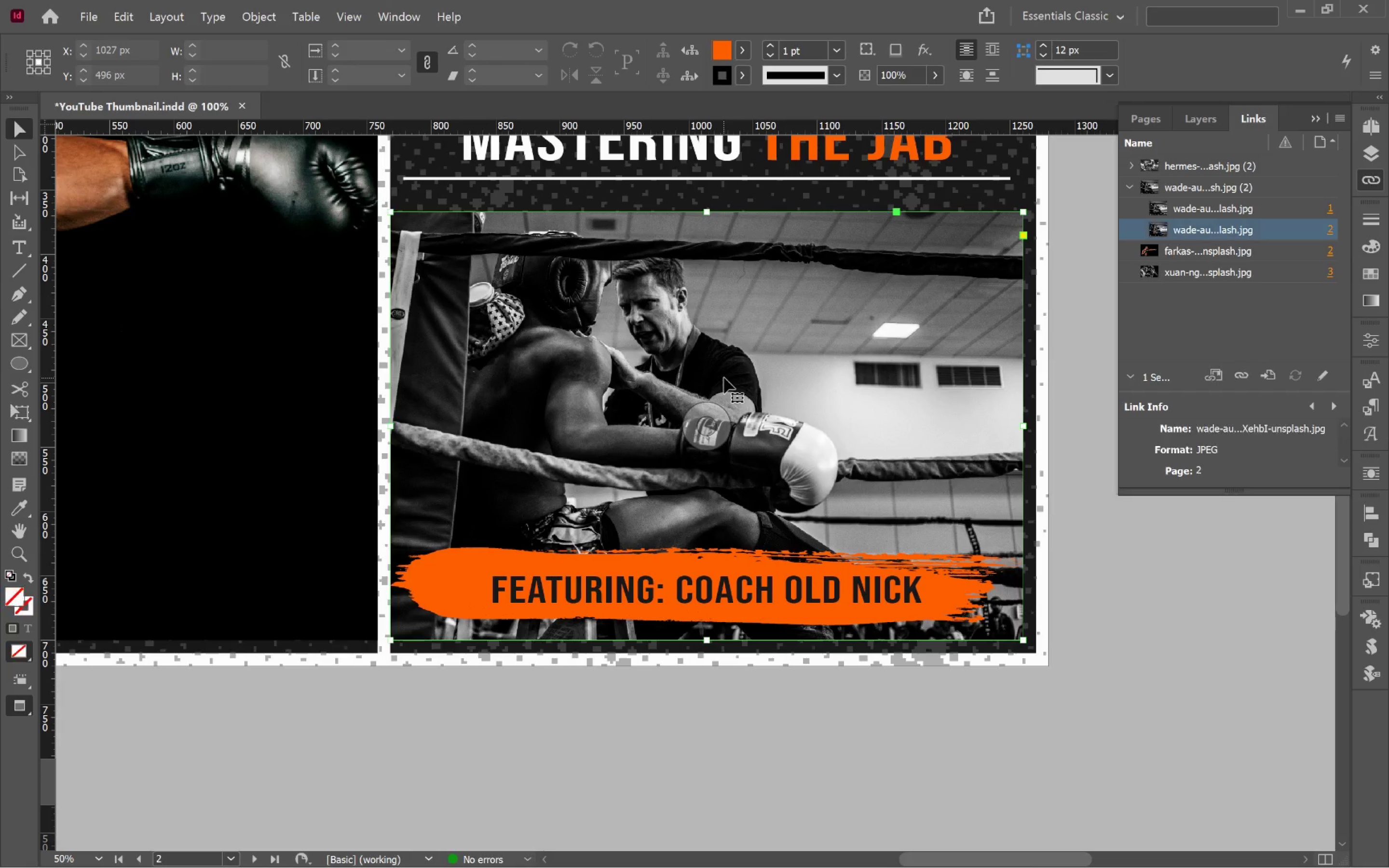 
key(Alt+Tab)
 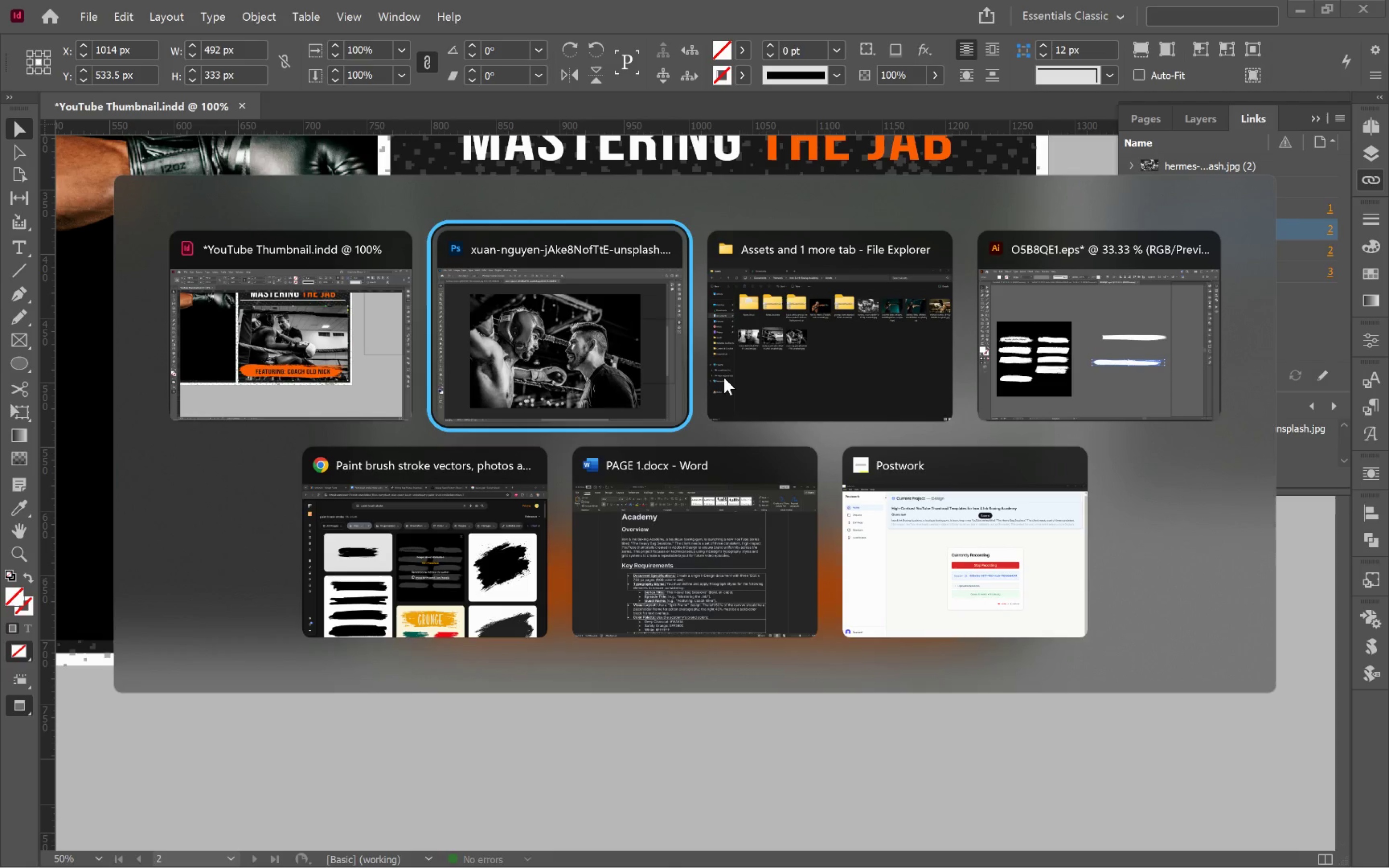 
key(Alt+Tab)
 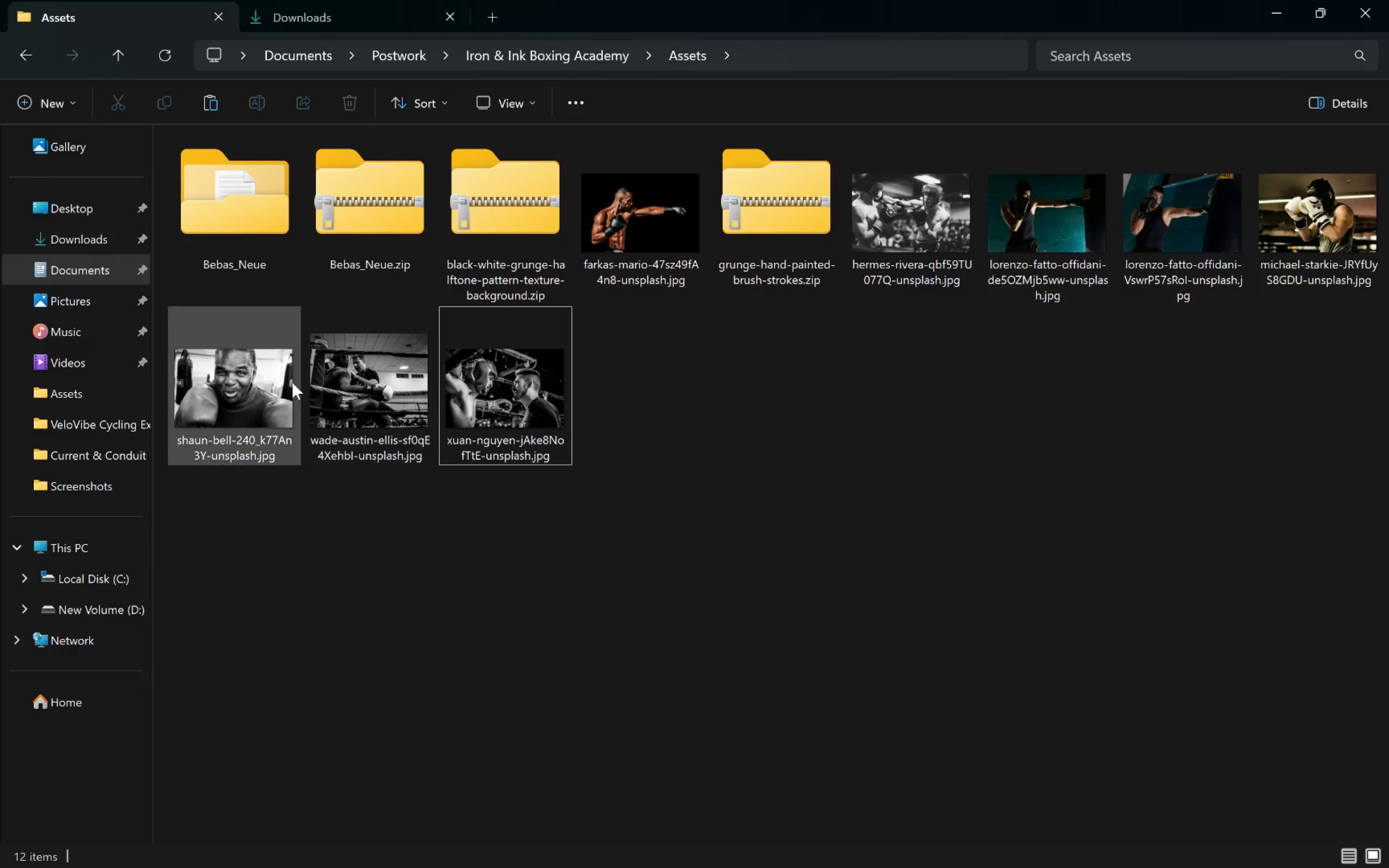 
left_click_drag(start_coordinate=[254, 384], to_coordinate=[786, 401])
 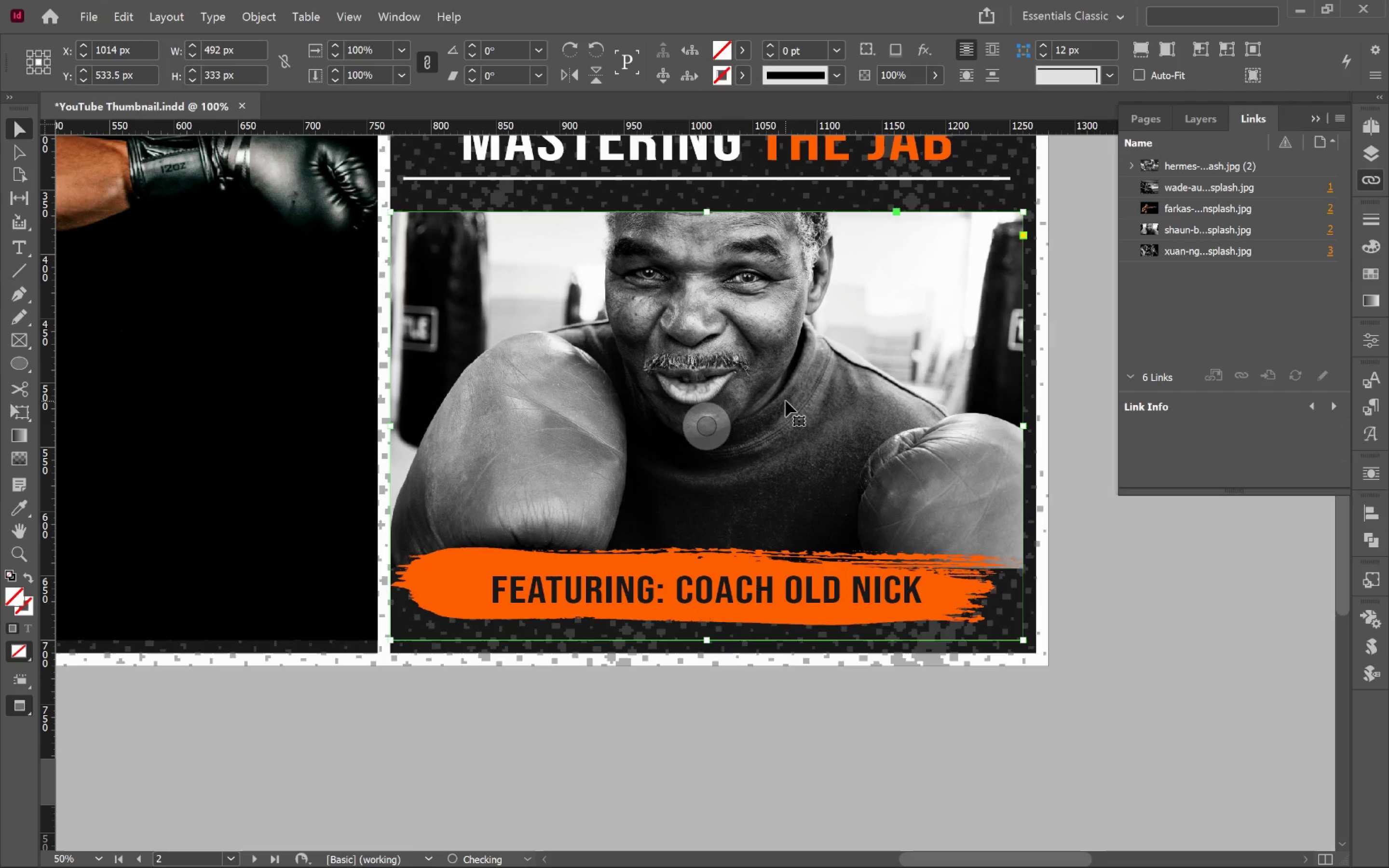 
key(Alt+AltLeft)
 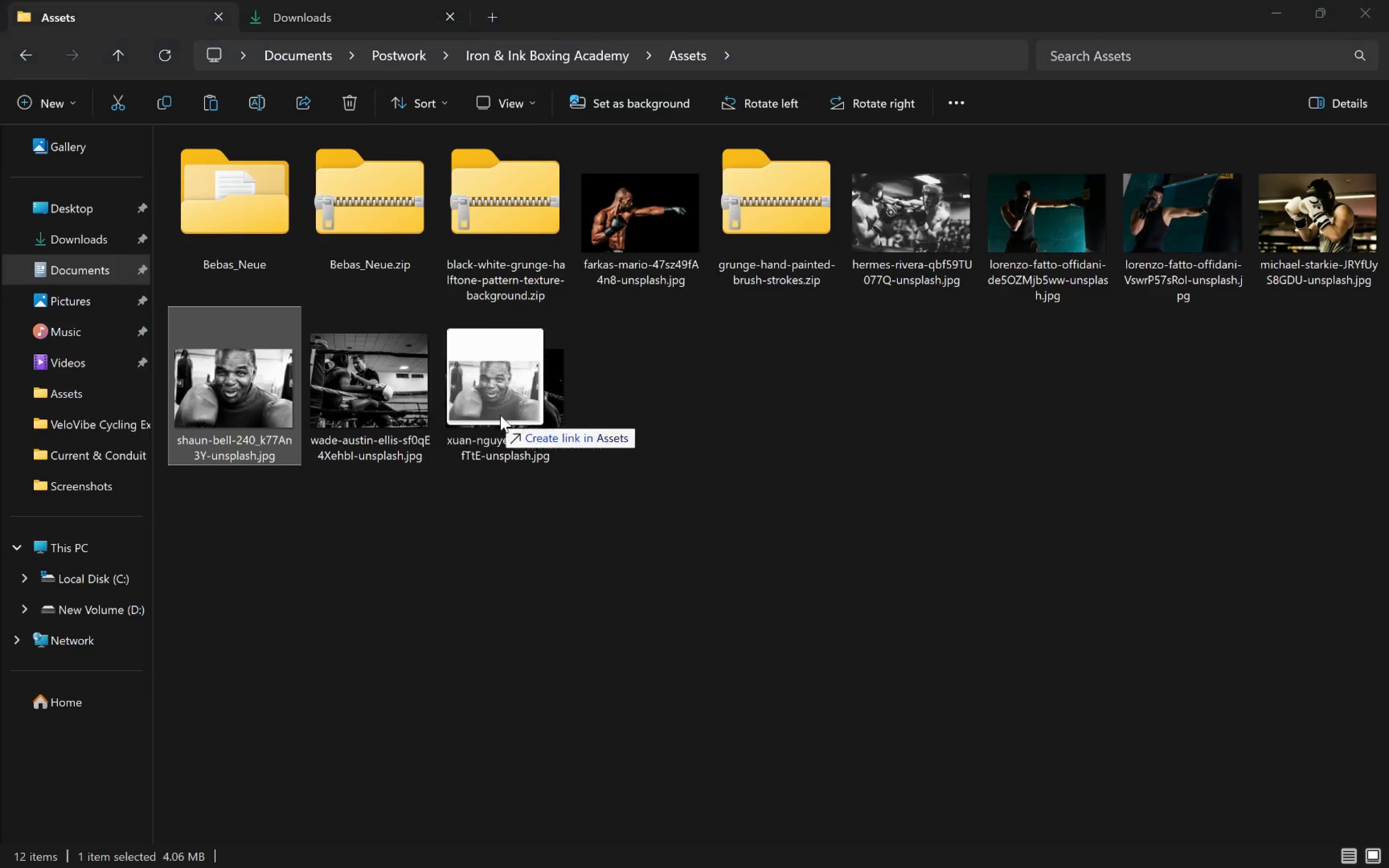 
key(Alt+Tab)
 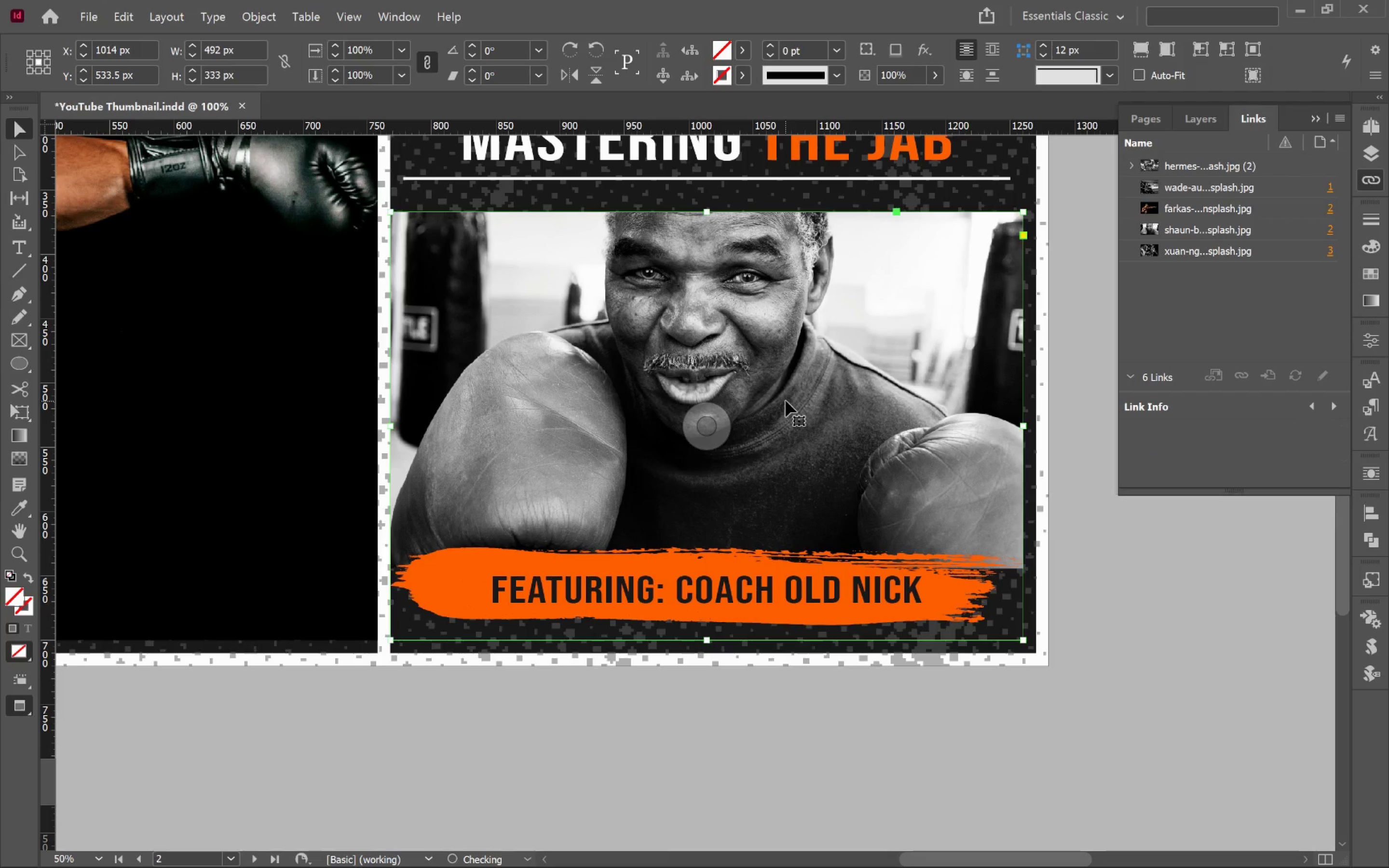 
left_click([806, 413])
 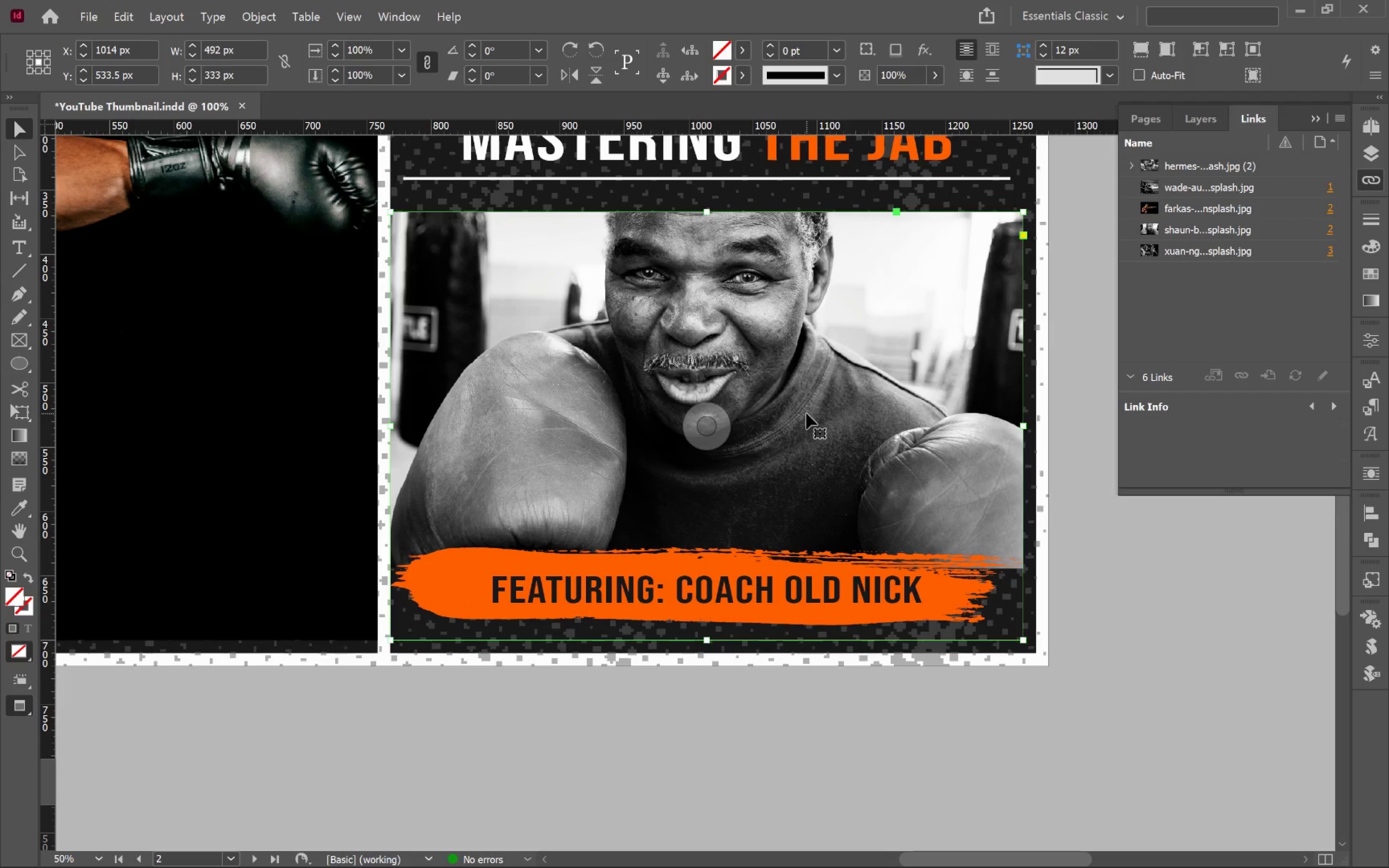 
key(Alt+Control+Shift+C)
 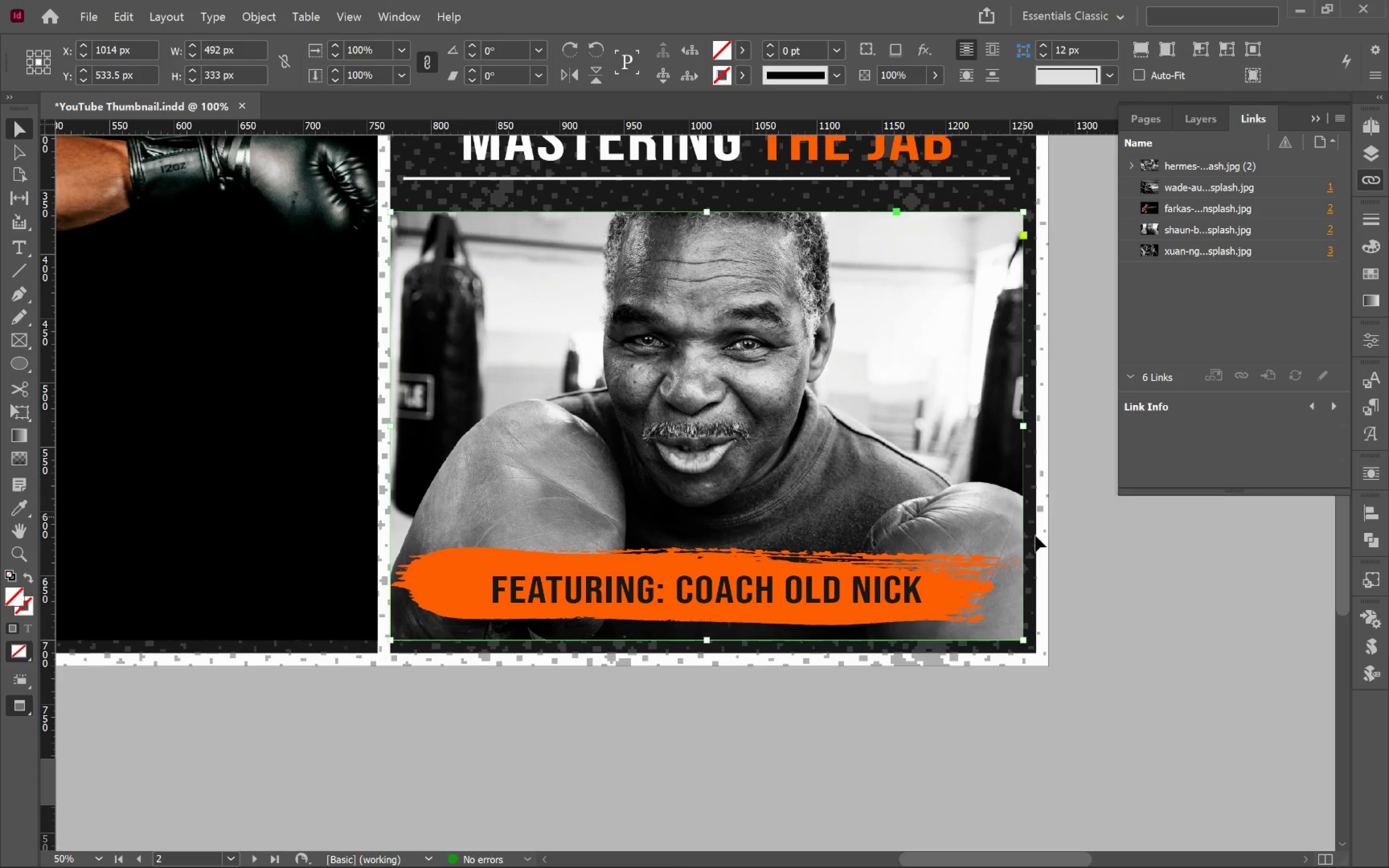 
left_click([1091, 549])
 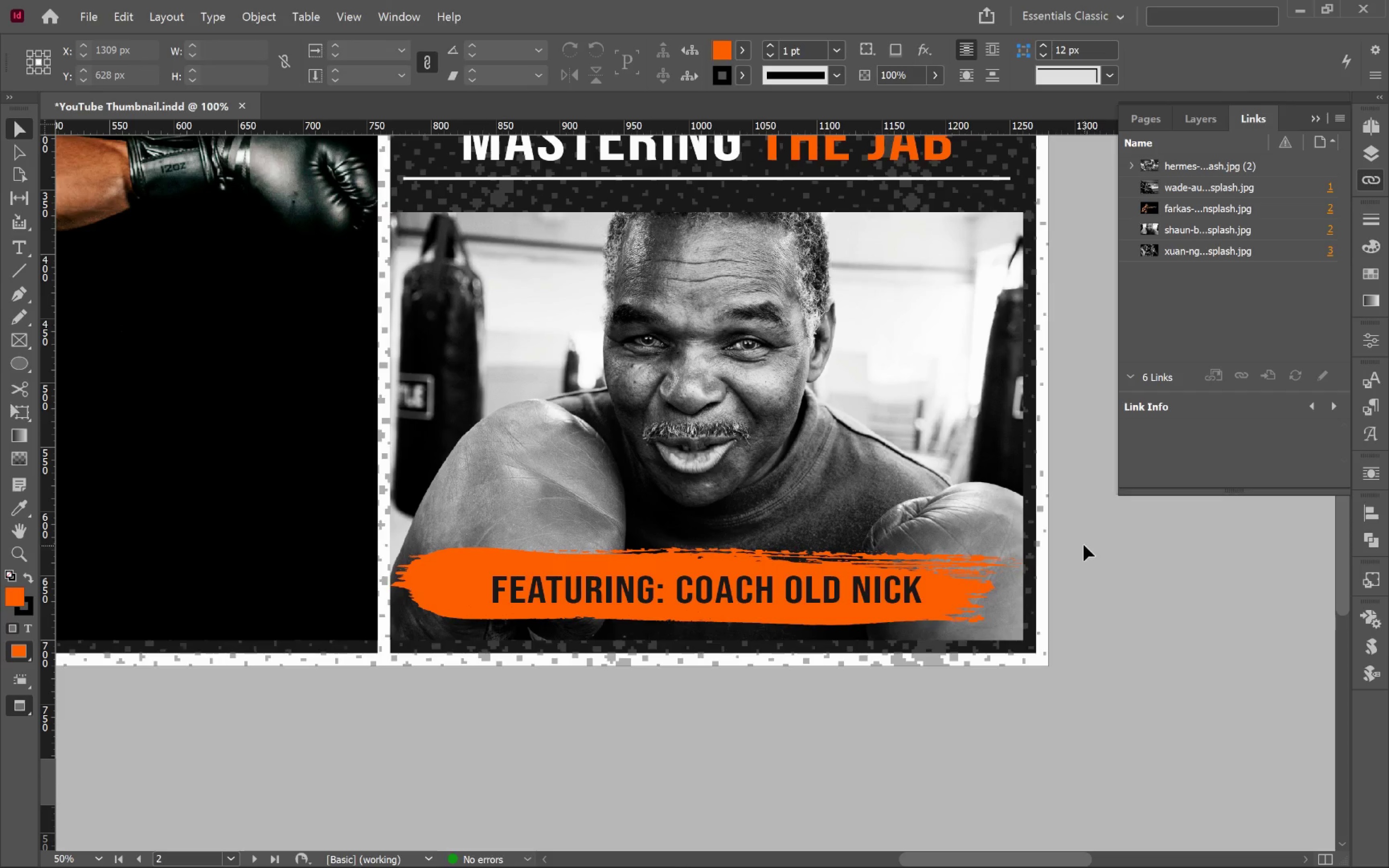 
hold_key(key=AltLeft, duration=0.89)
scroll: coordinate [1037, 519], scroll_direction: down, amount: 1.0
 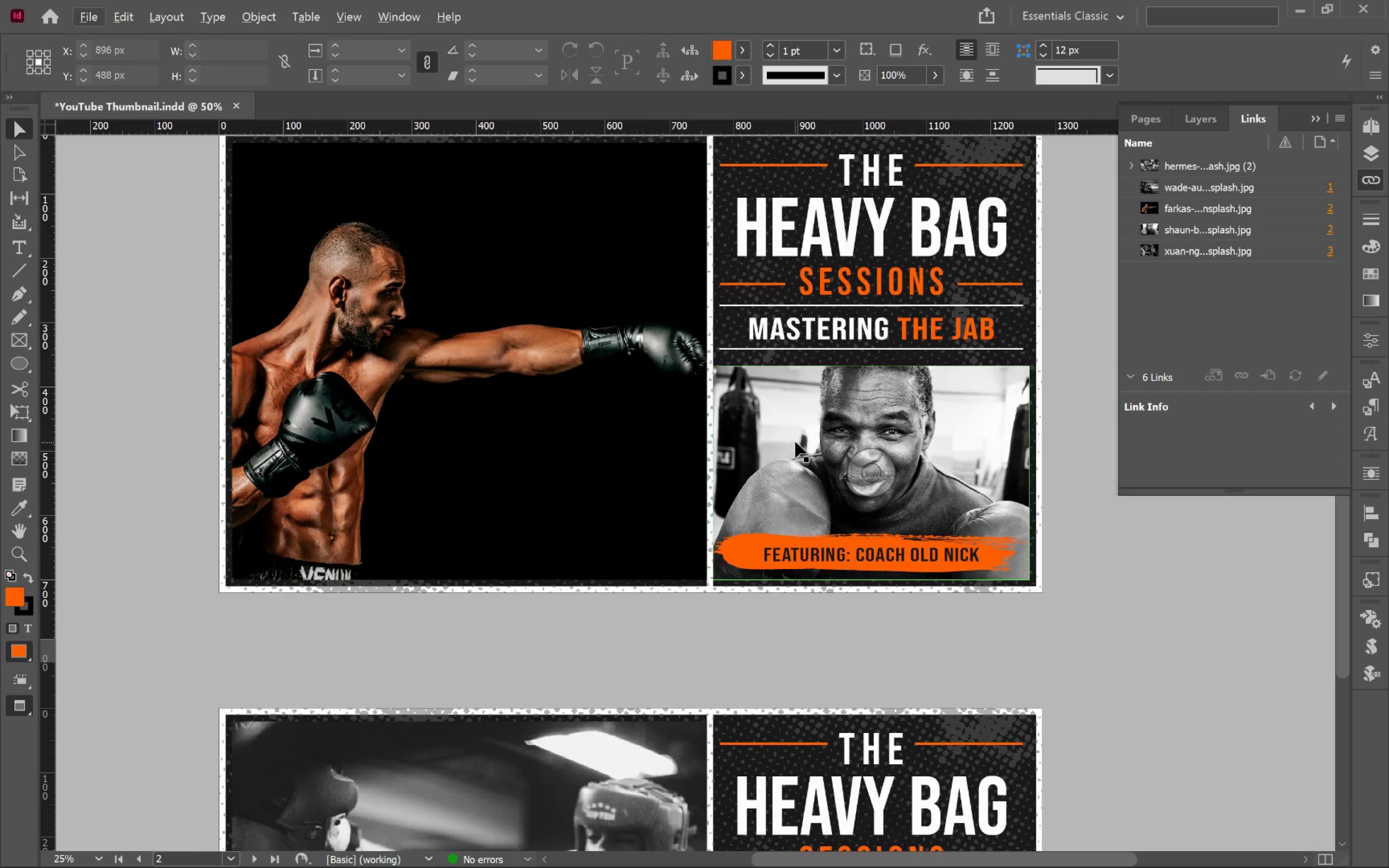 
hold_key(key=AltLeft, duration=0.39)
scroll: coordinate [863, 449], scroll_direction: down, amount: 1.0
 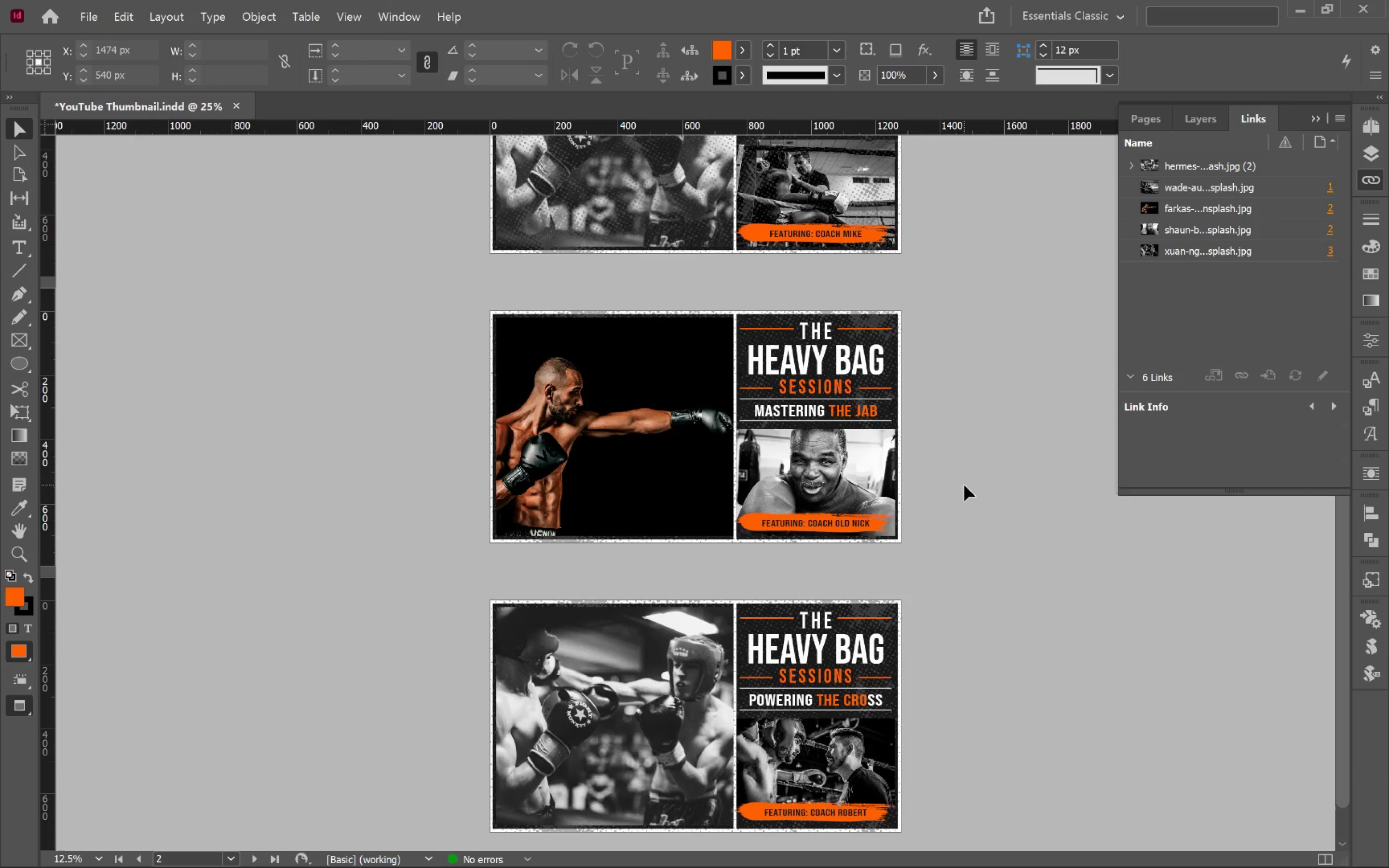 
wait(5.35)
 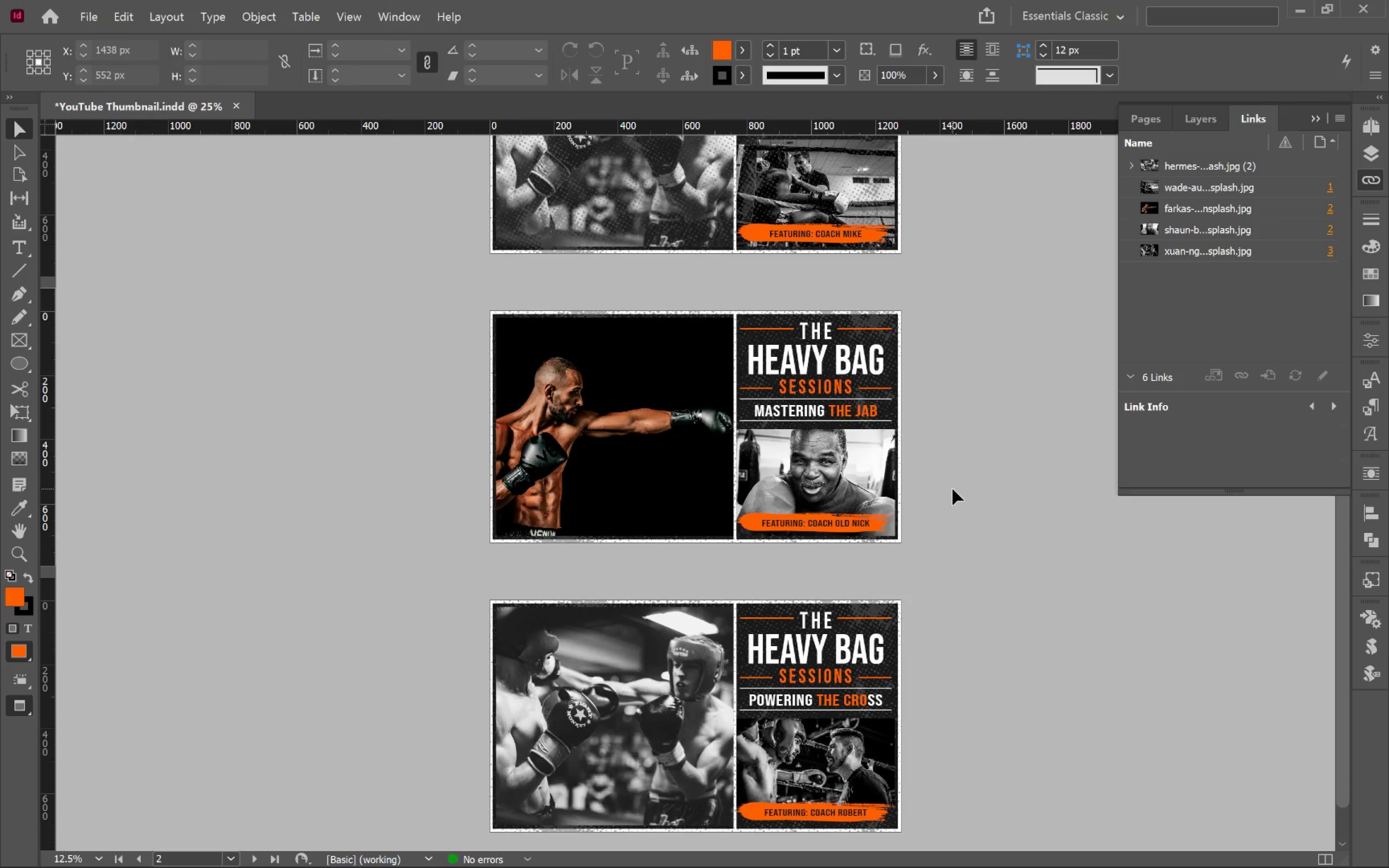 
hold_key(key=AltLeft, duration=0.63)
scroll: coordinate [867, 409], scroll_direction: up, amount: 1.0
 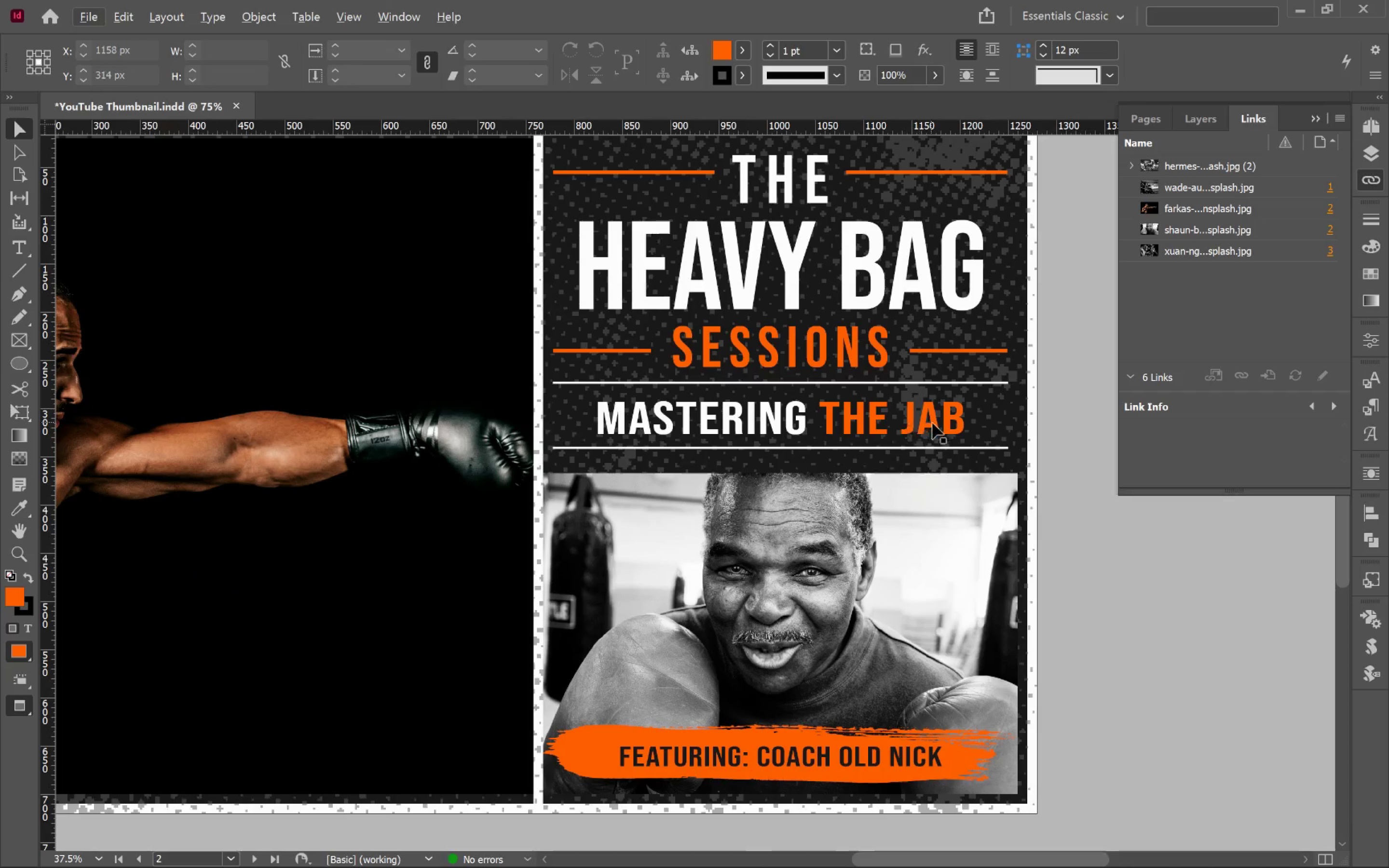 
hold_key(key=Space, duration=0.55)
 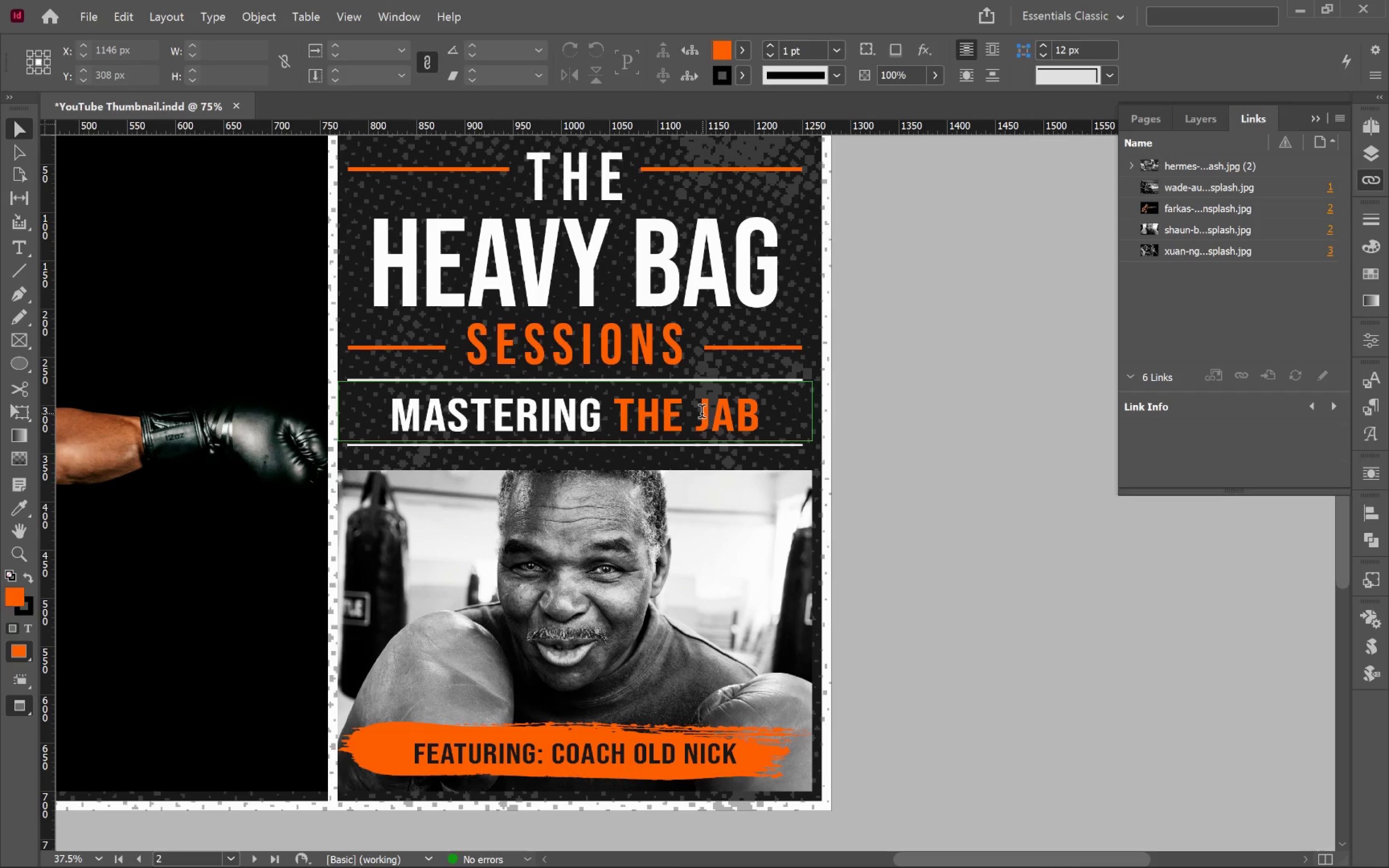 
left_click_drag(start_coordinate=[931, 423], to_coordinate=[726, 420])
 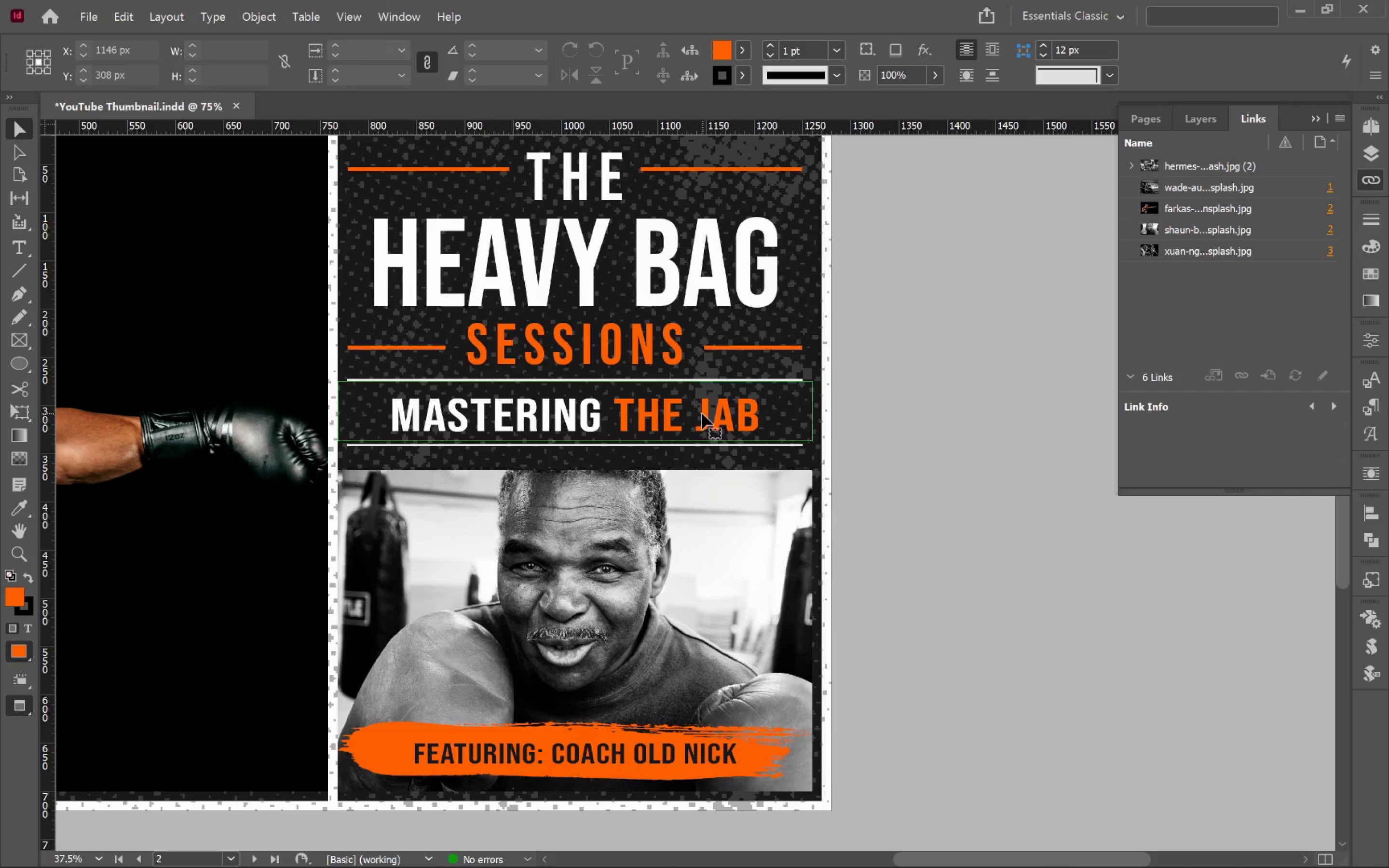 
double_click([702, 413])
 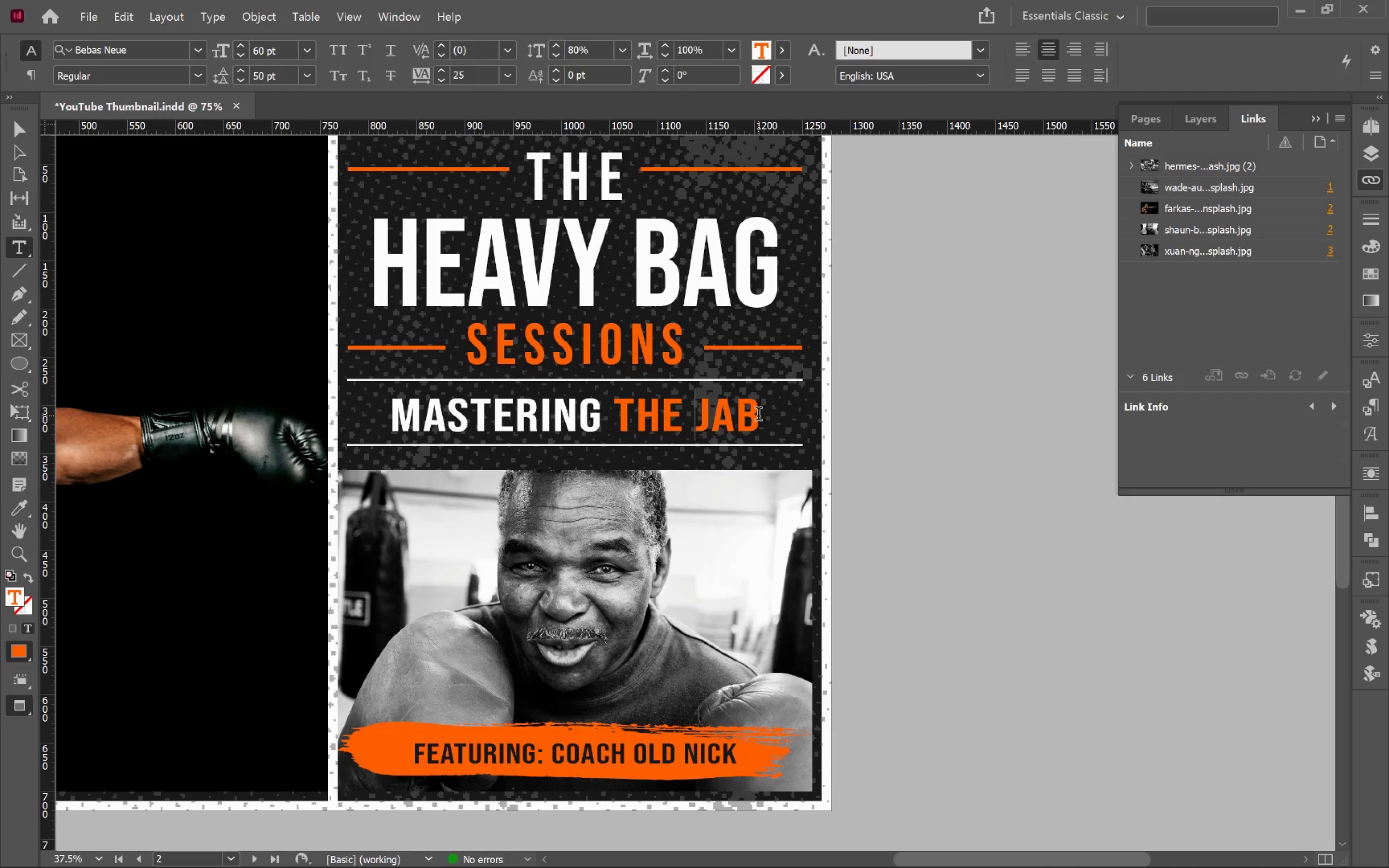 
key(Control+ControlLeft)
 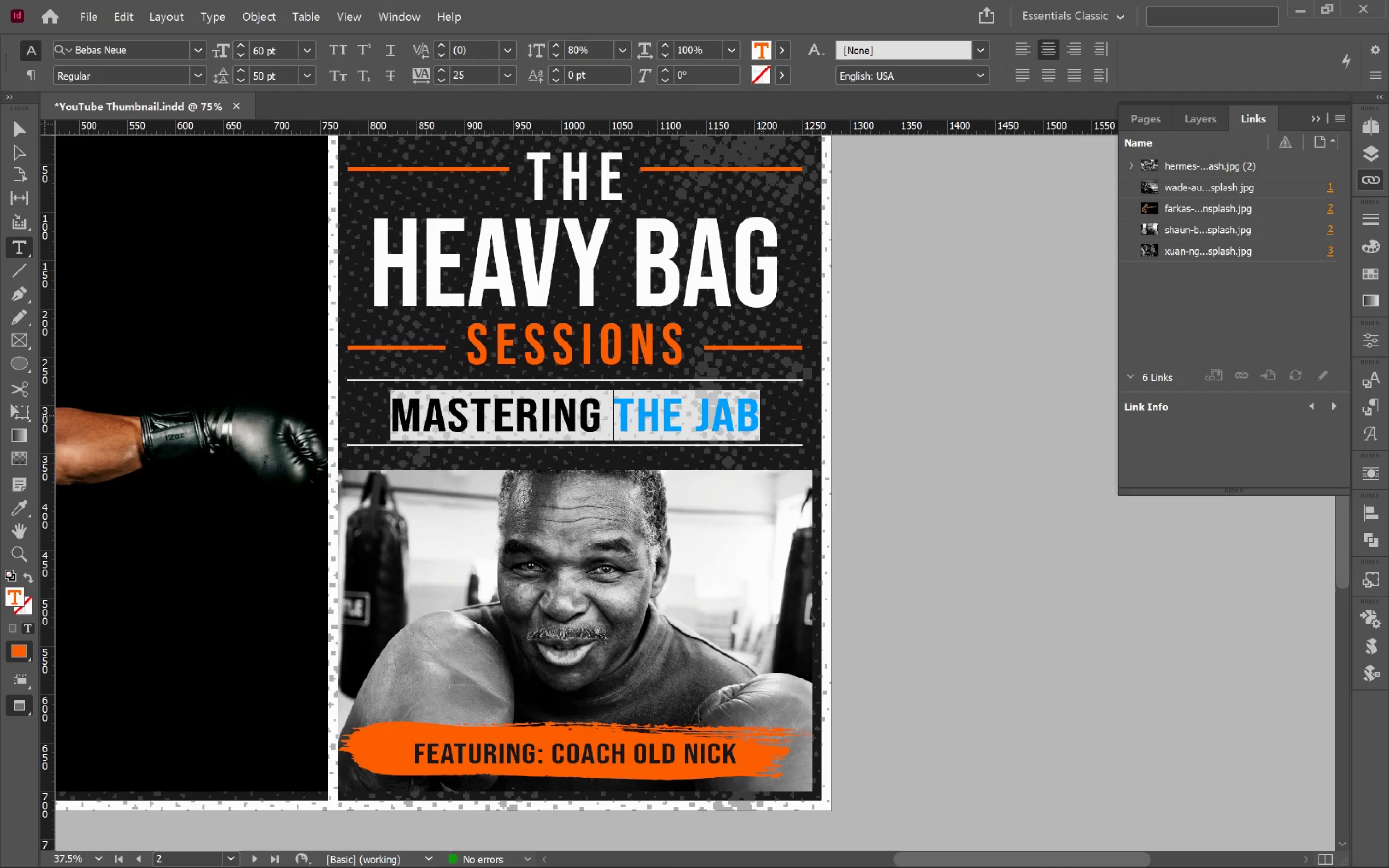 
key(Control+A)
 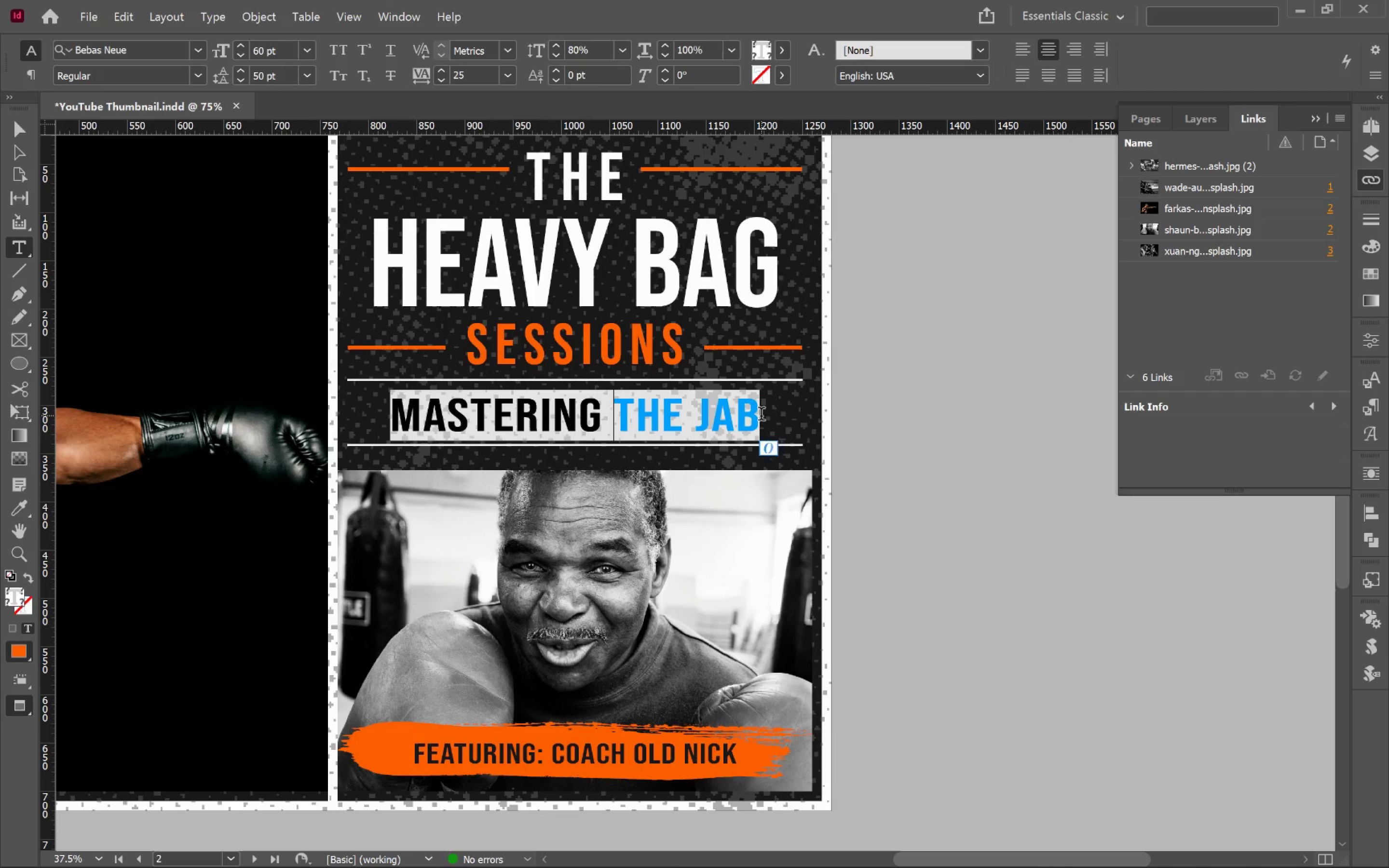 
type(Defending )
 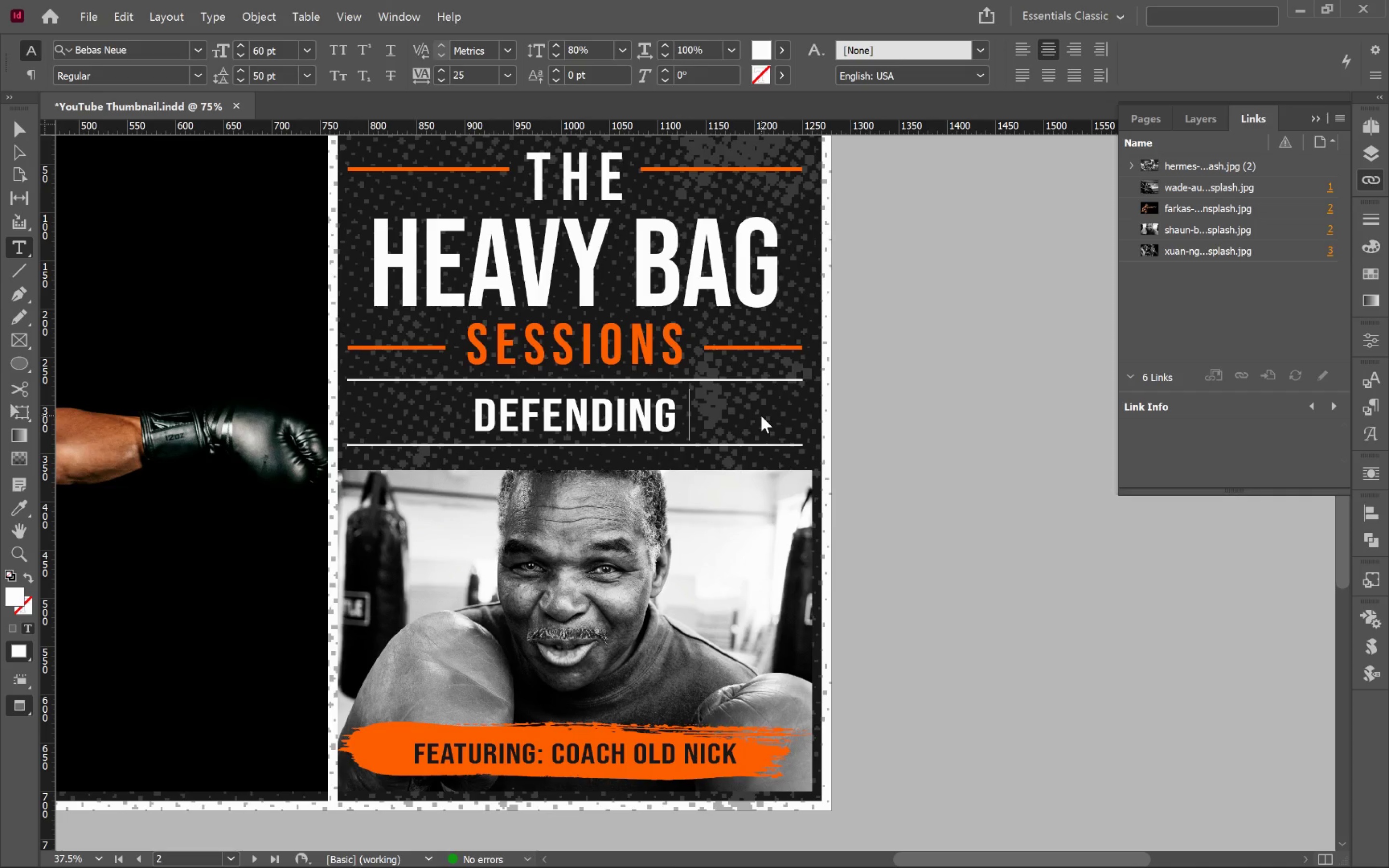 
wait(7.64)
 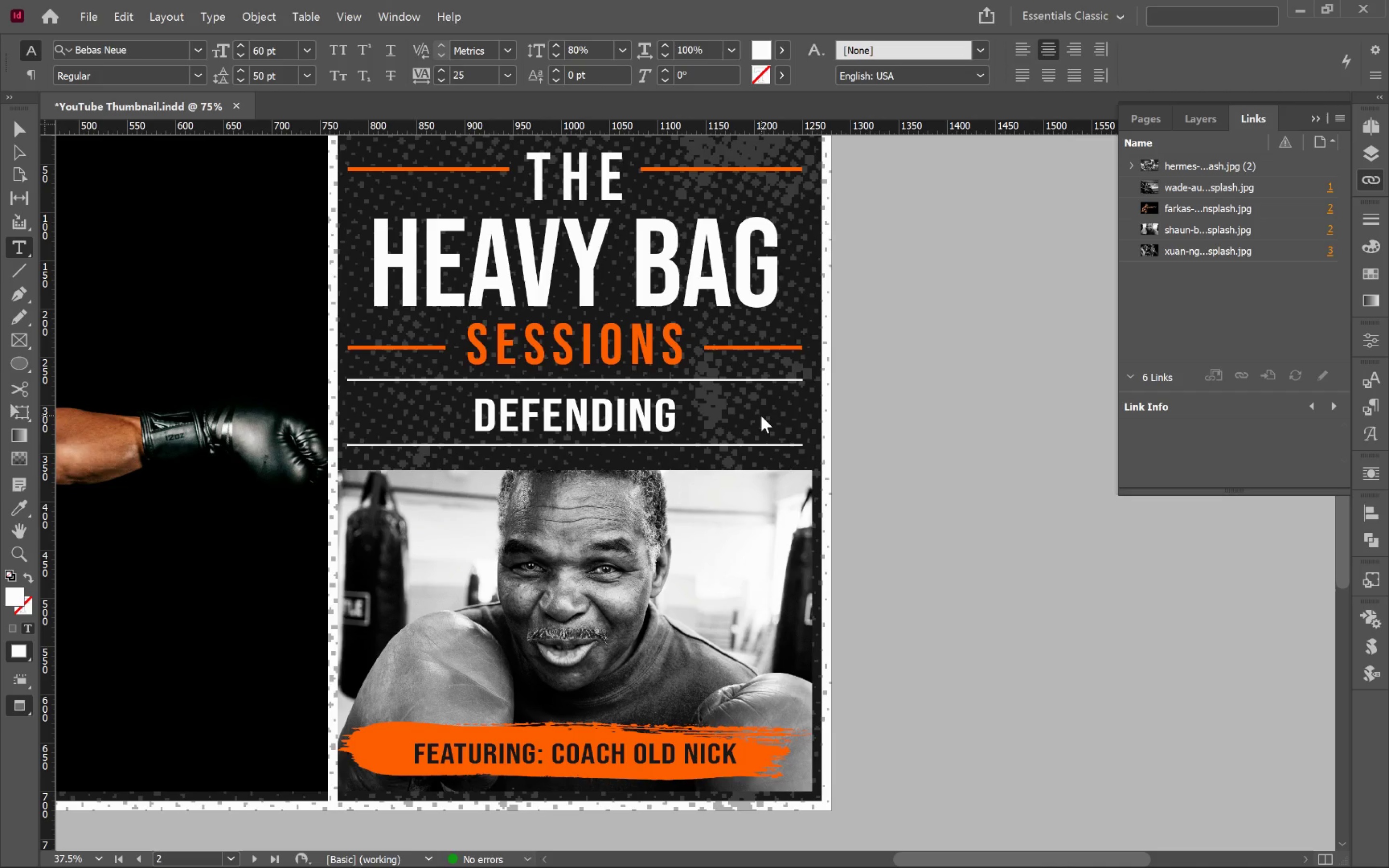 
type(li)
 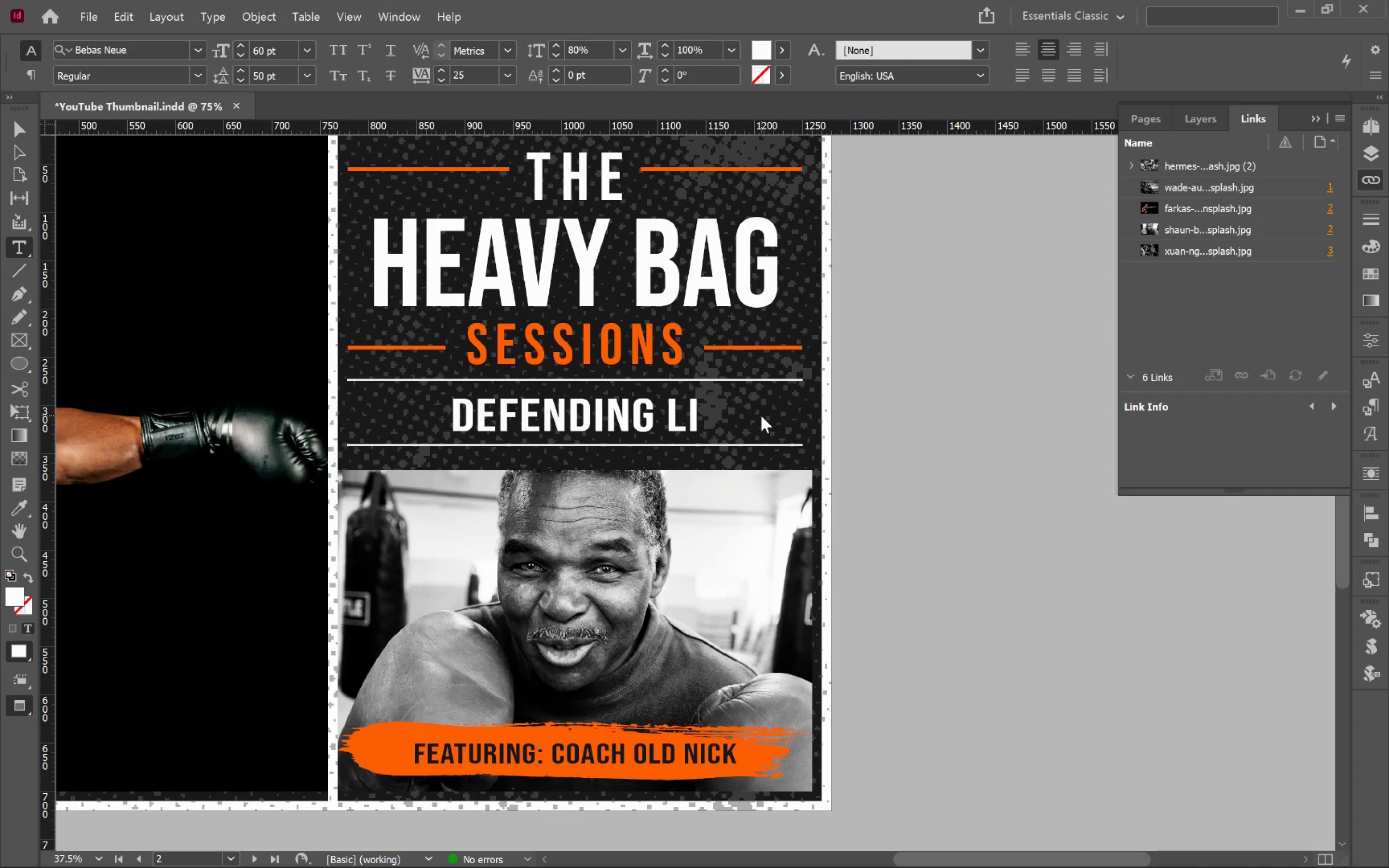 
key(Control+Backspace)
 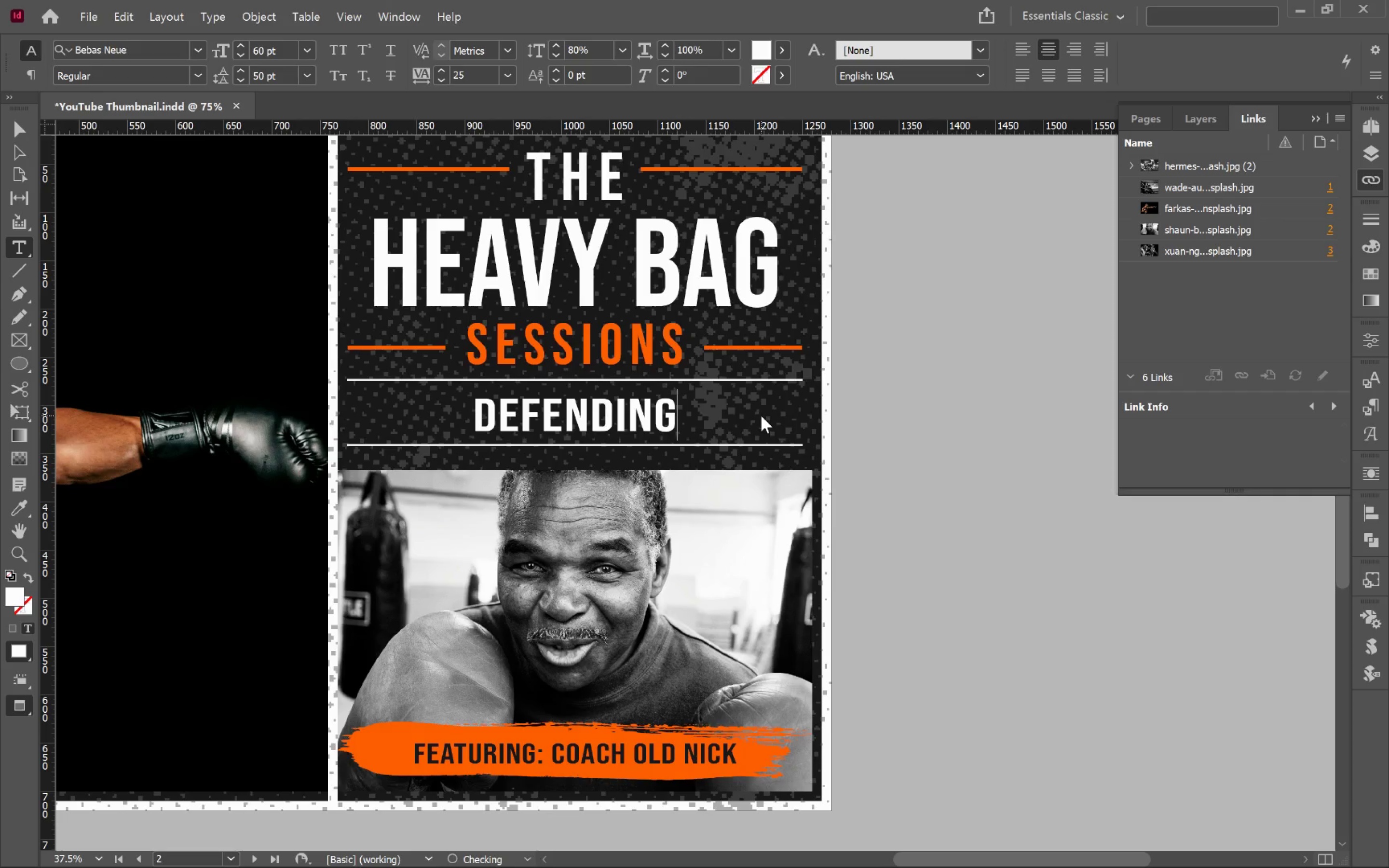 
key(Control+Backspace)
 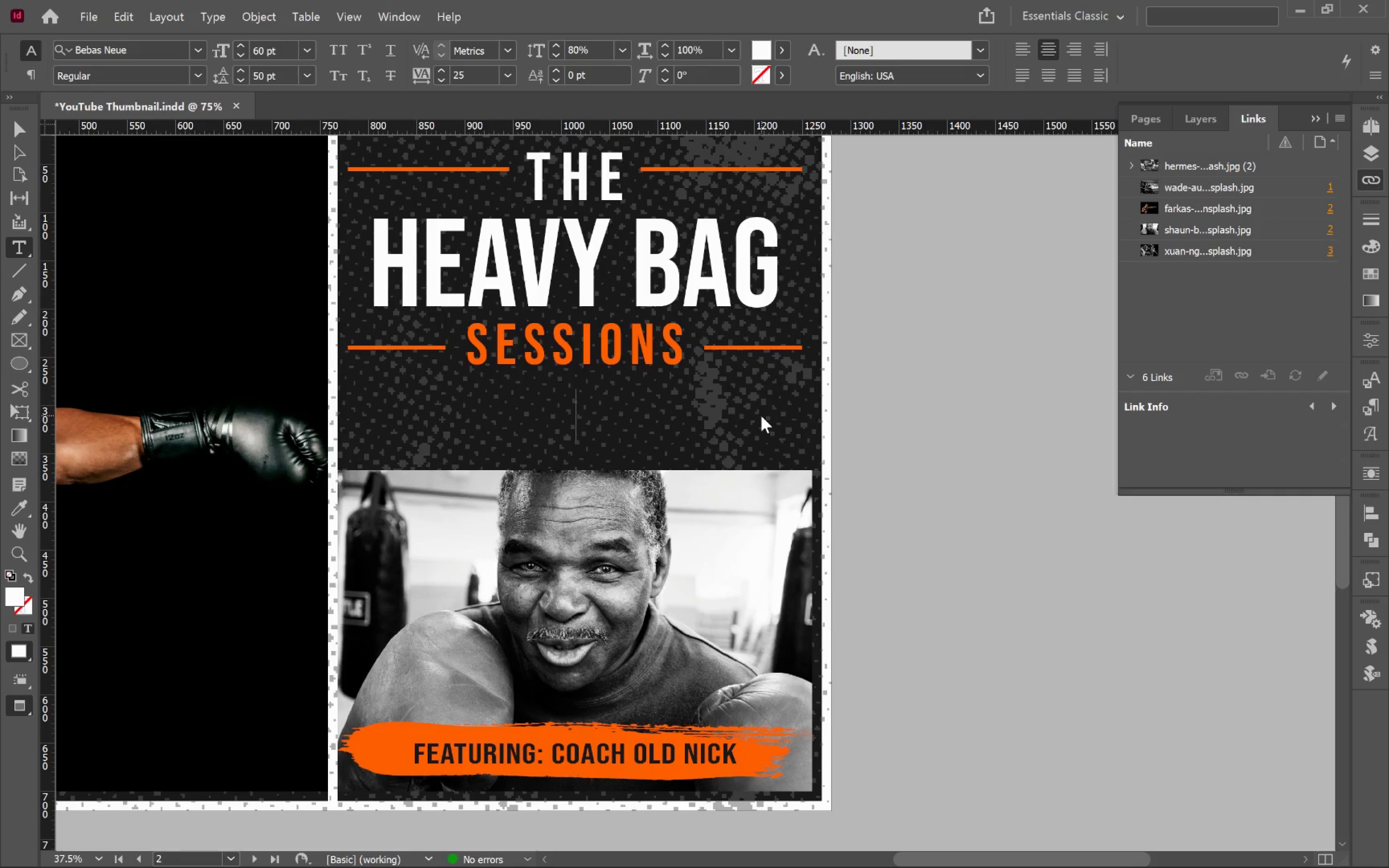 
type(Powering the cr)
key(Backspace)
key(Backspace)
key(Backspace)
key(Backspace)
key(Backspace)
key(Backspace)
type(The Cross)
 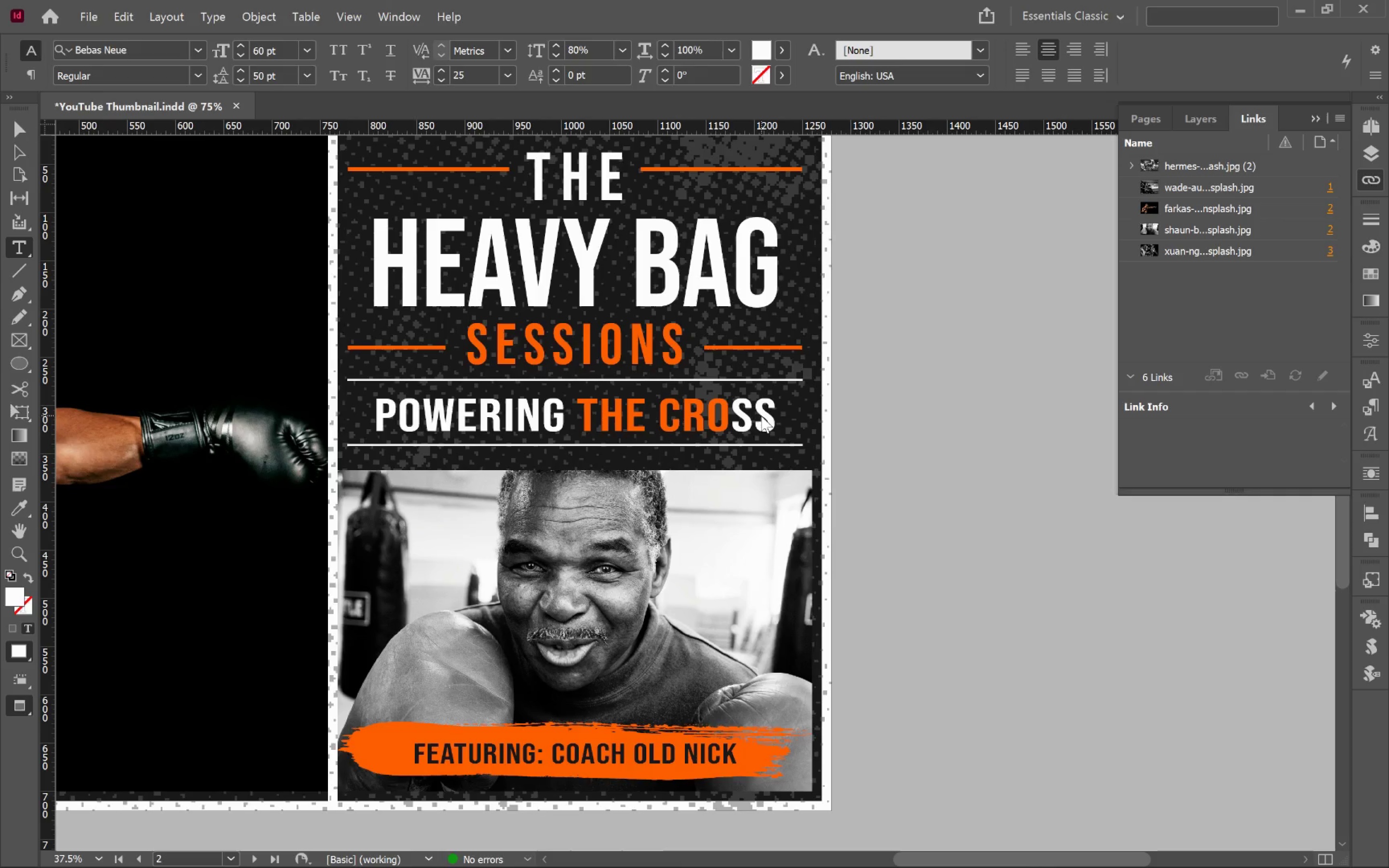 
left_click([891, 491])
 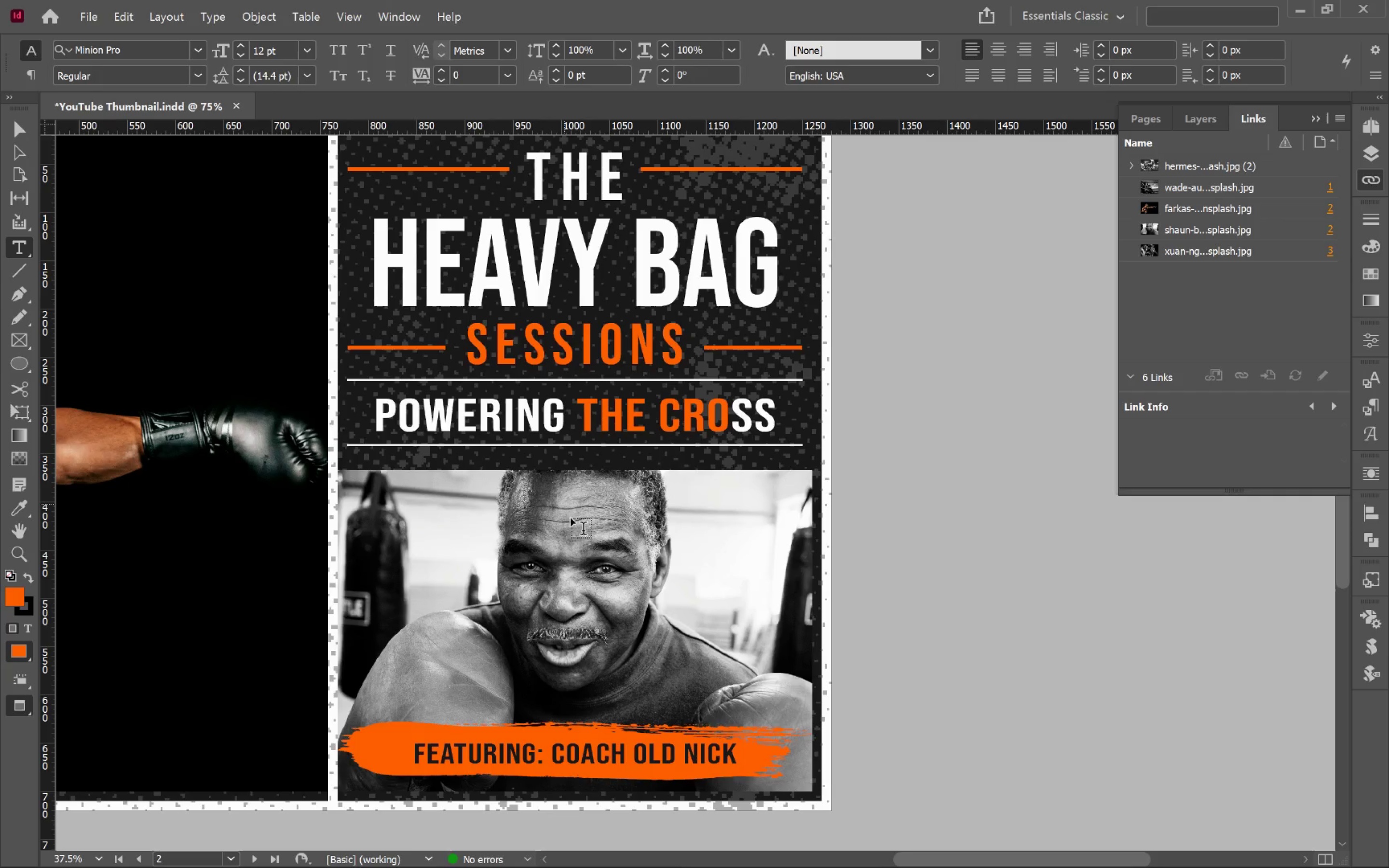 
scroll: coordinate [603, 535], scroll_direction: down, amount: 2.0
 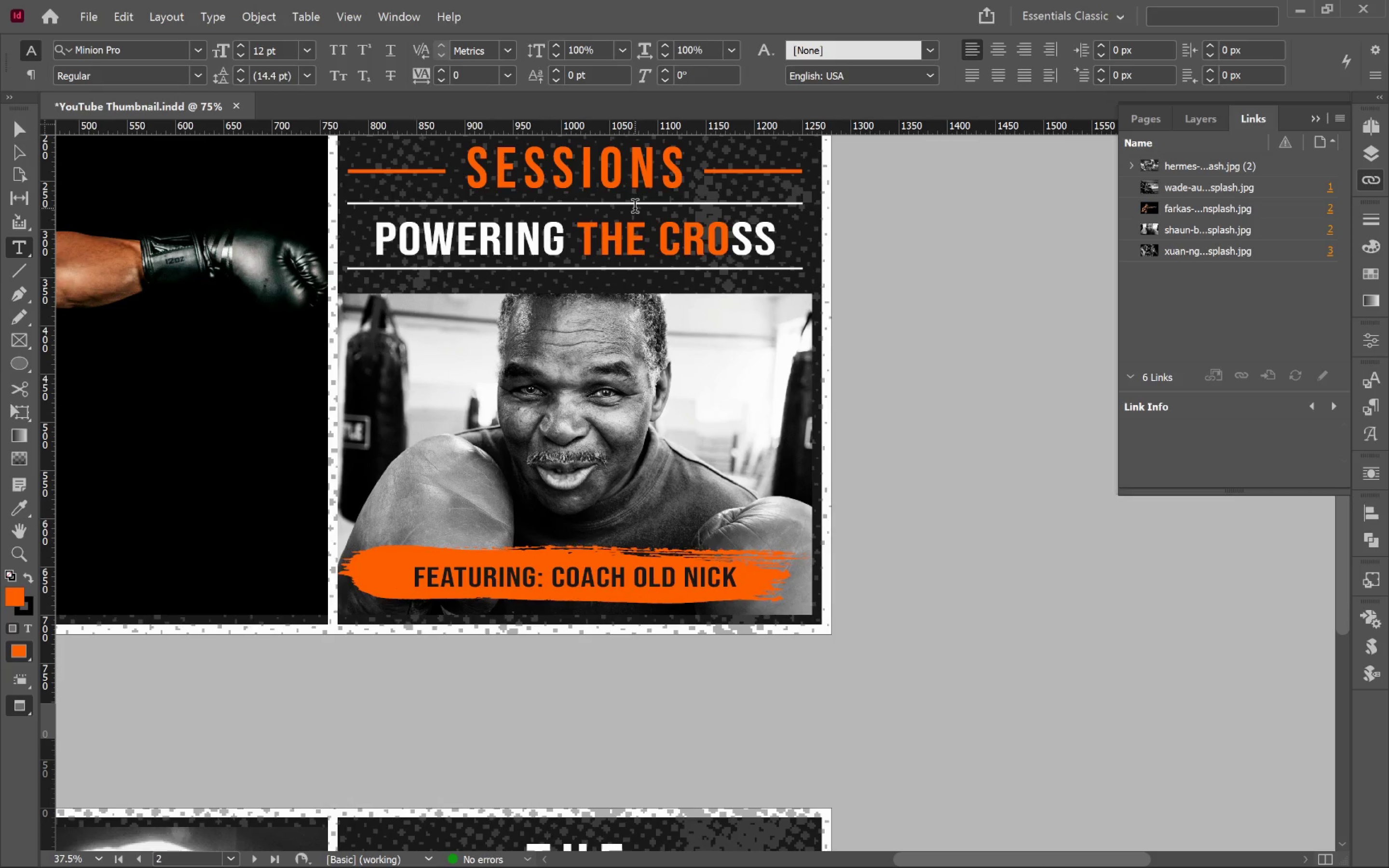 
left_click_drag(start_coordinate=[581, 235], to_coordinate=[777, 252])
 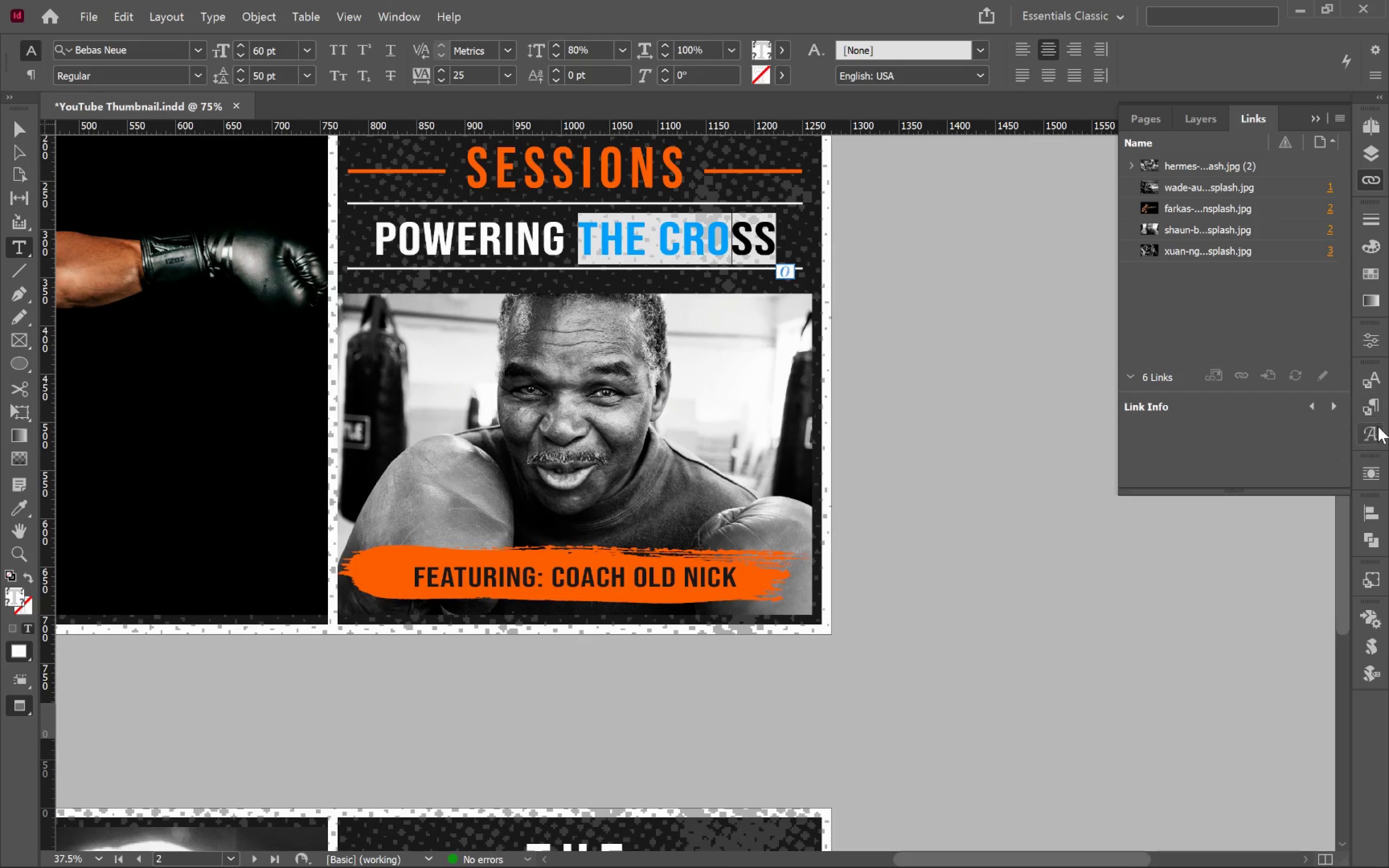 
double_click([1373, 383])
 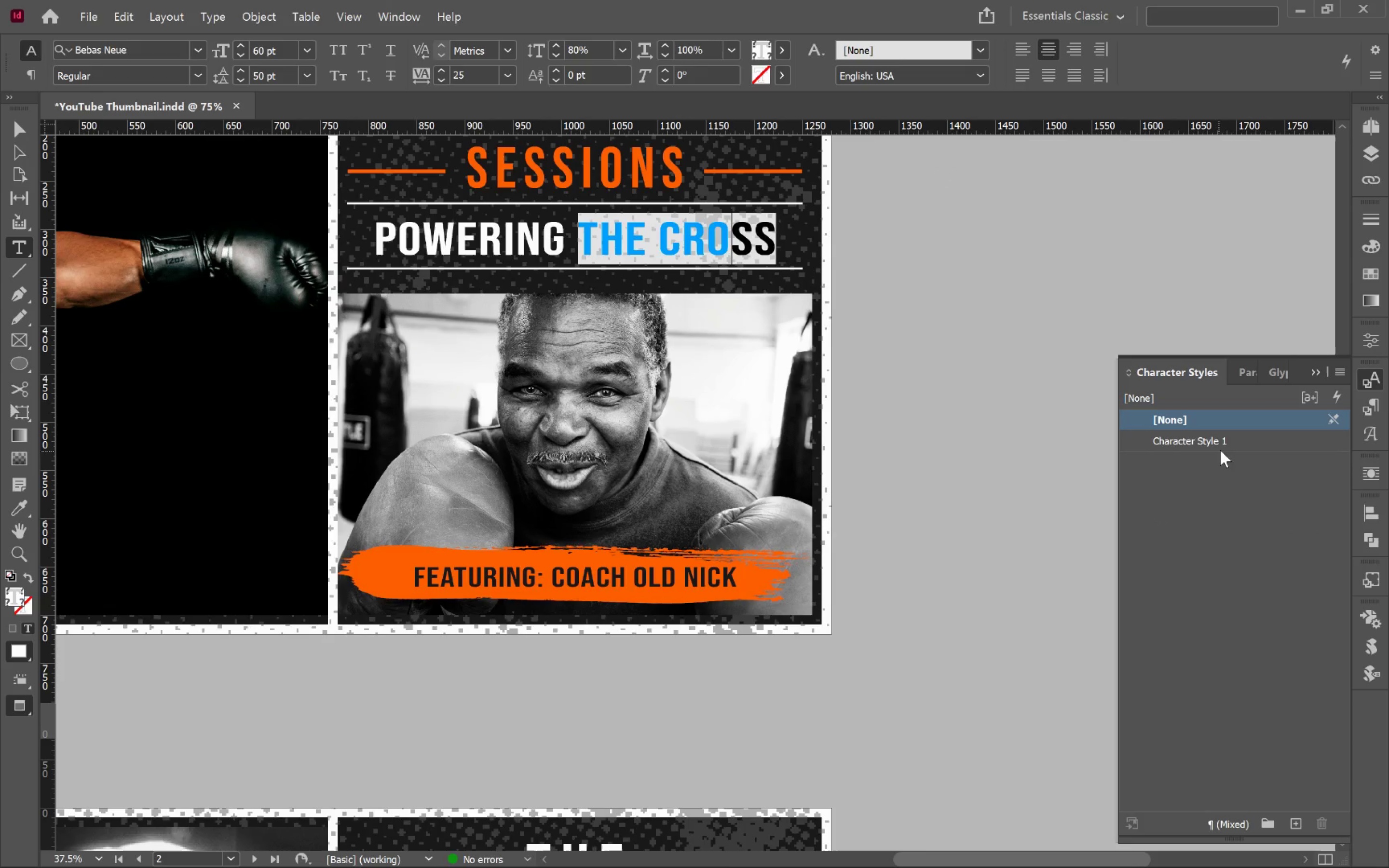 
left_click([1228, 443])
 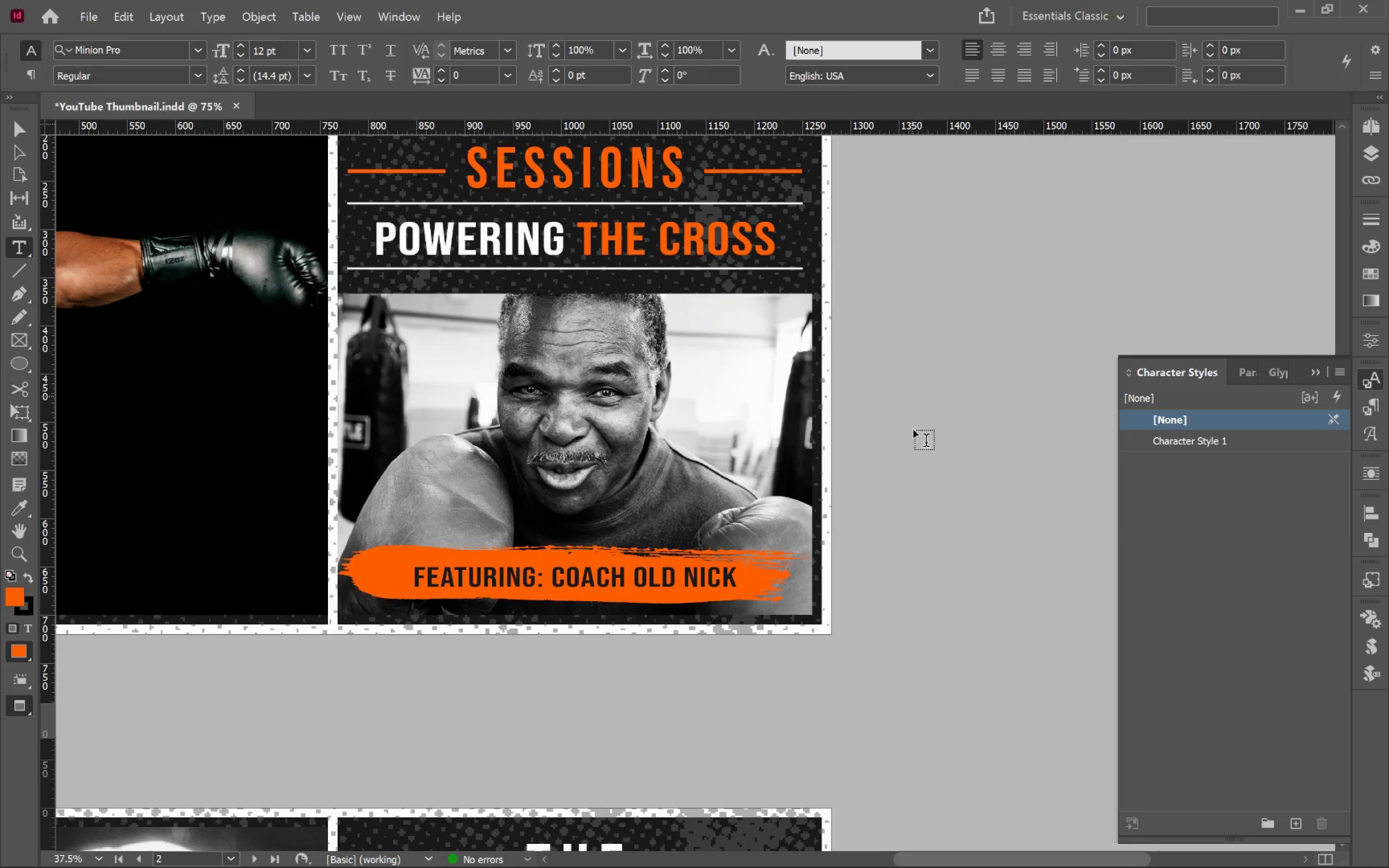 
scroll: coordinate [911, 440], scroll_direction: up, amount: 2.0
 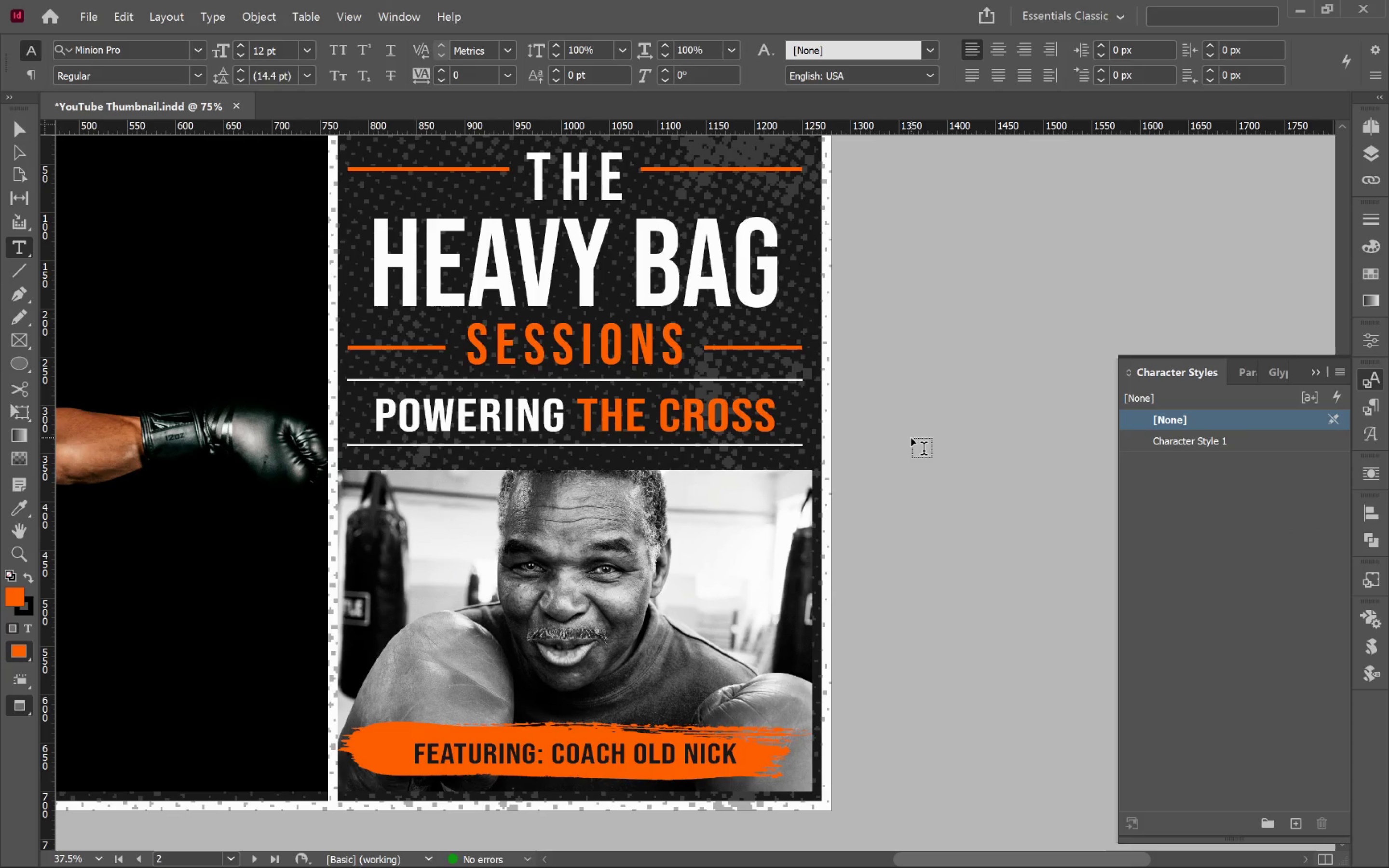 
hold_key(key=ControlLeft, duration=0.89)
 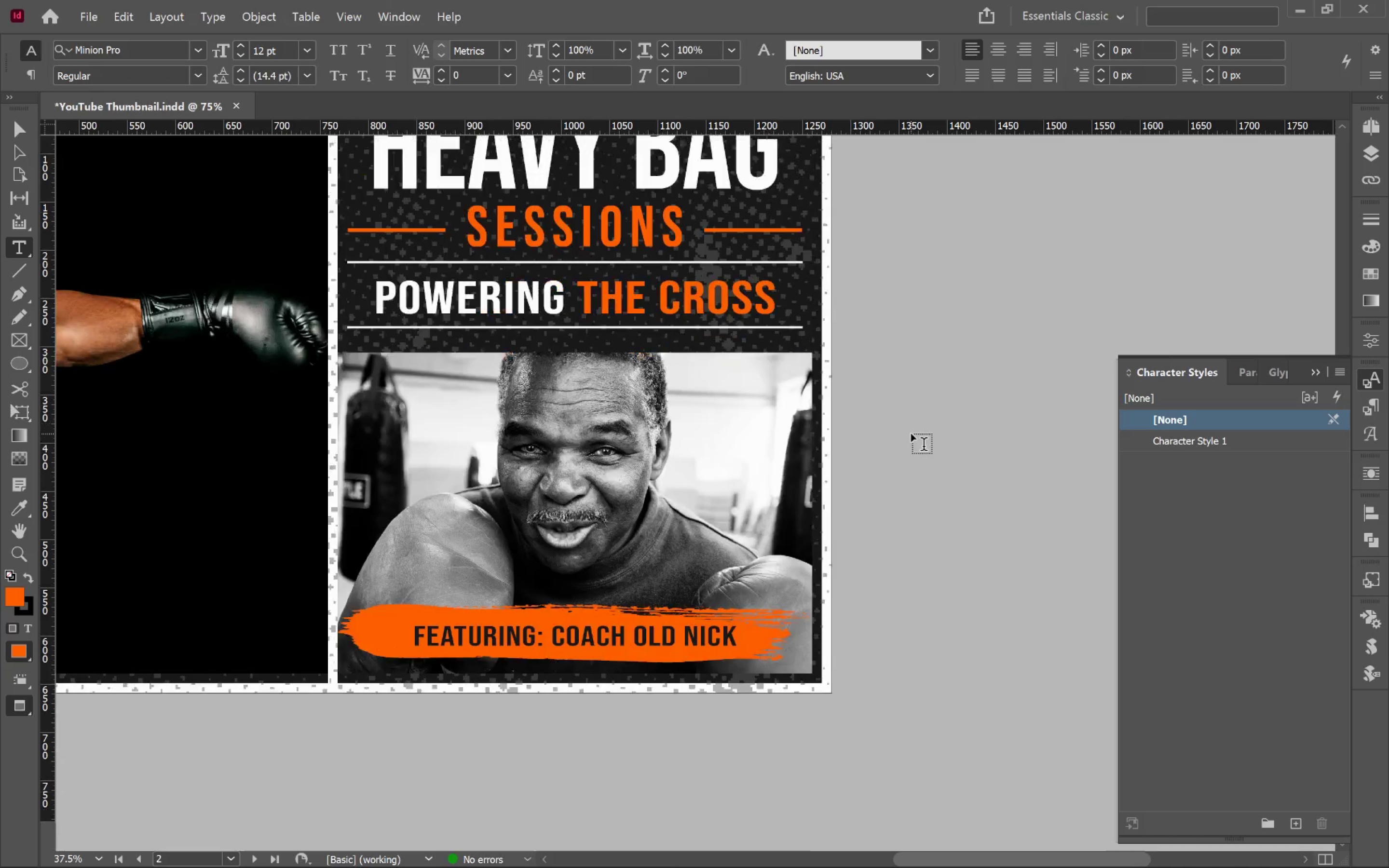 
scroll: coordinate [913, 422], scroll_direction: down, amount: 15.0
 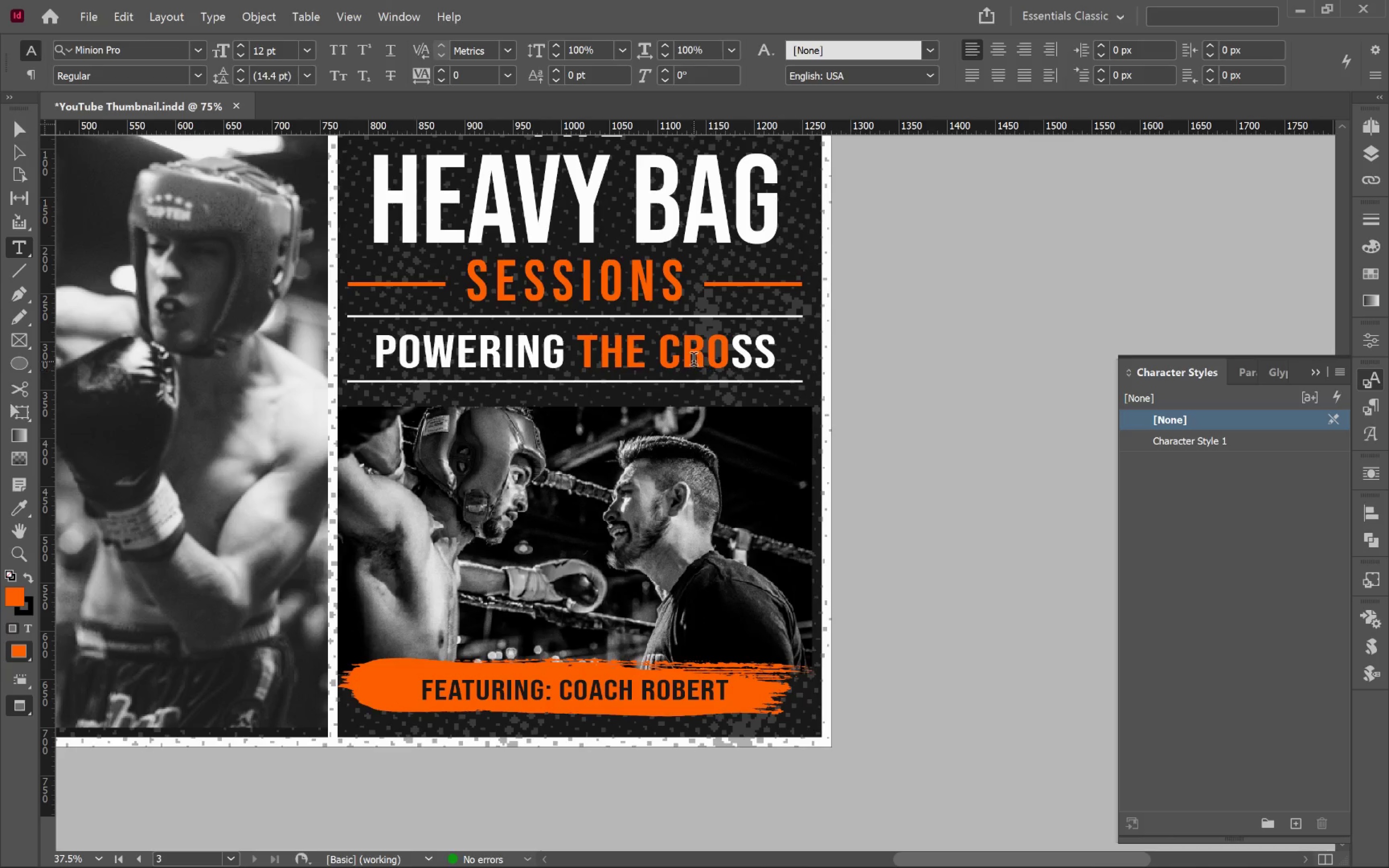 
left_click([694, 361])
 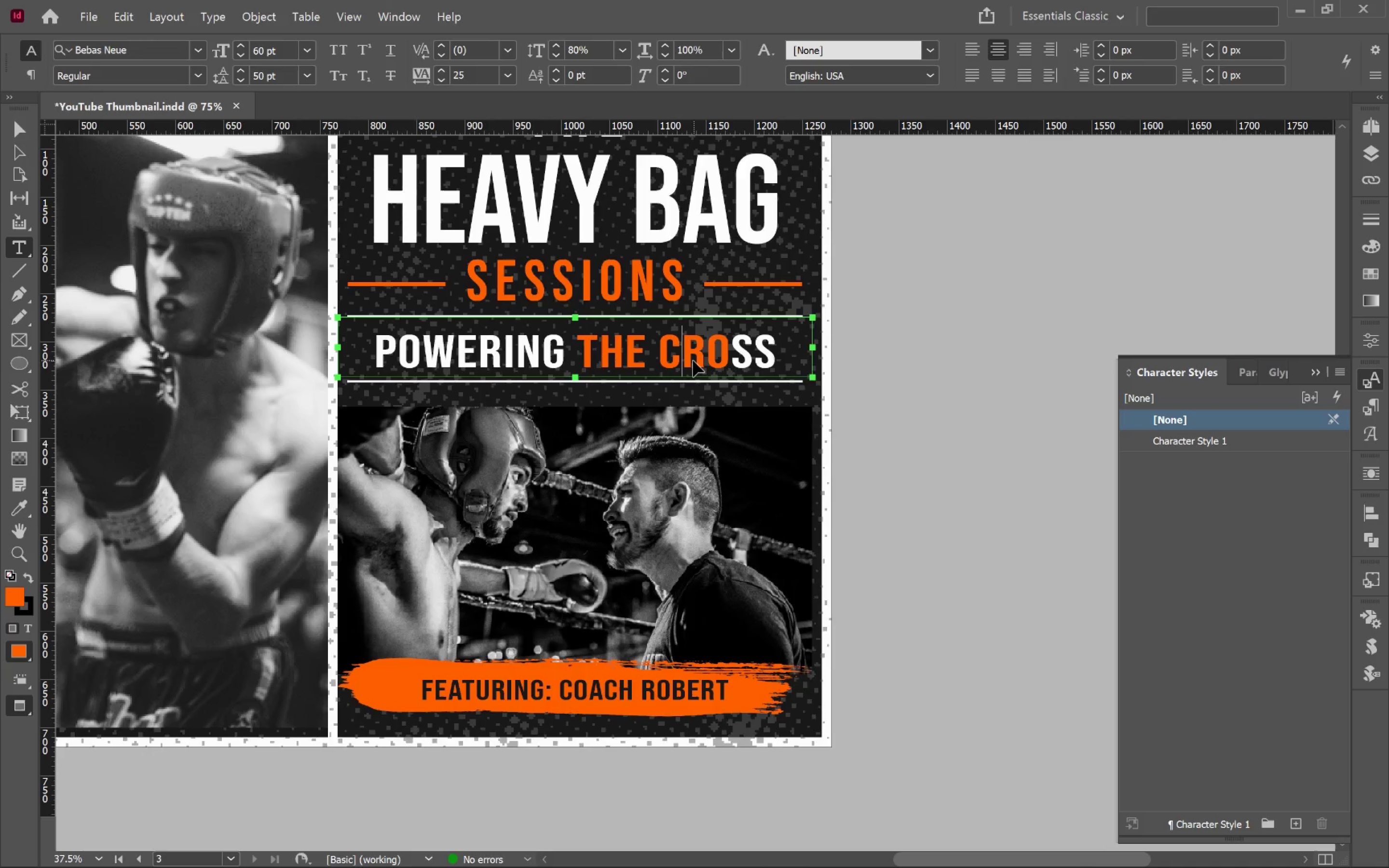 
key(Control+A)
 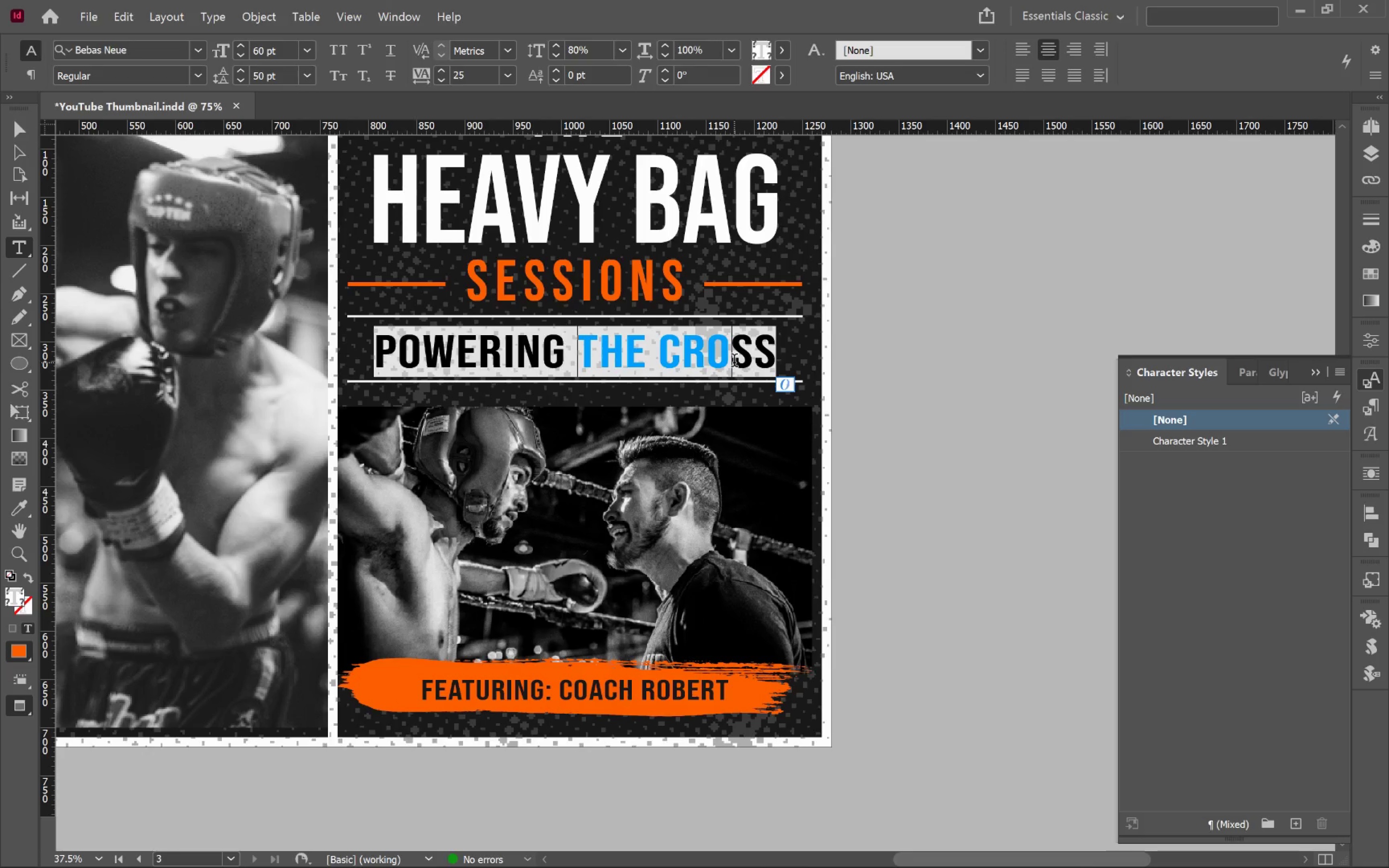 
type(Defending like a pro)
 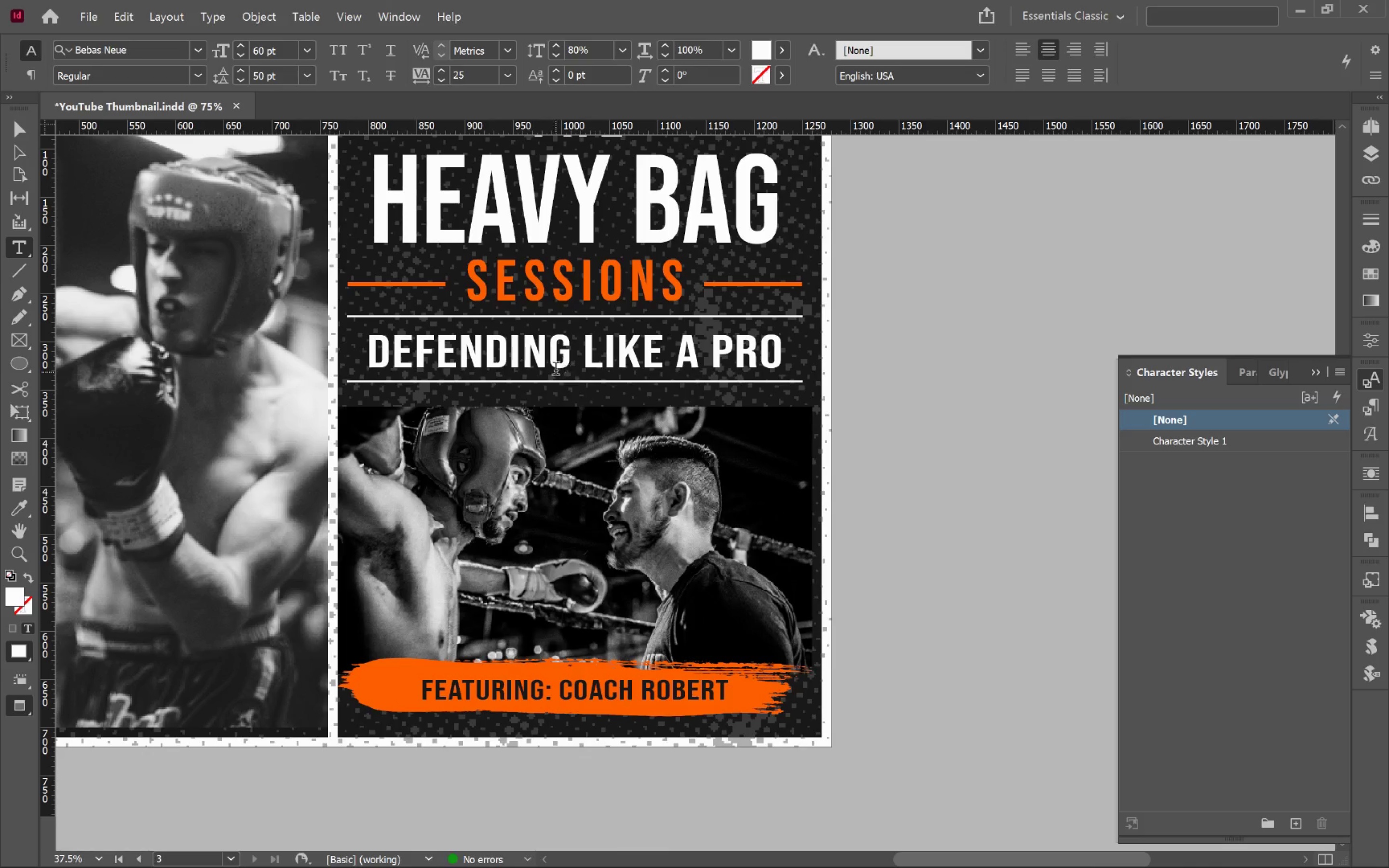 
left_click_drag(start_coordinate=[585, 350], to_coordinate=[807, 365])
 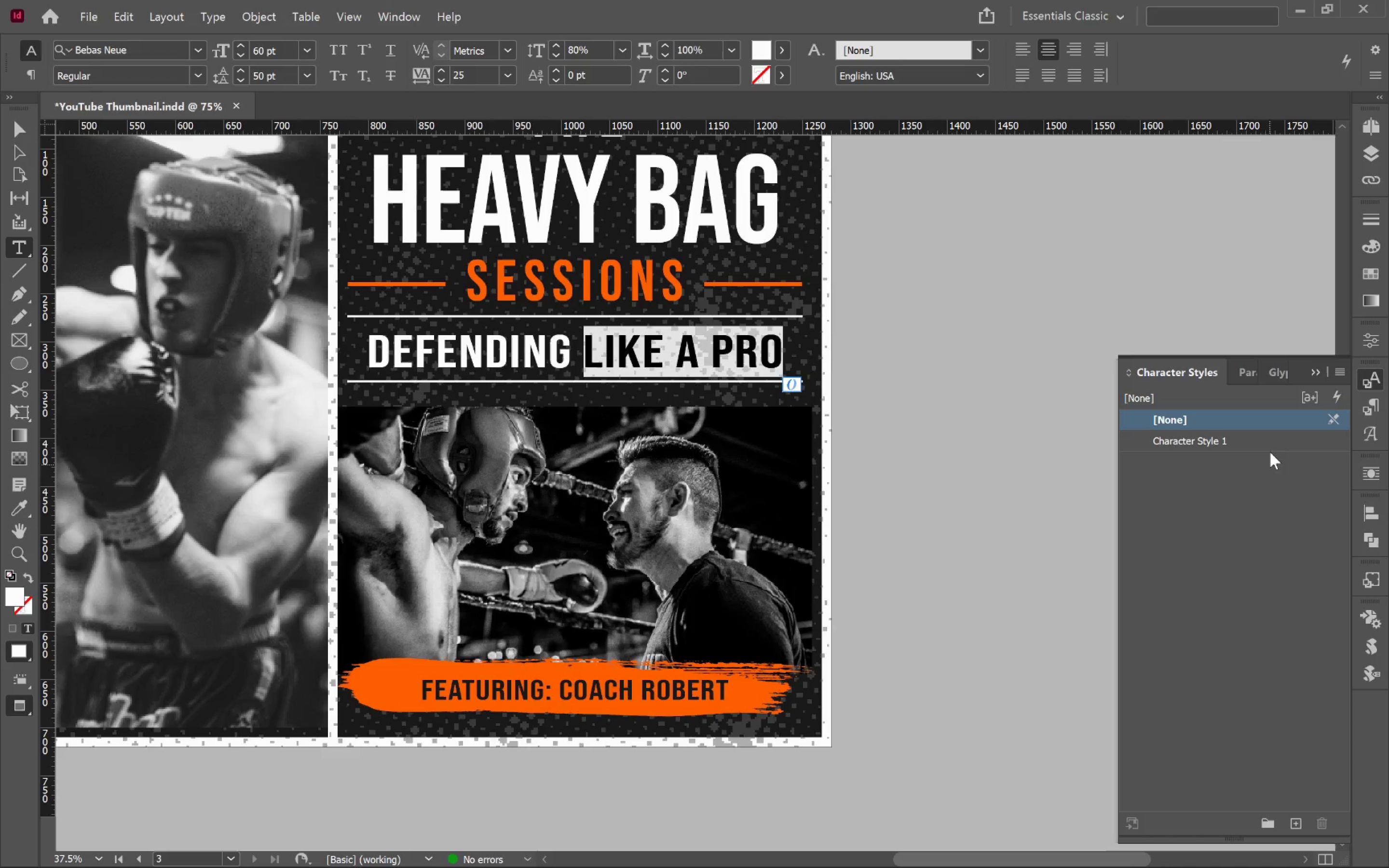 
left_click([1265, 442])
 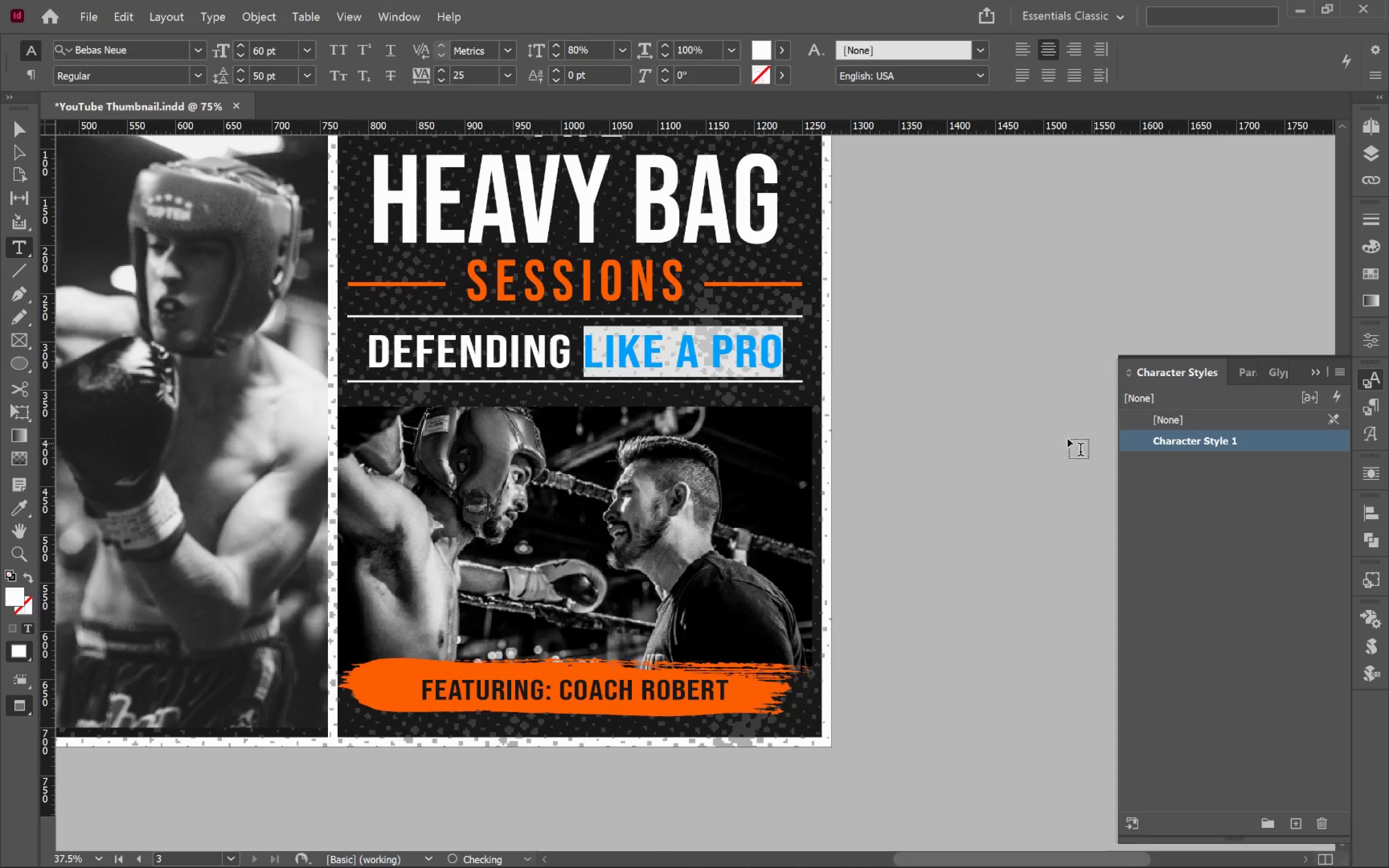 
hold_key(key=ControlLeft, duration=0.41)
left_click([989, 434])
 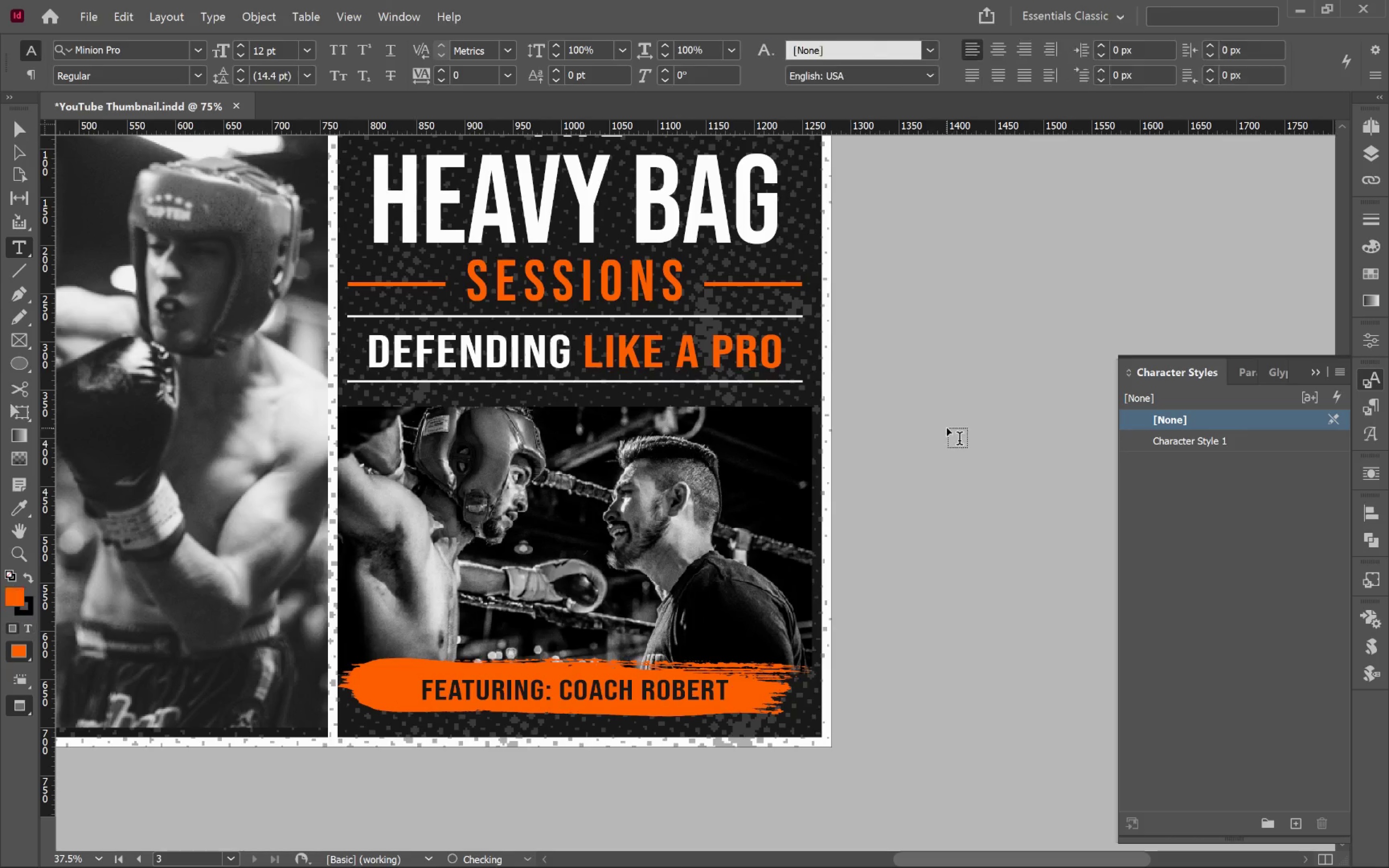 
key(V)
 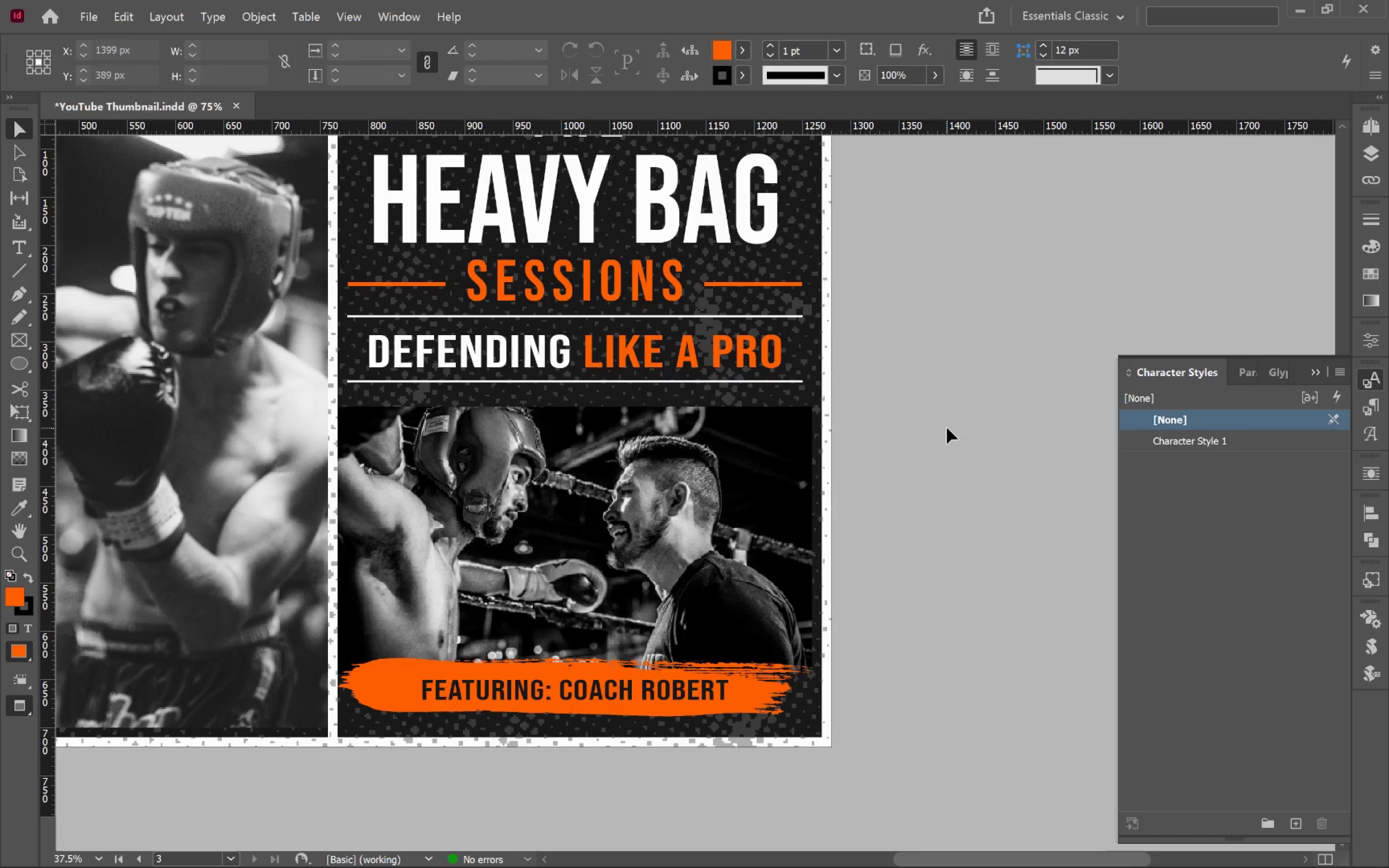 
left_click([947, 428])
 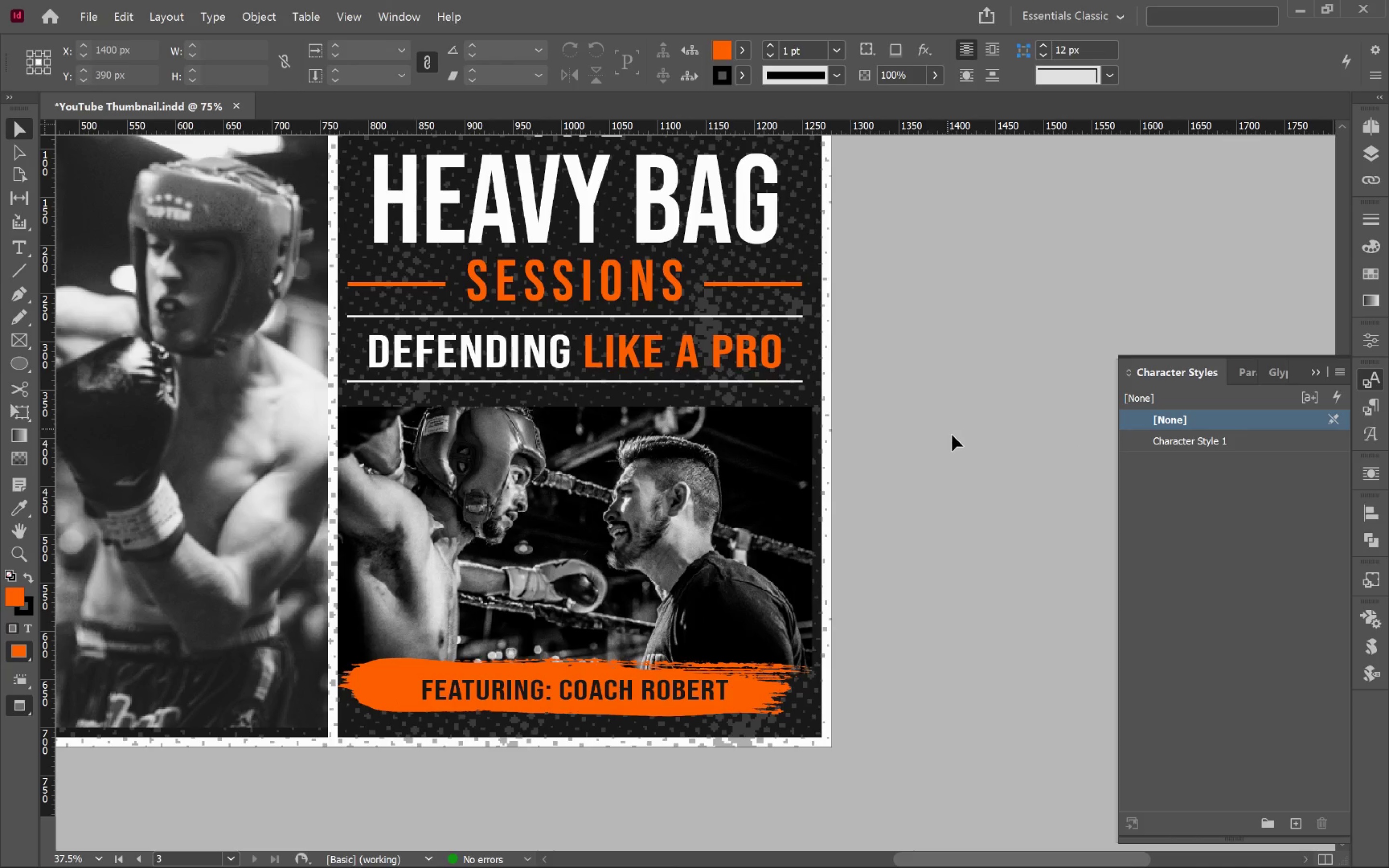 
hold_key(key=AltLeft, duration=0.57)
scroll: coordinate [953, 435], scroll_direction: down, amount: 1.0
 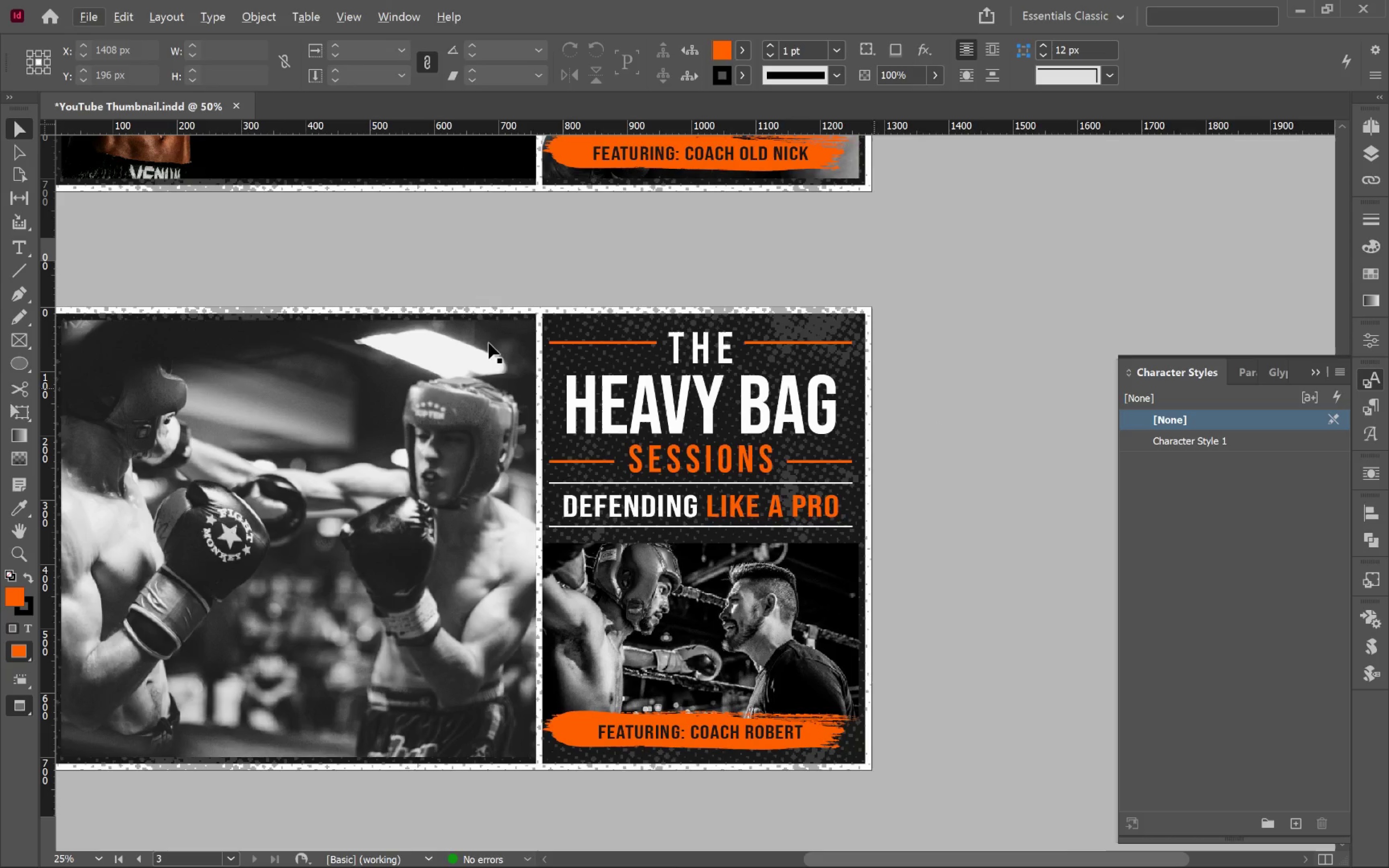 
left_click([368, 465])
 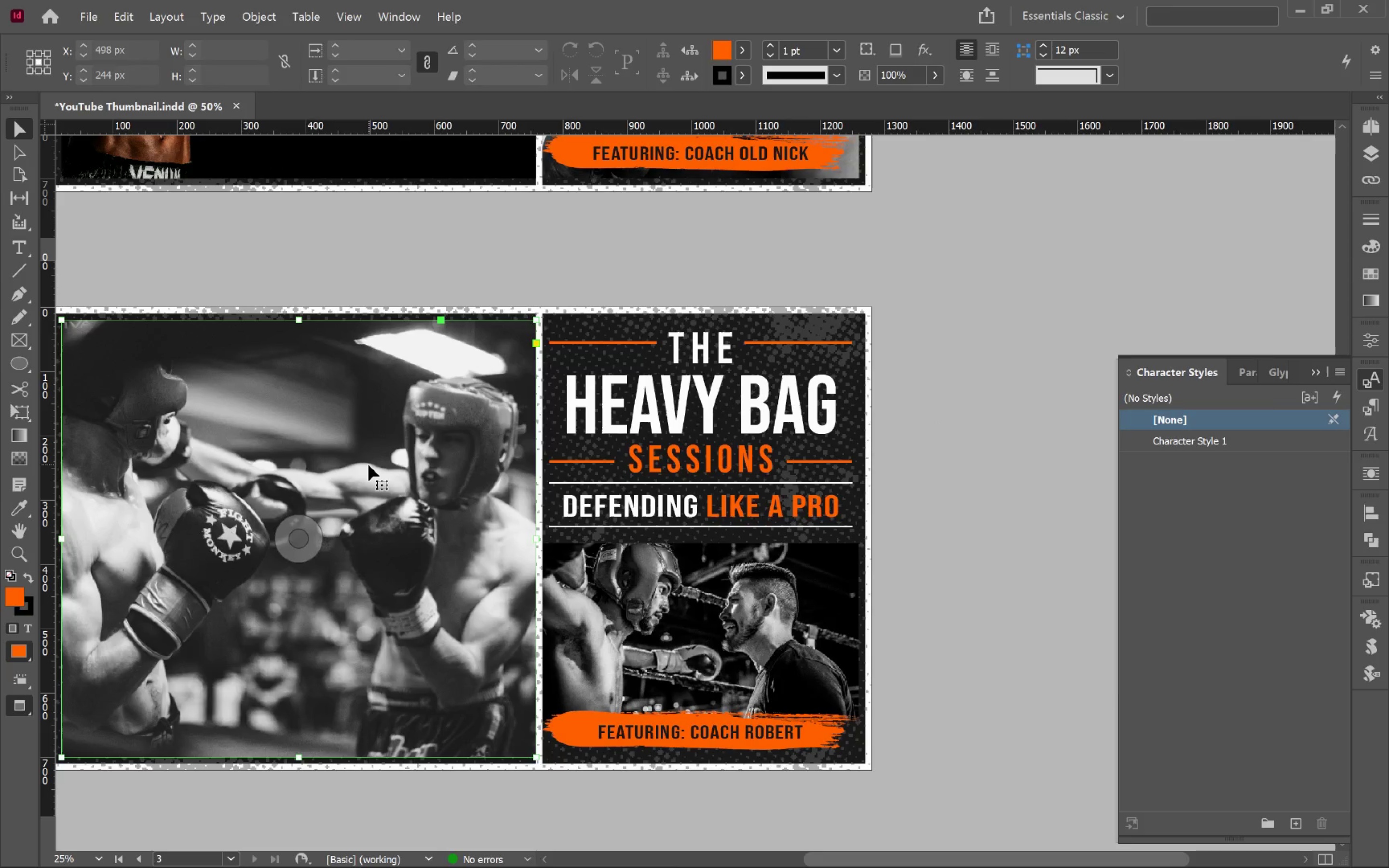 
key(Alt+Tab)
 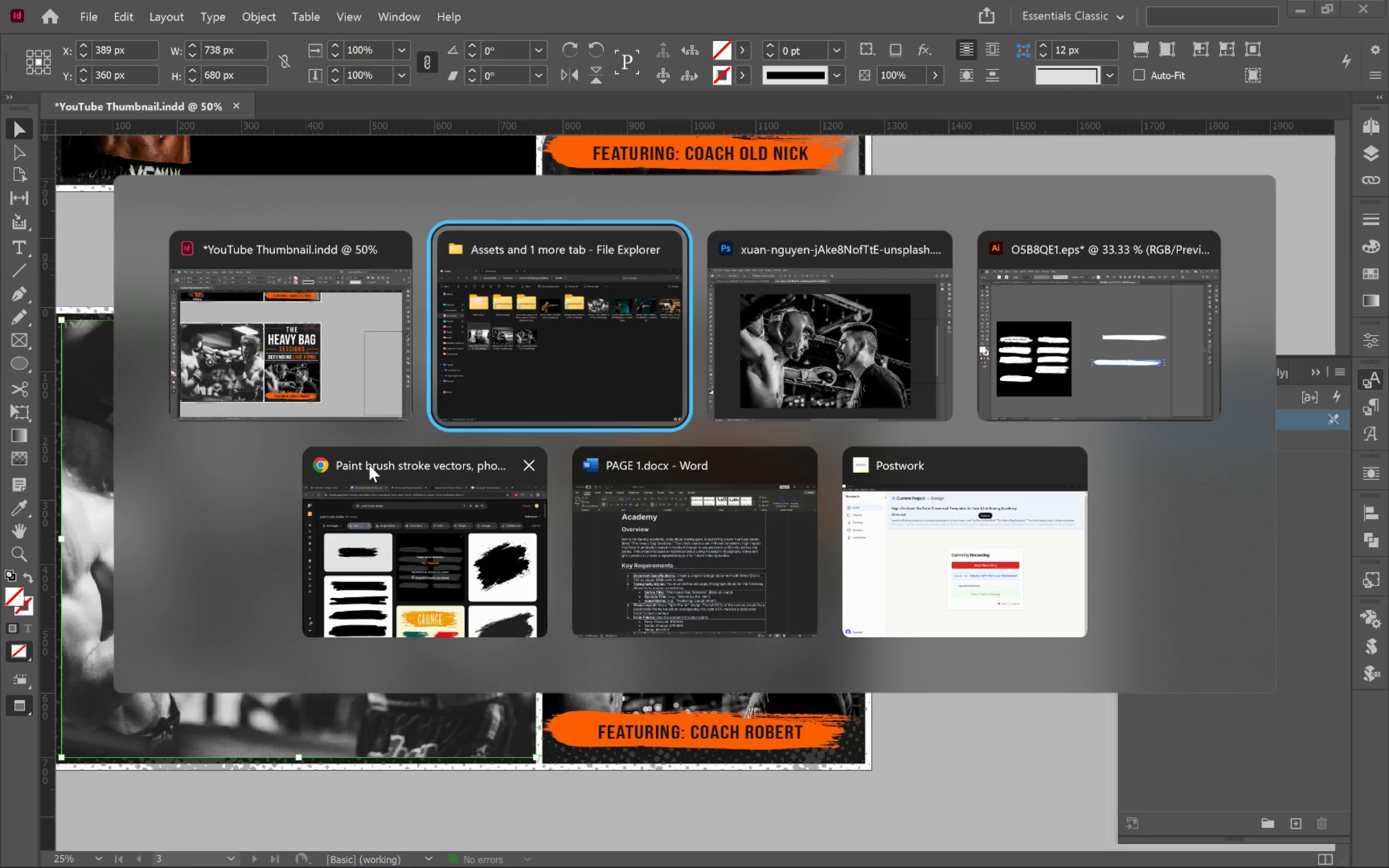 
key(Alt+Tab)
 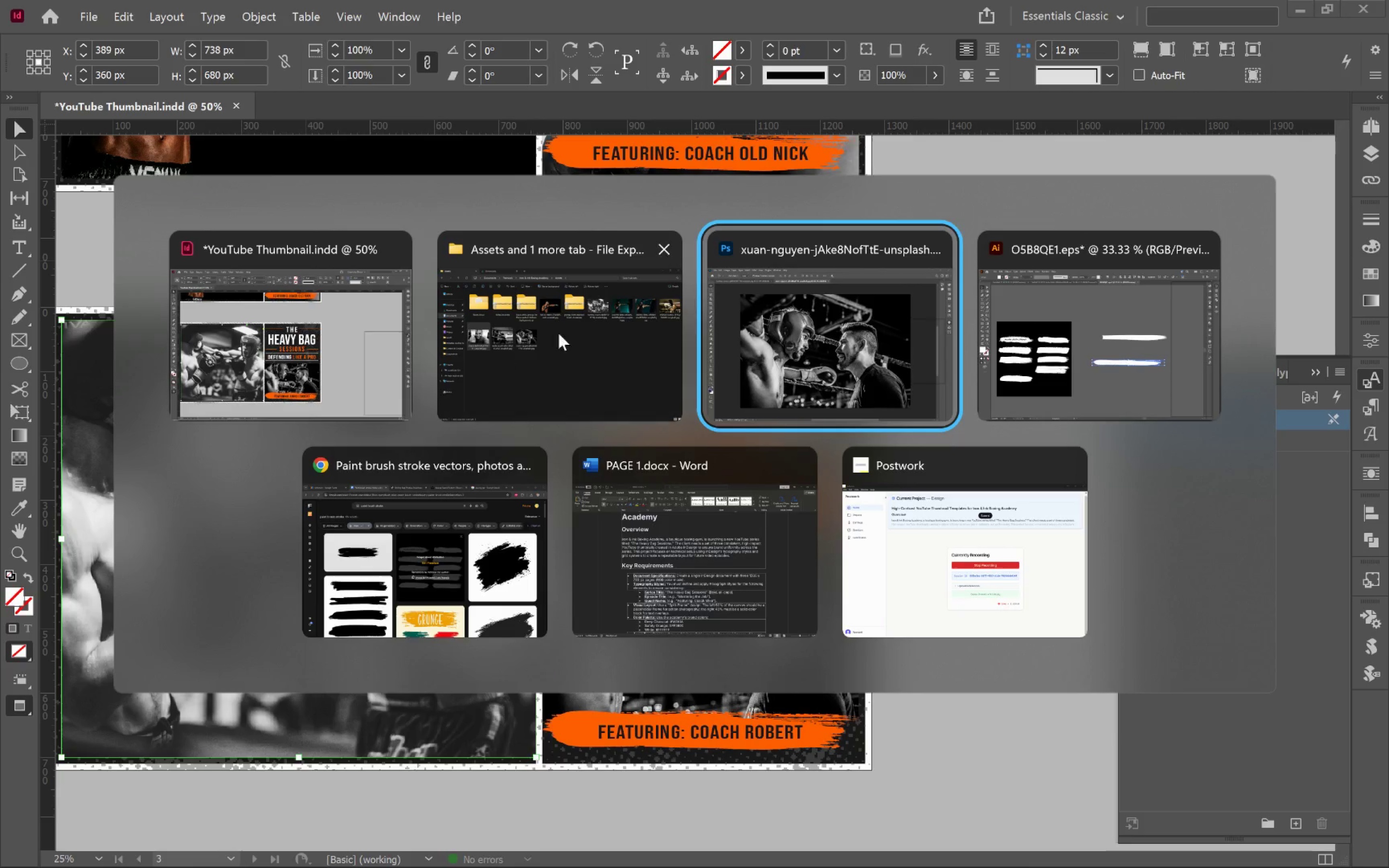 
left_click([579, 335])
 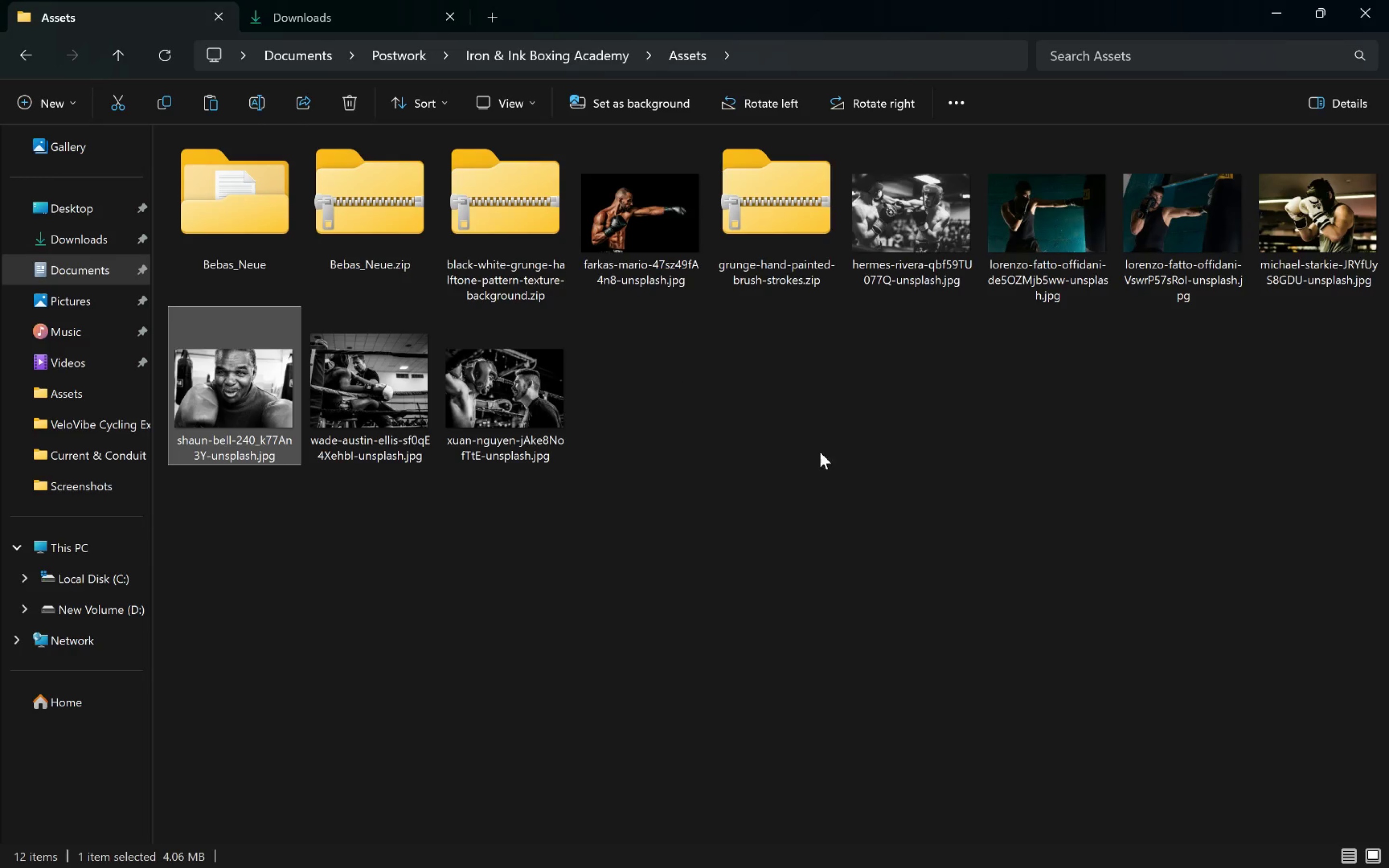 
left_click([825, 463])
 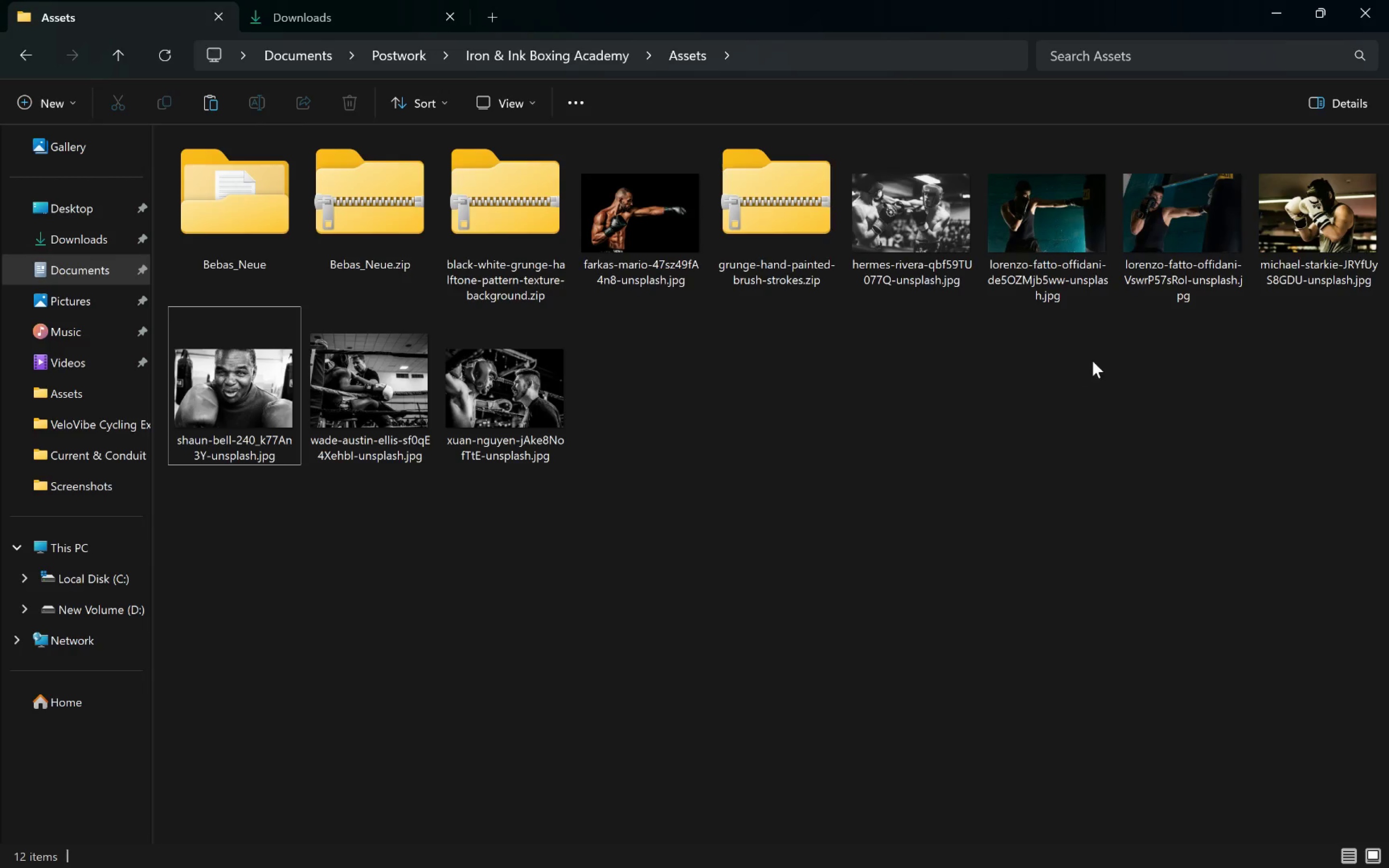 
left_click_drag(start_coordinate=[1312, 245], to_coordinate=[450, 439])
 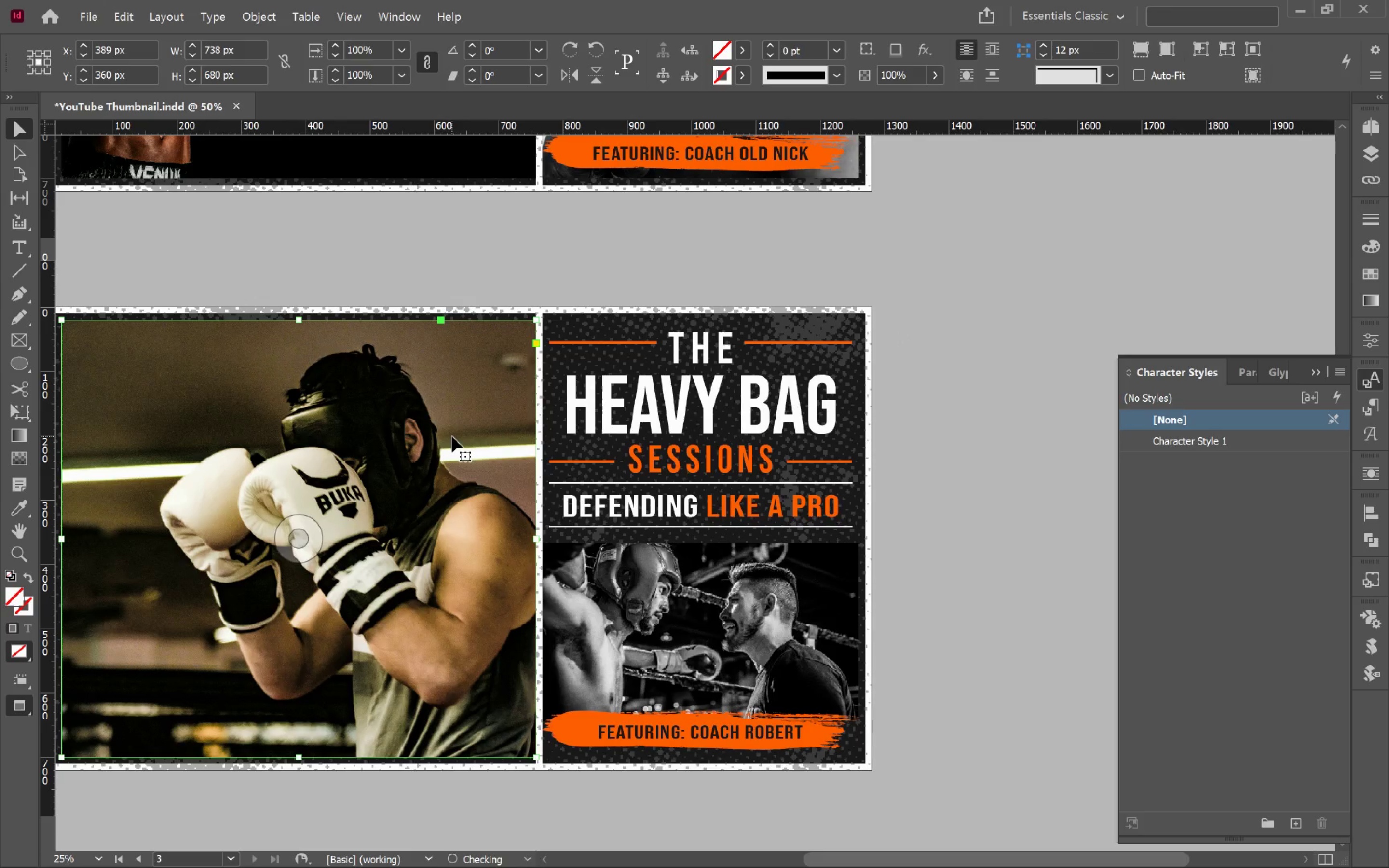 
key(Alt+AltLeft)
 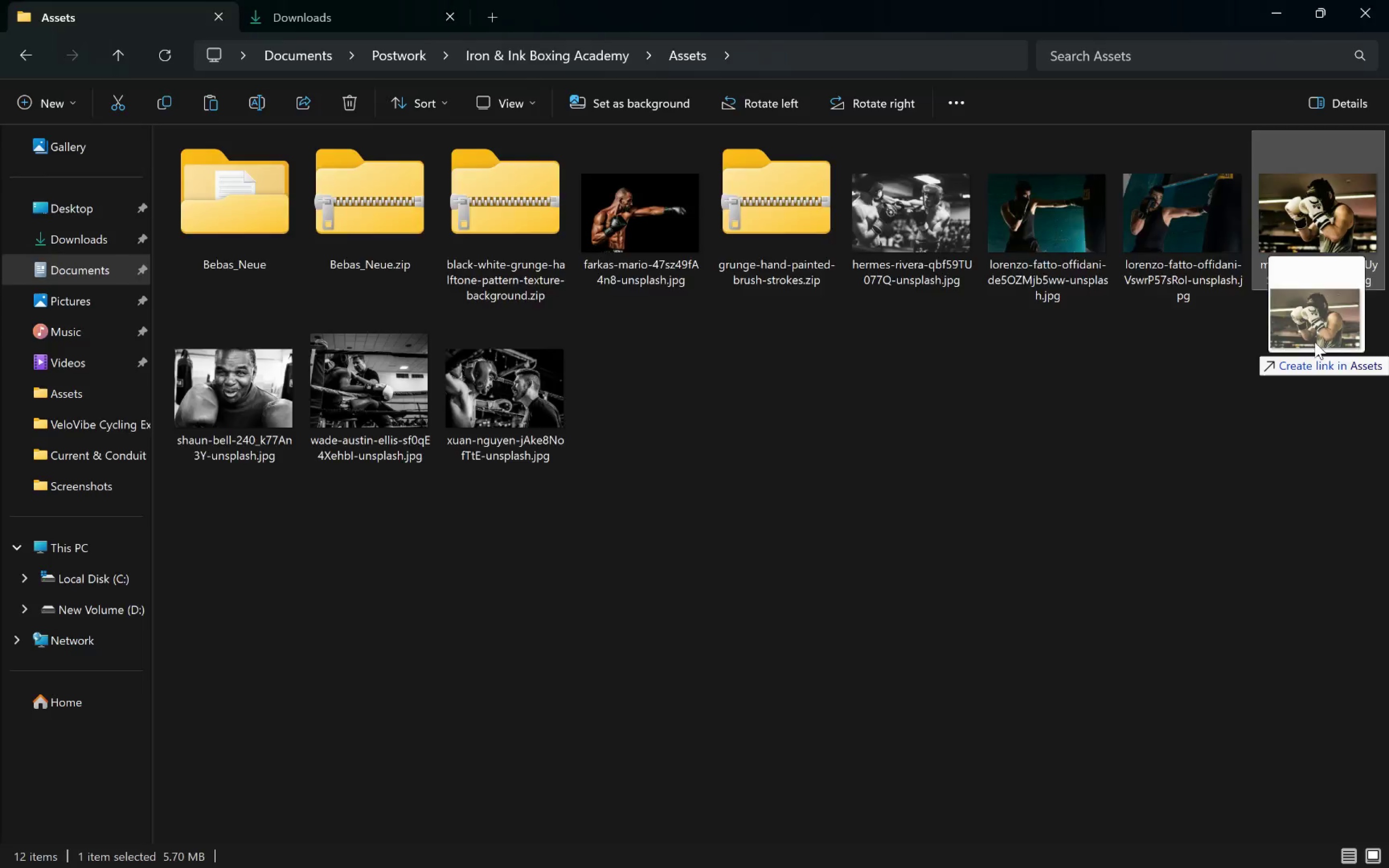 
key(Alt+Tab)
 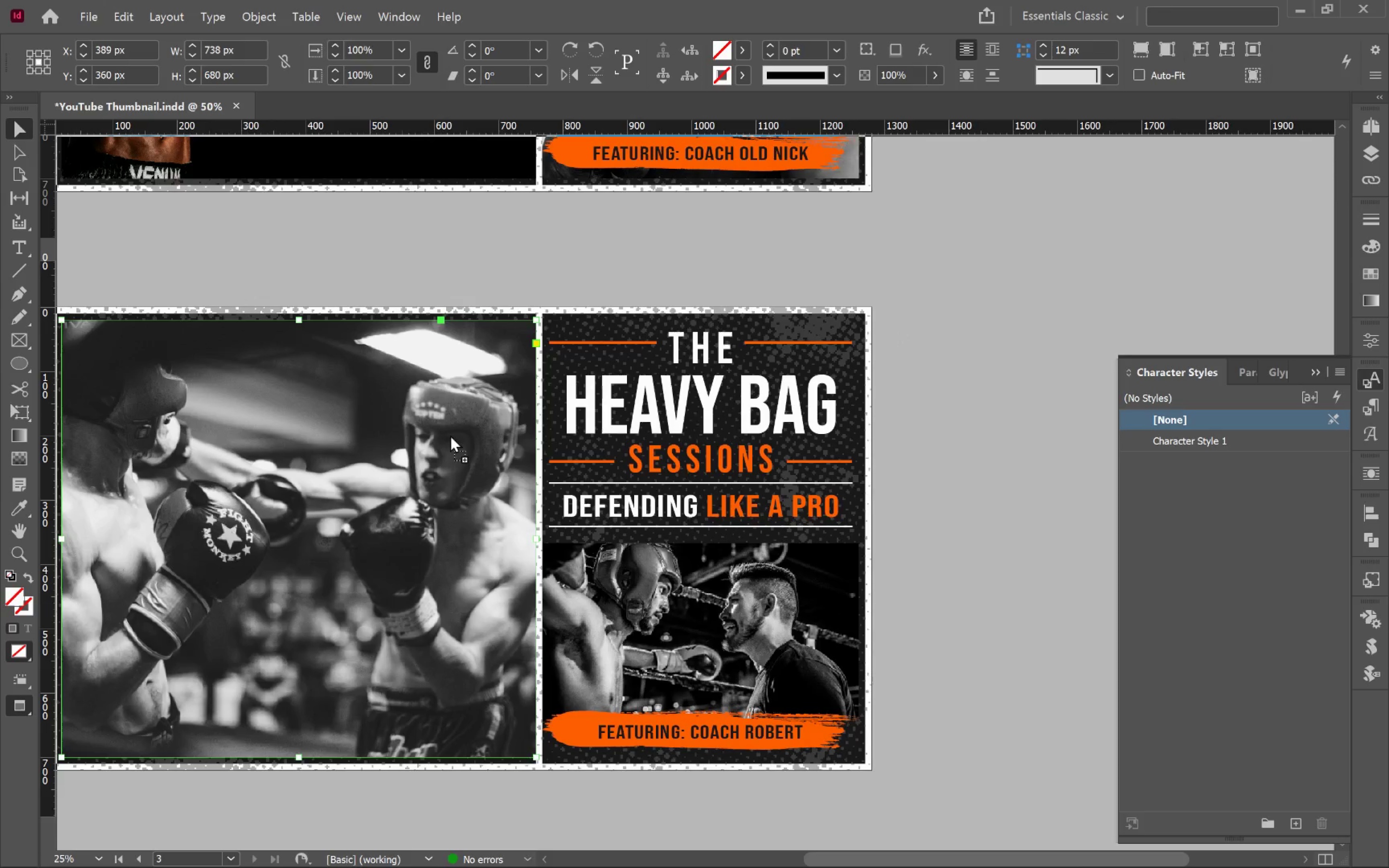 
hold_key(key=ShiftLeft, duration=1.18)
 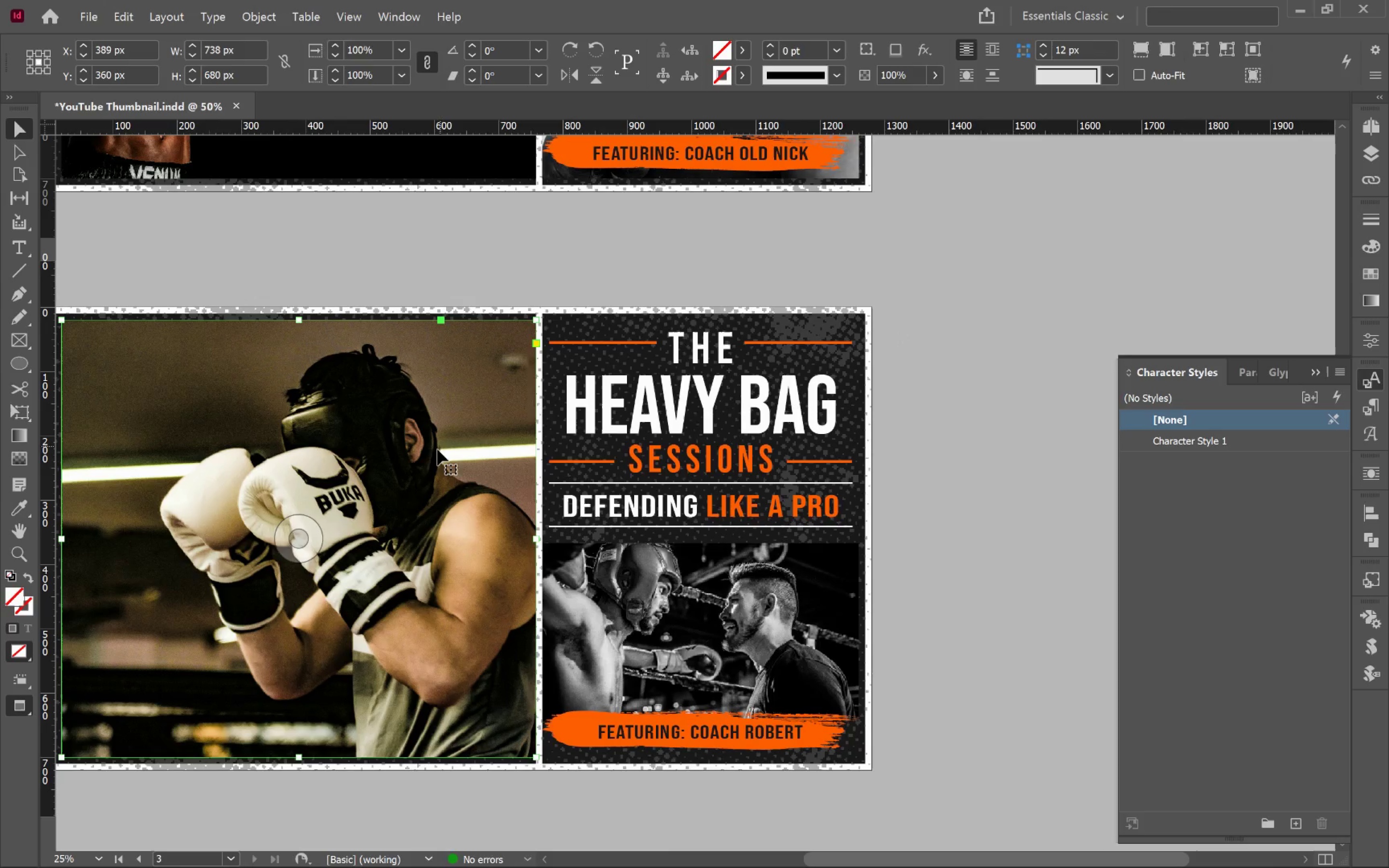 
left_click([437, 450])
 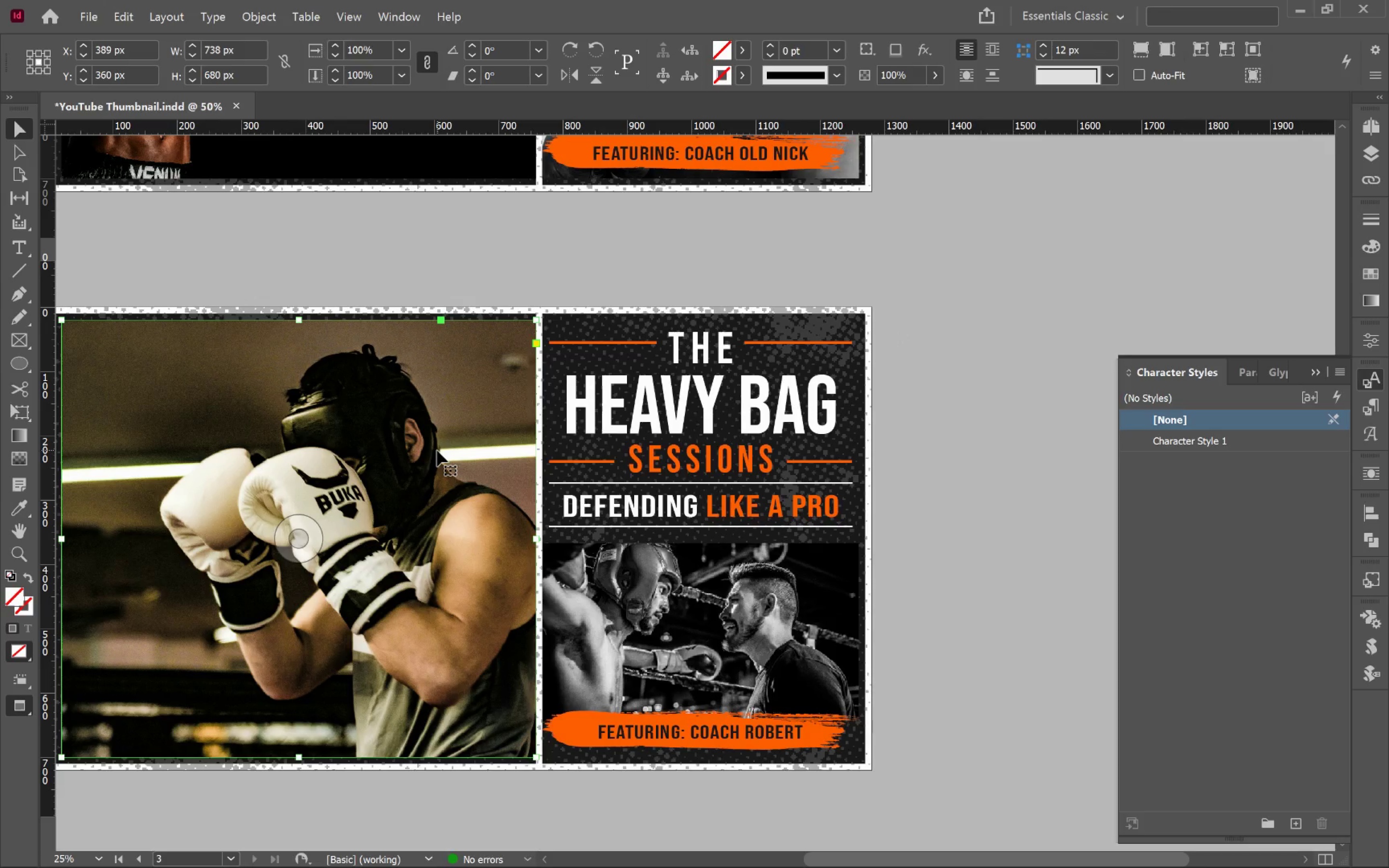 
key(Alt+Control+Shift+C)
 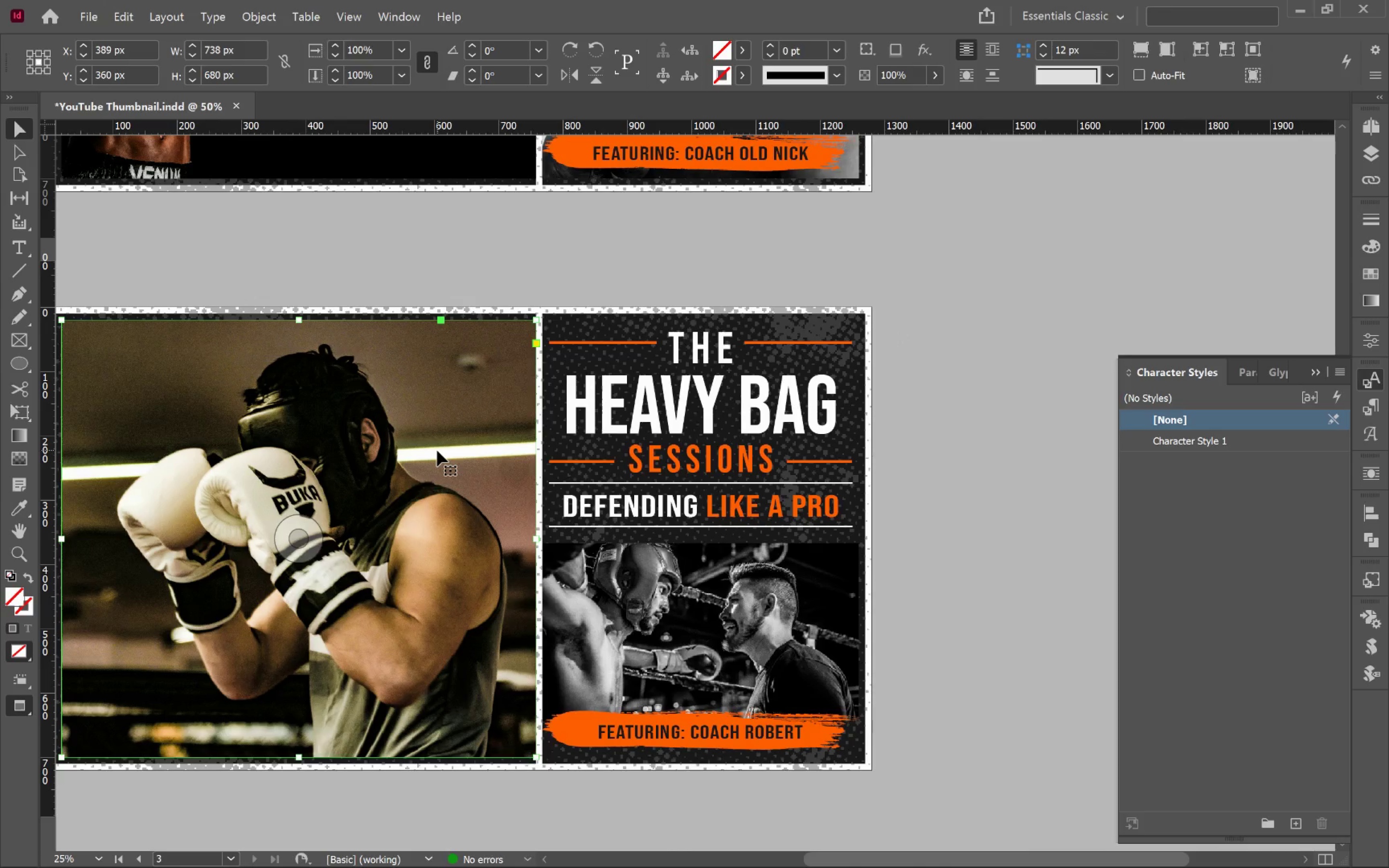 
key(Alt+Tab)
 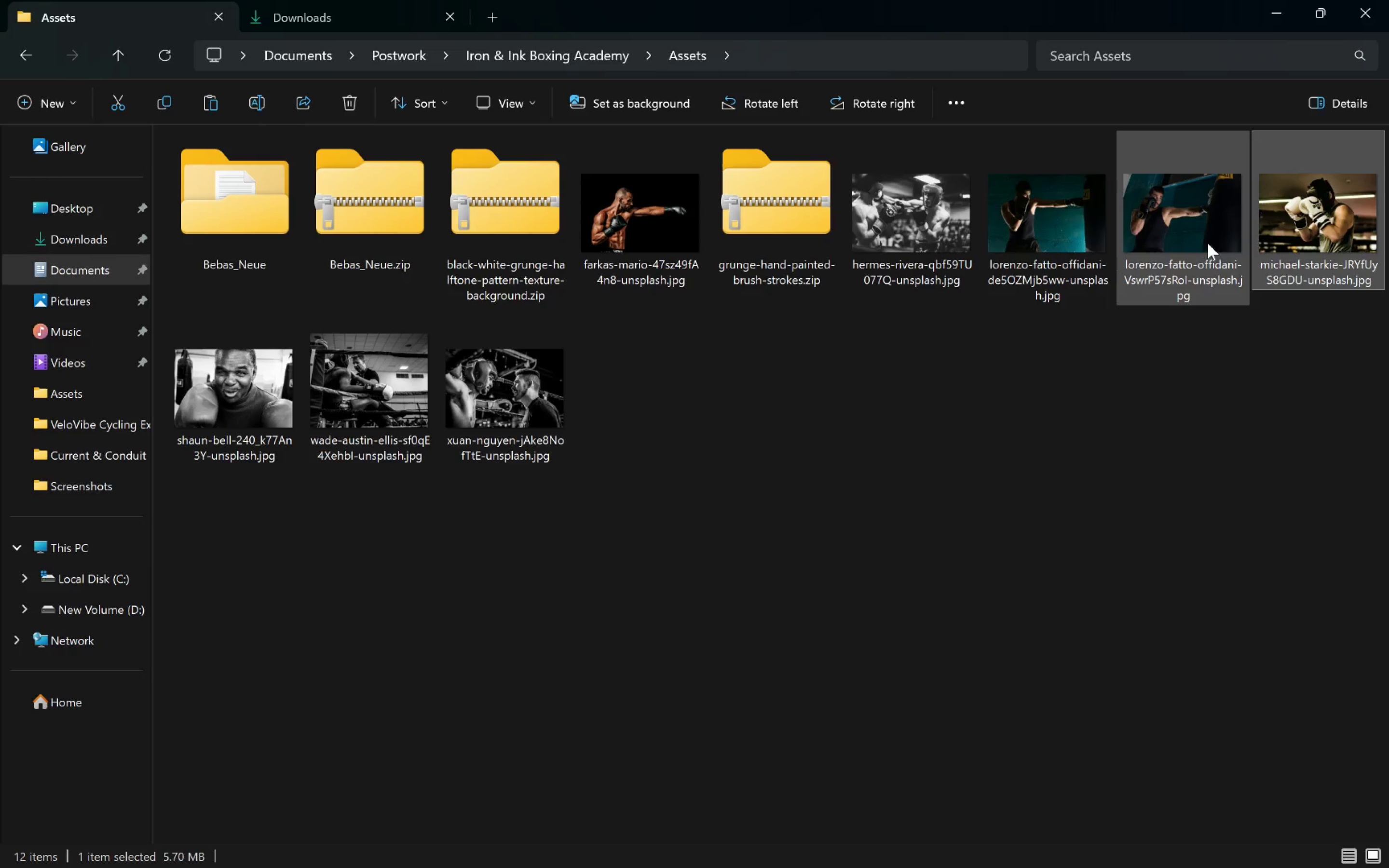 
left_click_drag(start_coordinate=[1328, 233], to_coordinate=[540, 25])
 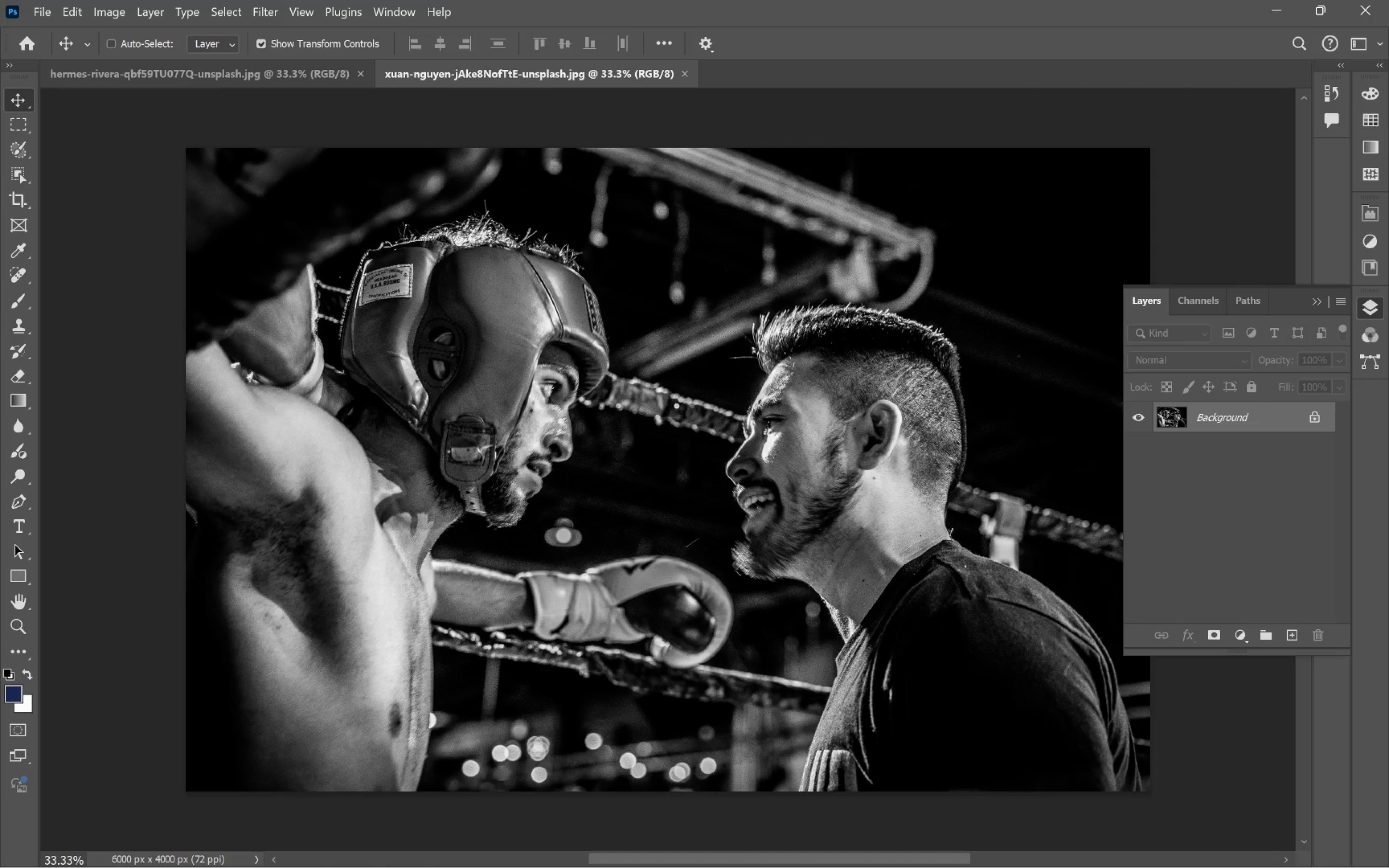 
key(Alt+Tab)
 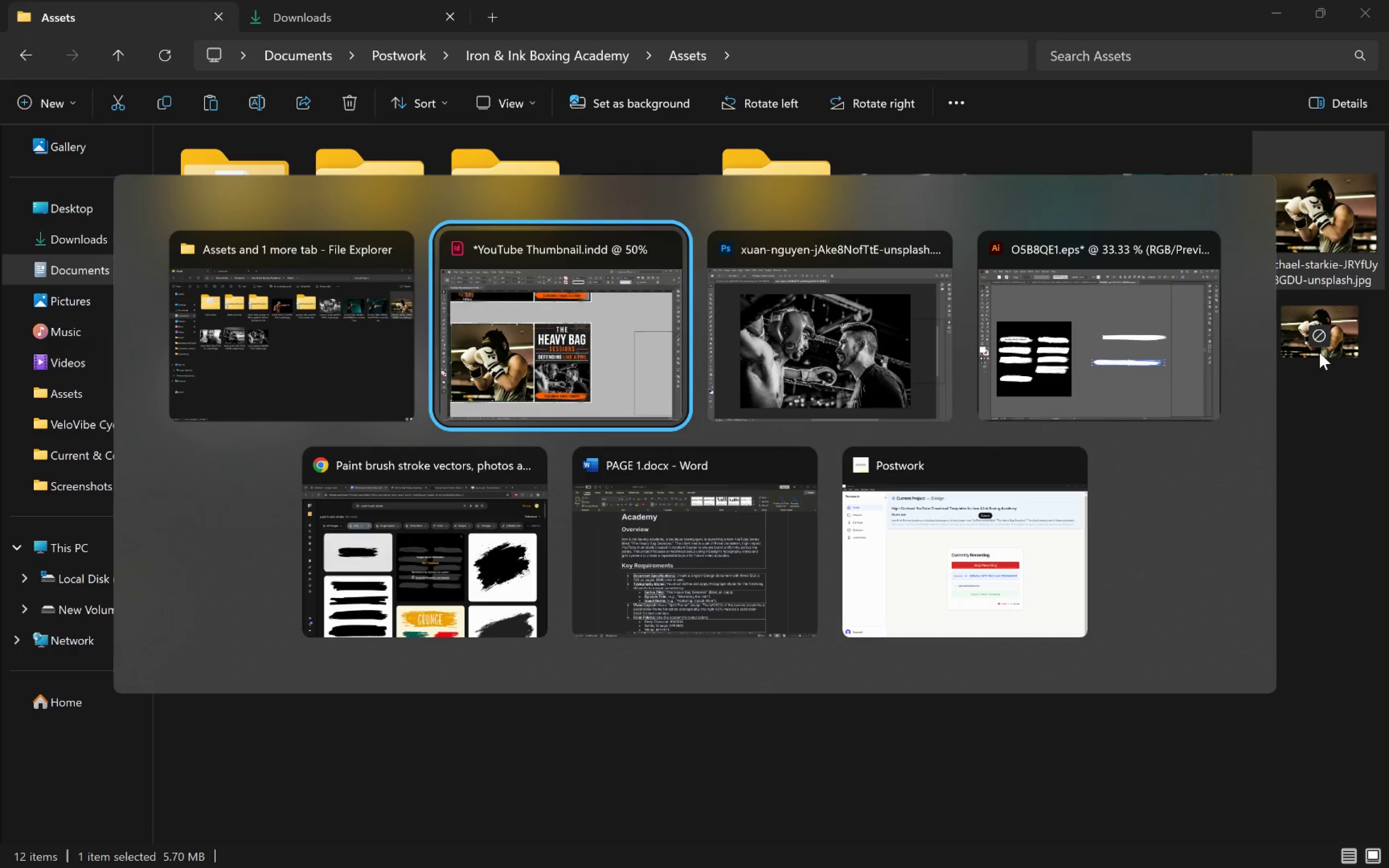 
key(Alt+Tab)
 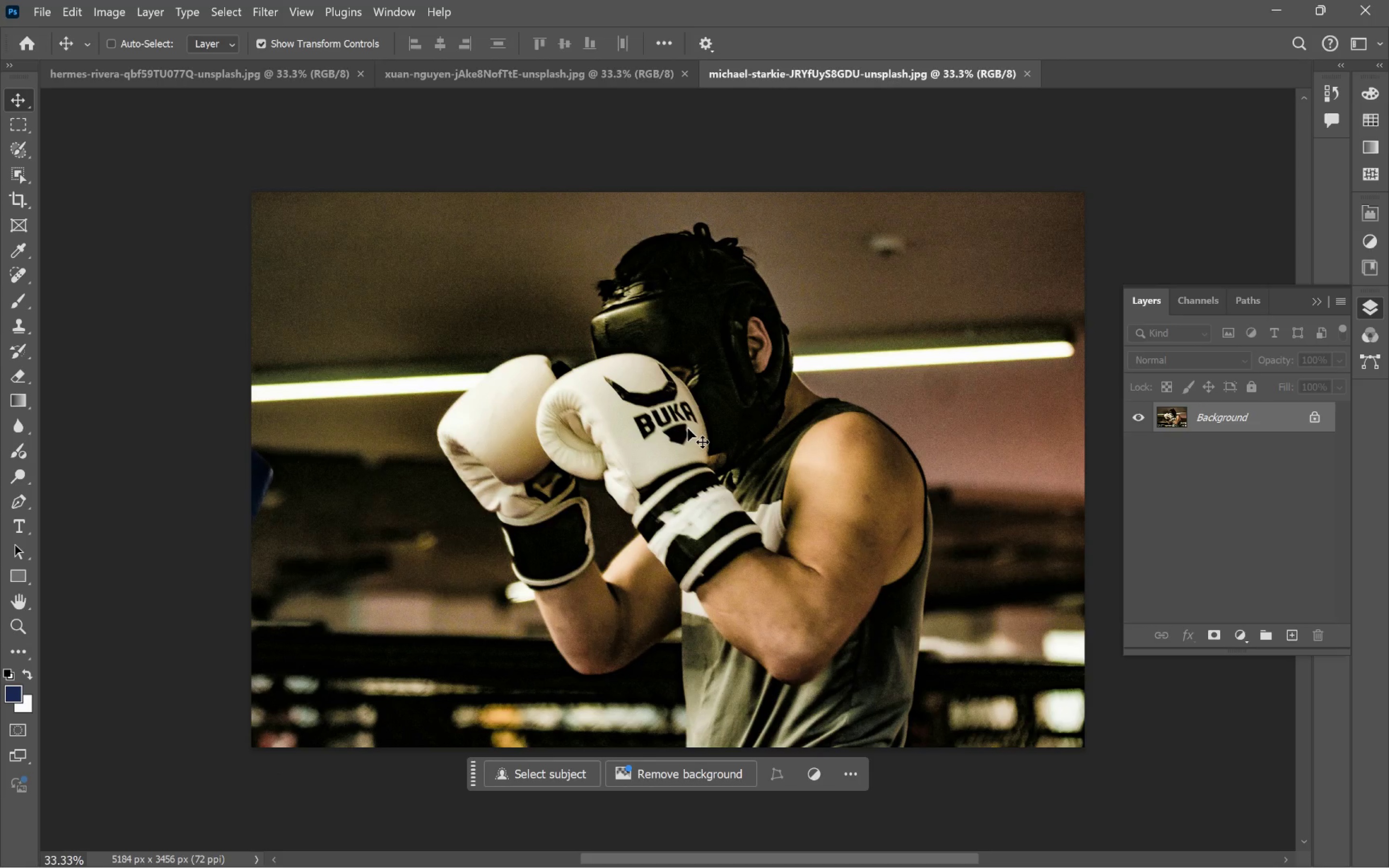 
left_click([102, 18])
 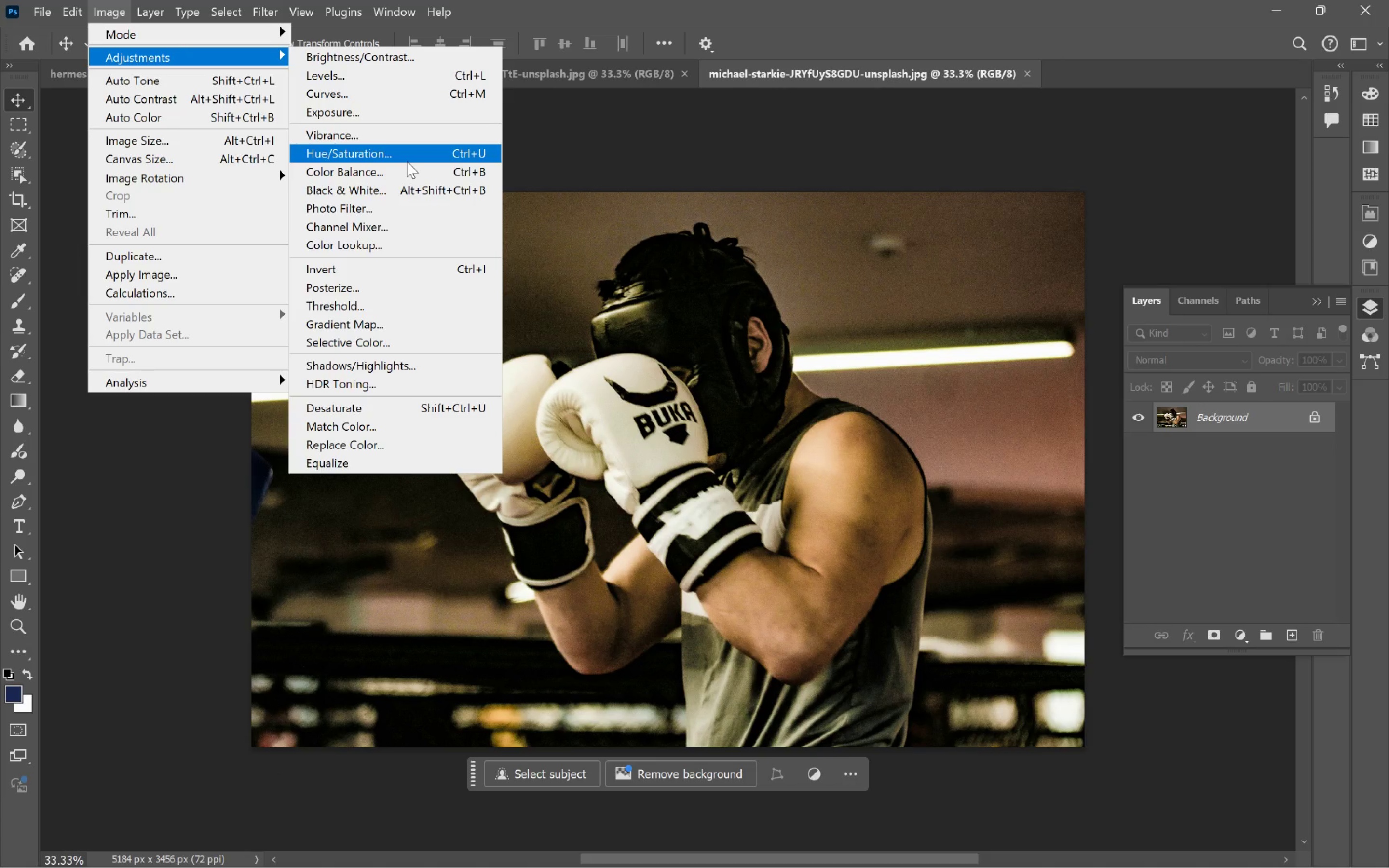 
wait(5.58)
 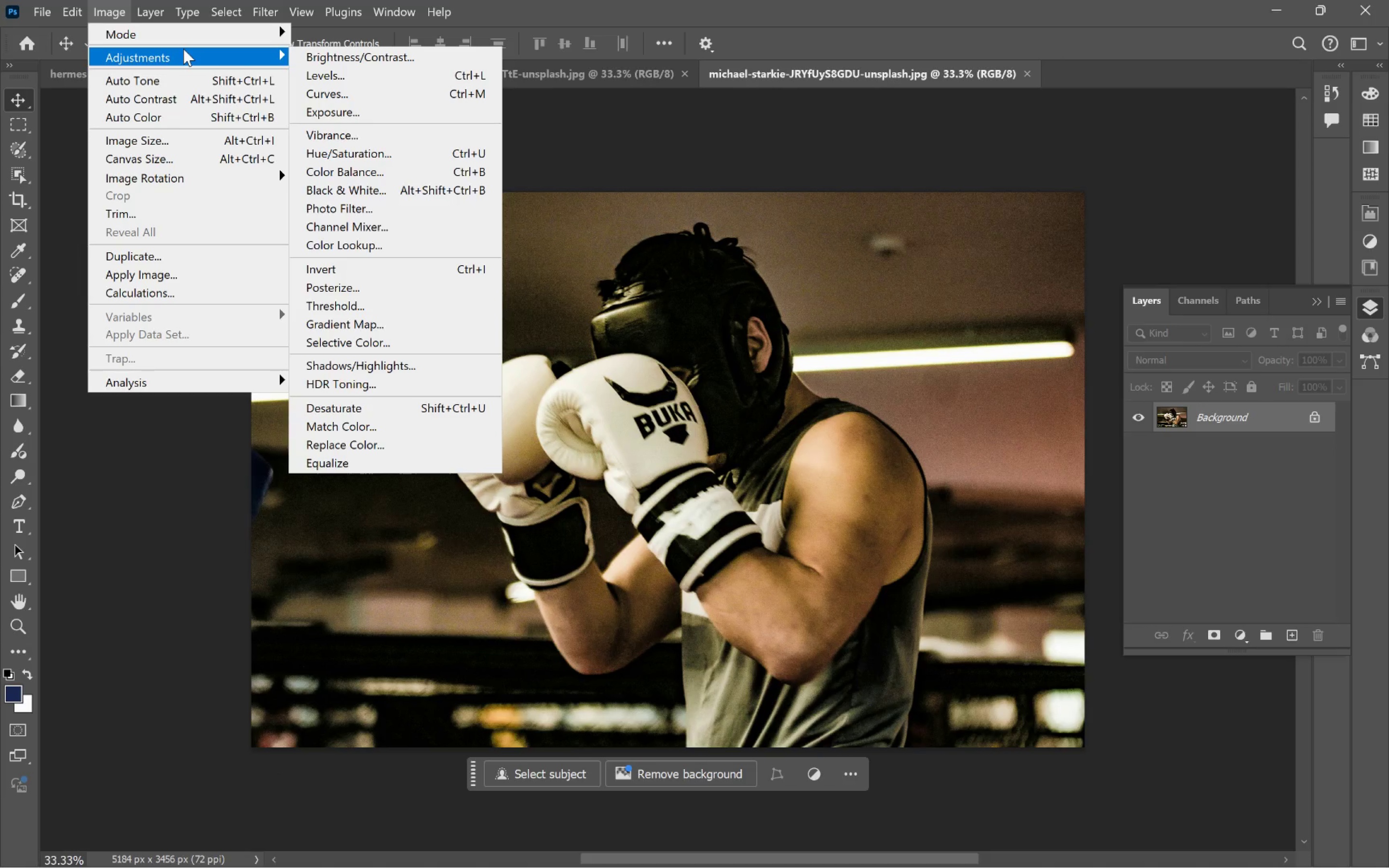 
left_click([380, 185])
 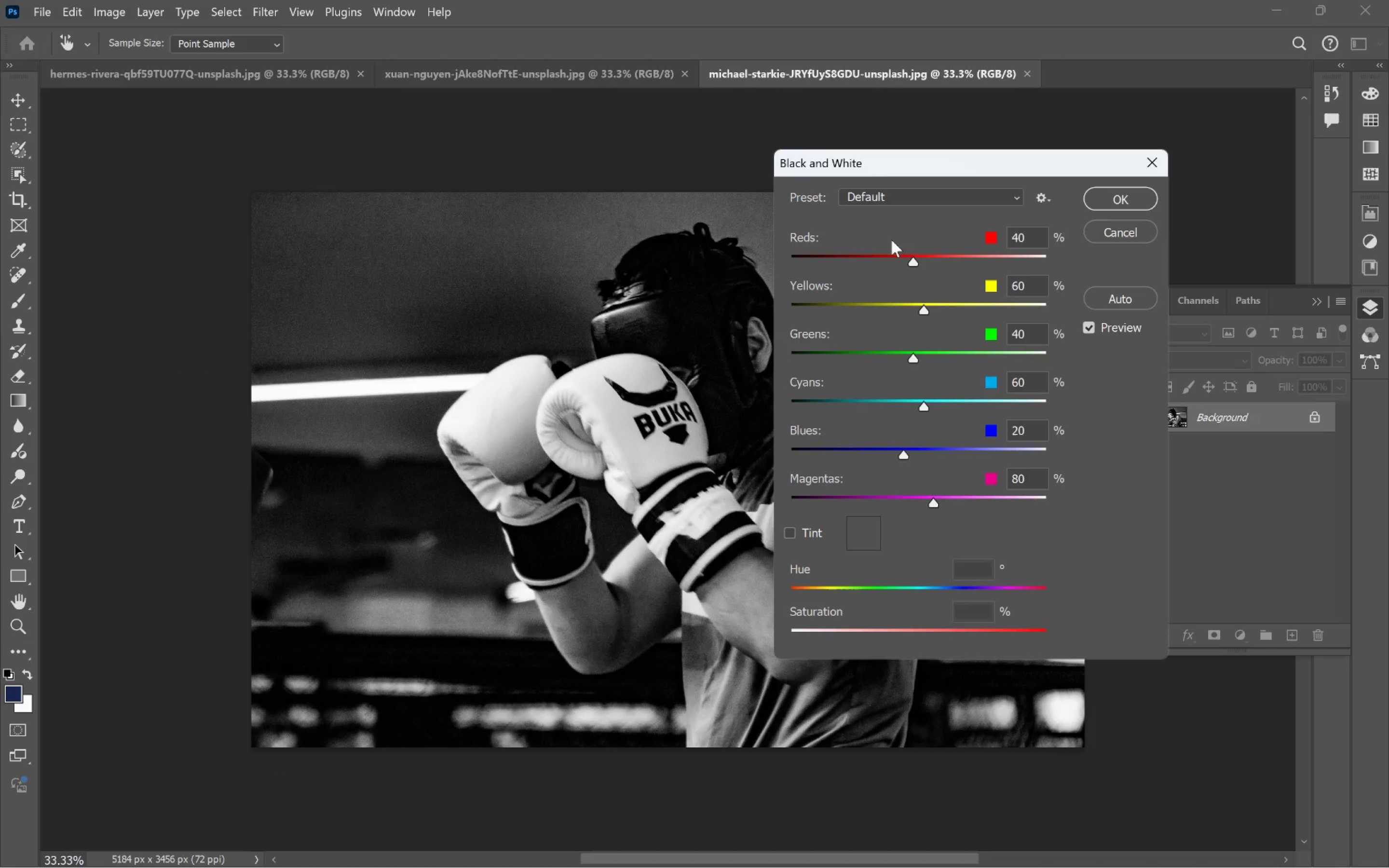 
left_click_drag(start_coordinate=[874, 162], to_coordinate=[1074, 207])
 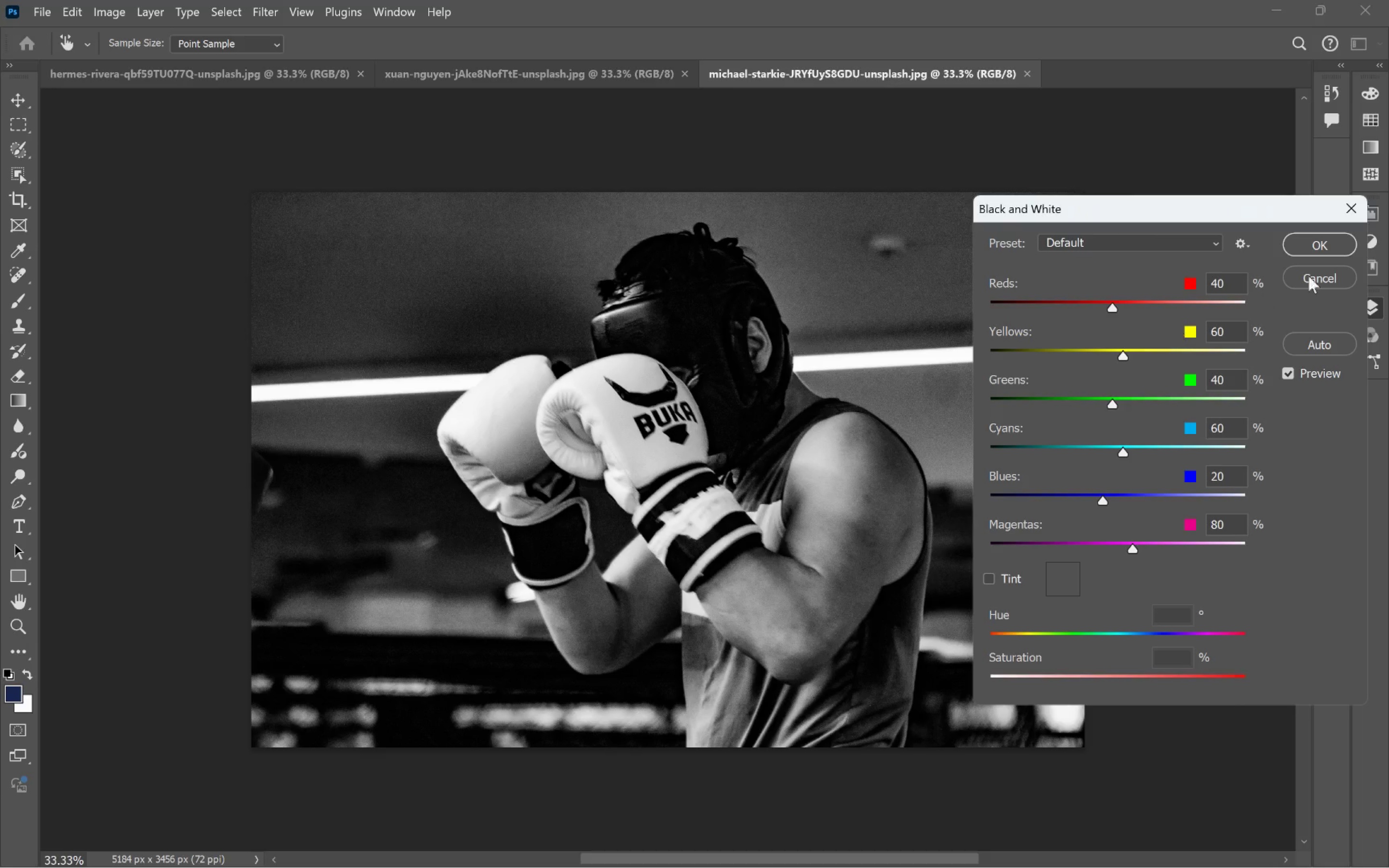 
left_click([1316, 248])
 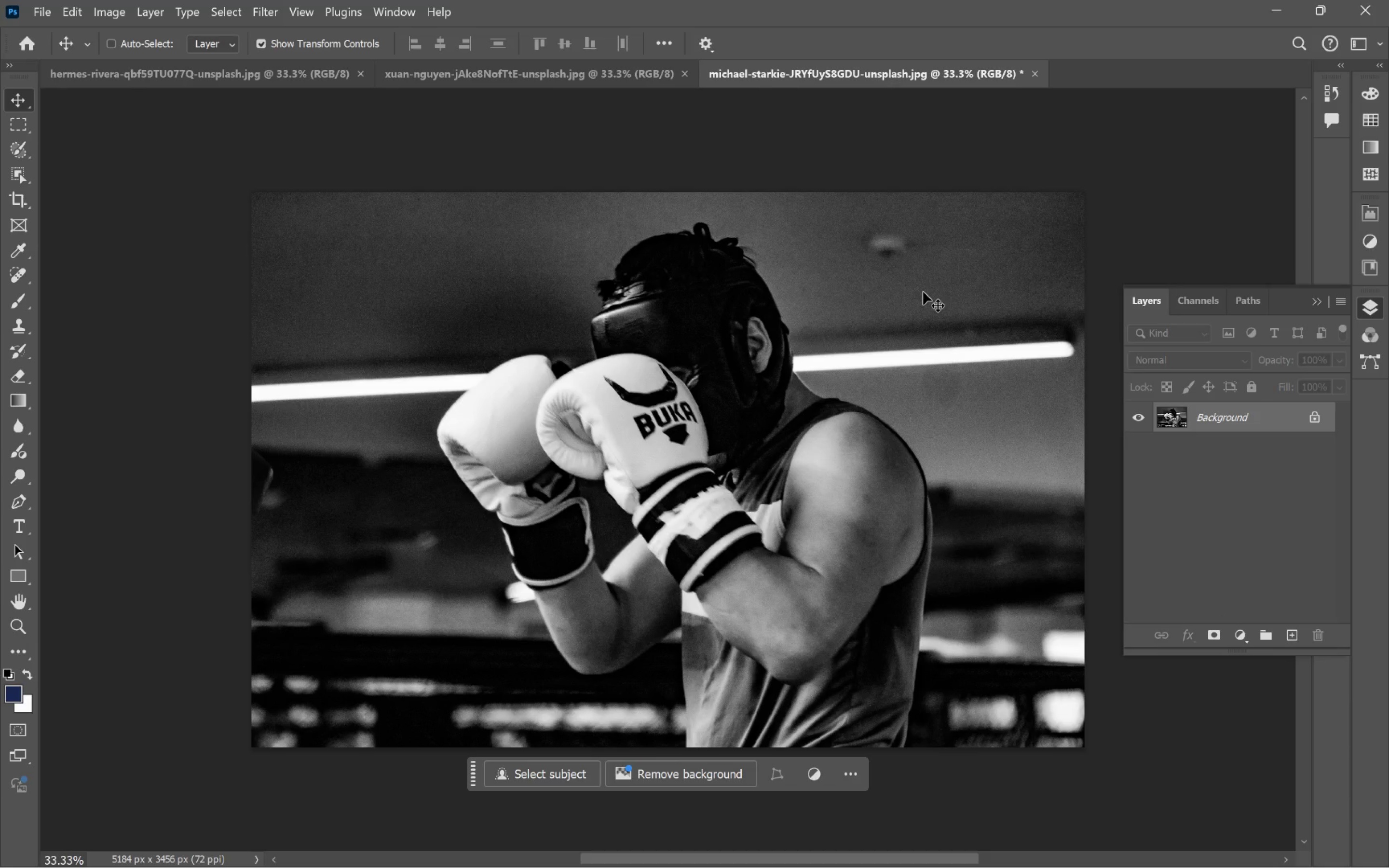 
key(Control+S)
 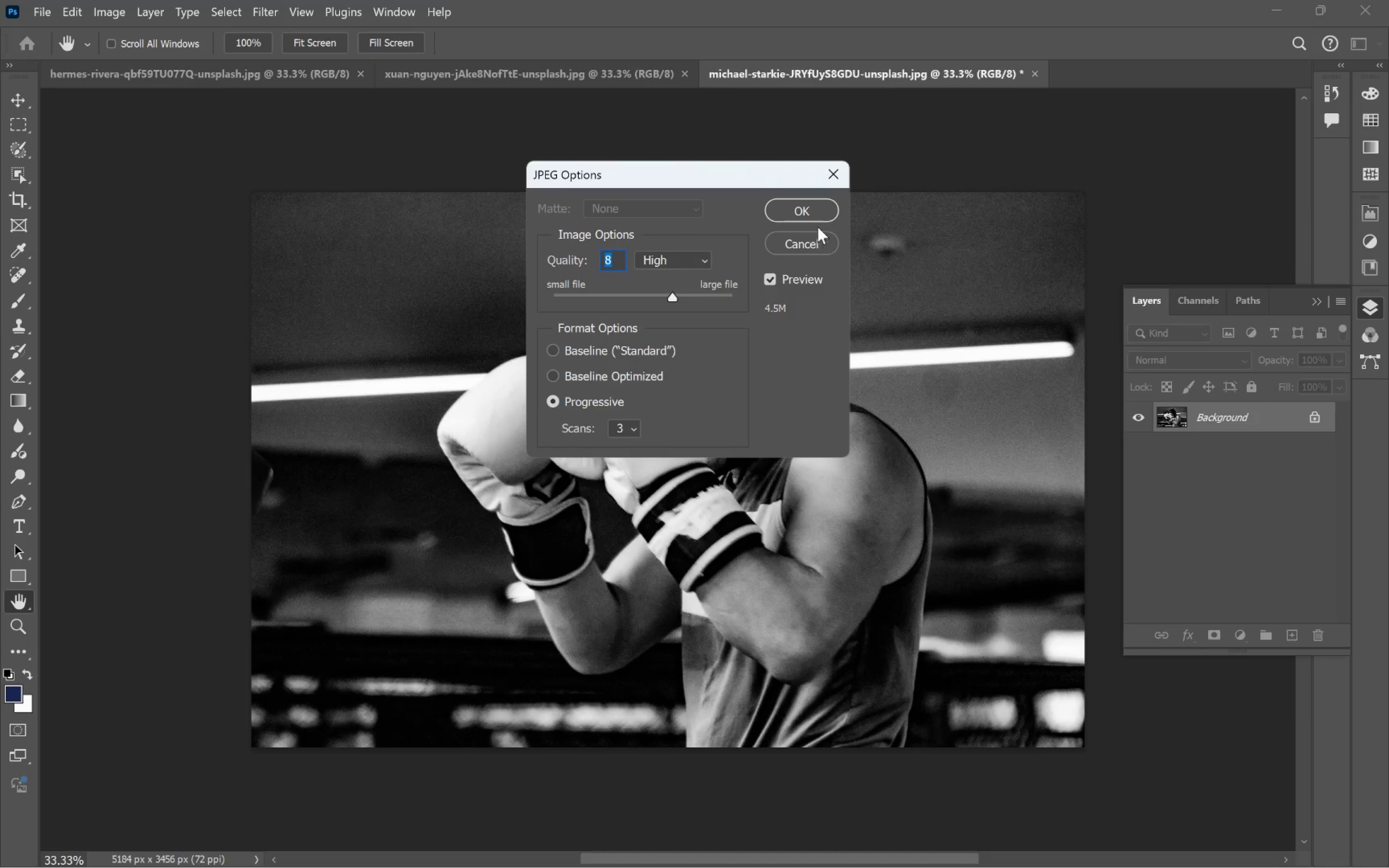 
left_click([801, 202])
 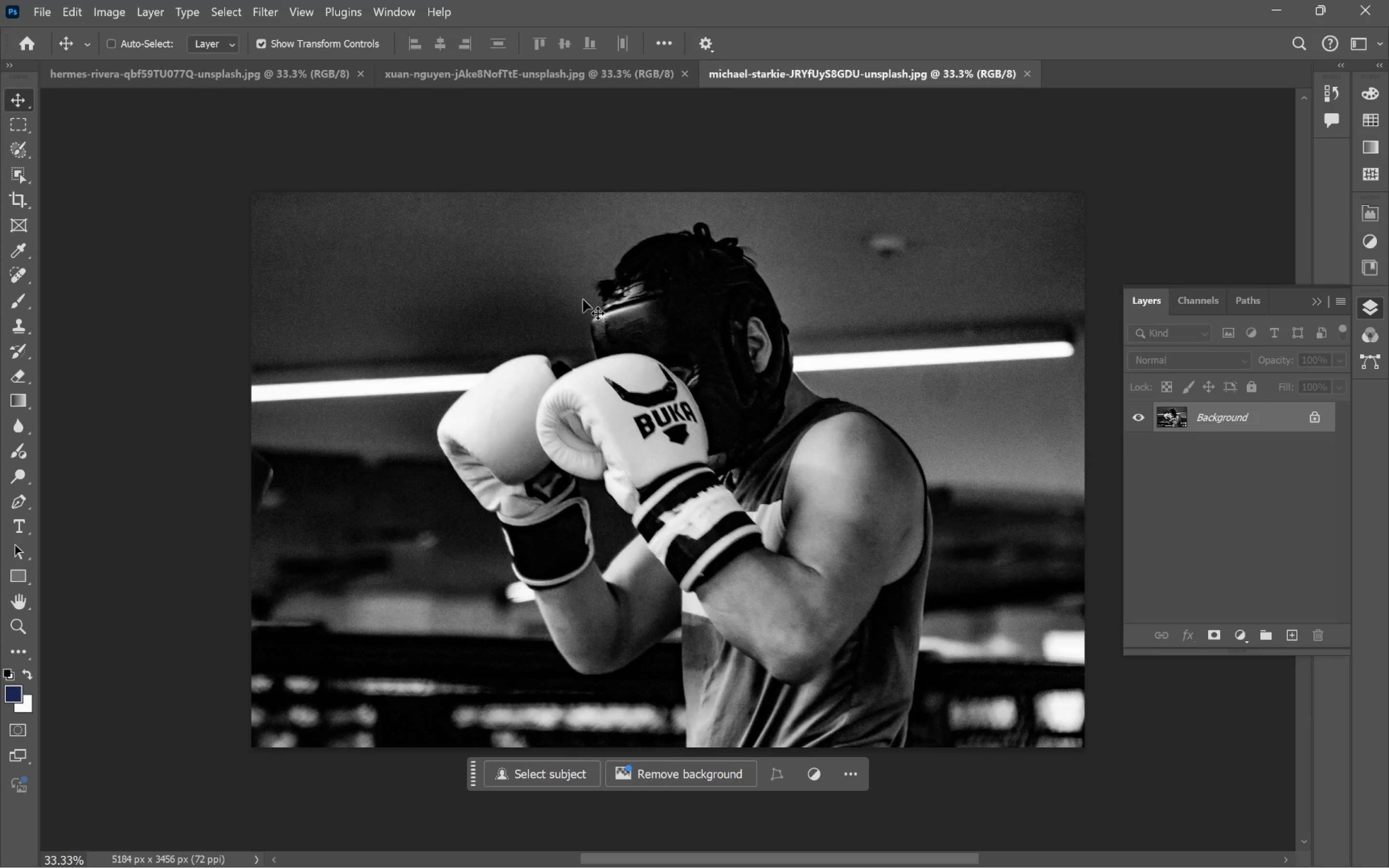 
left_click([113, 12])
 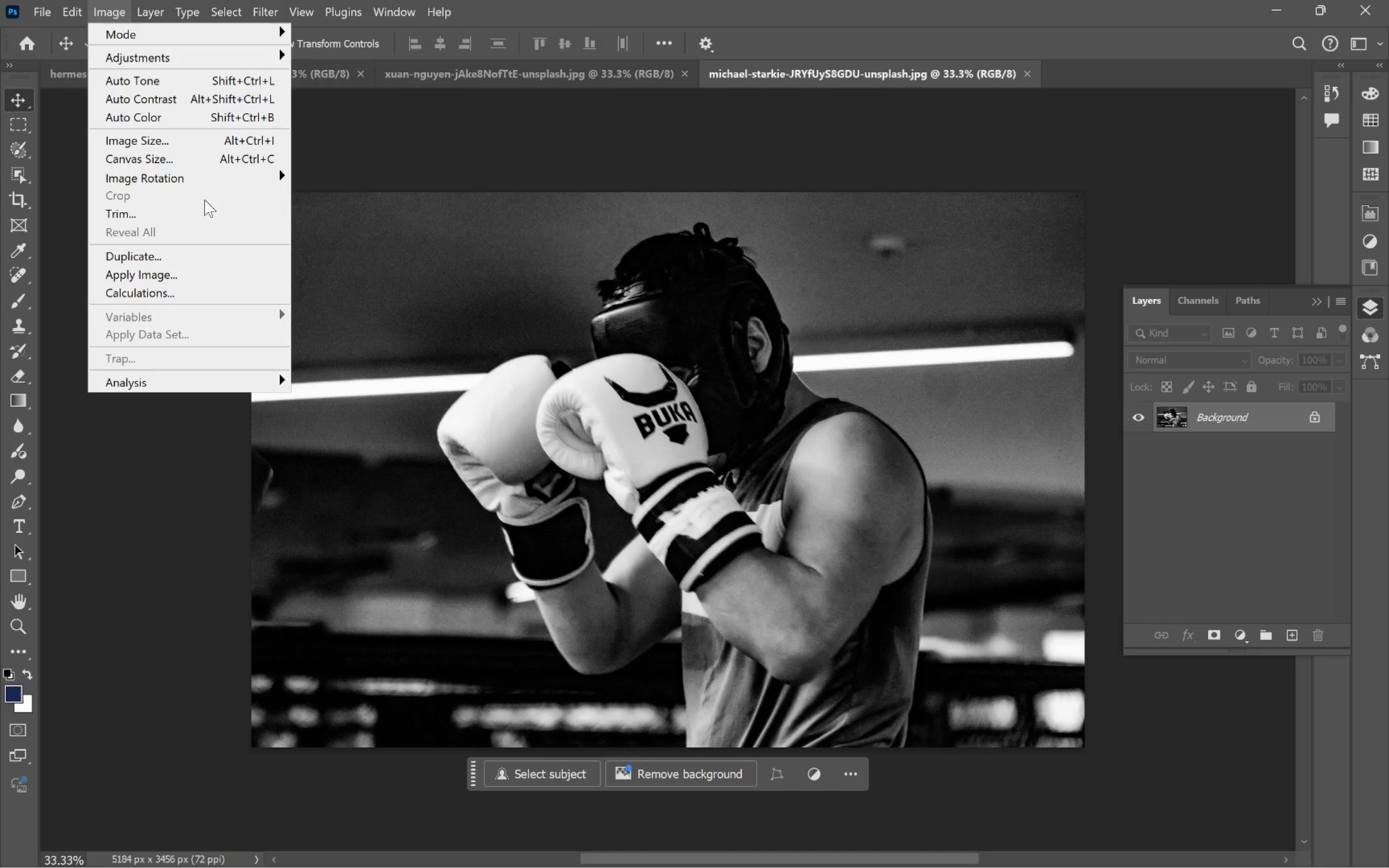 
wait(6.89)
 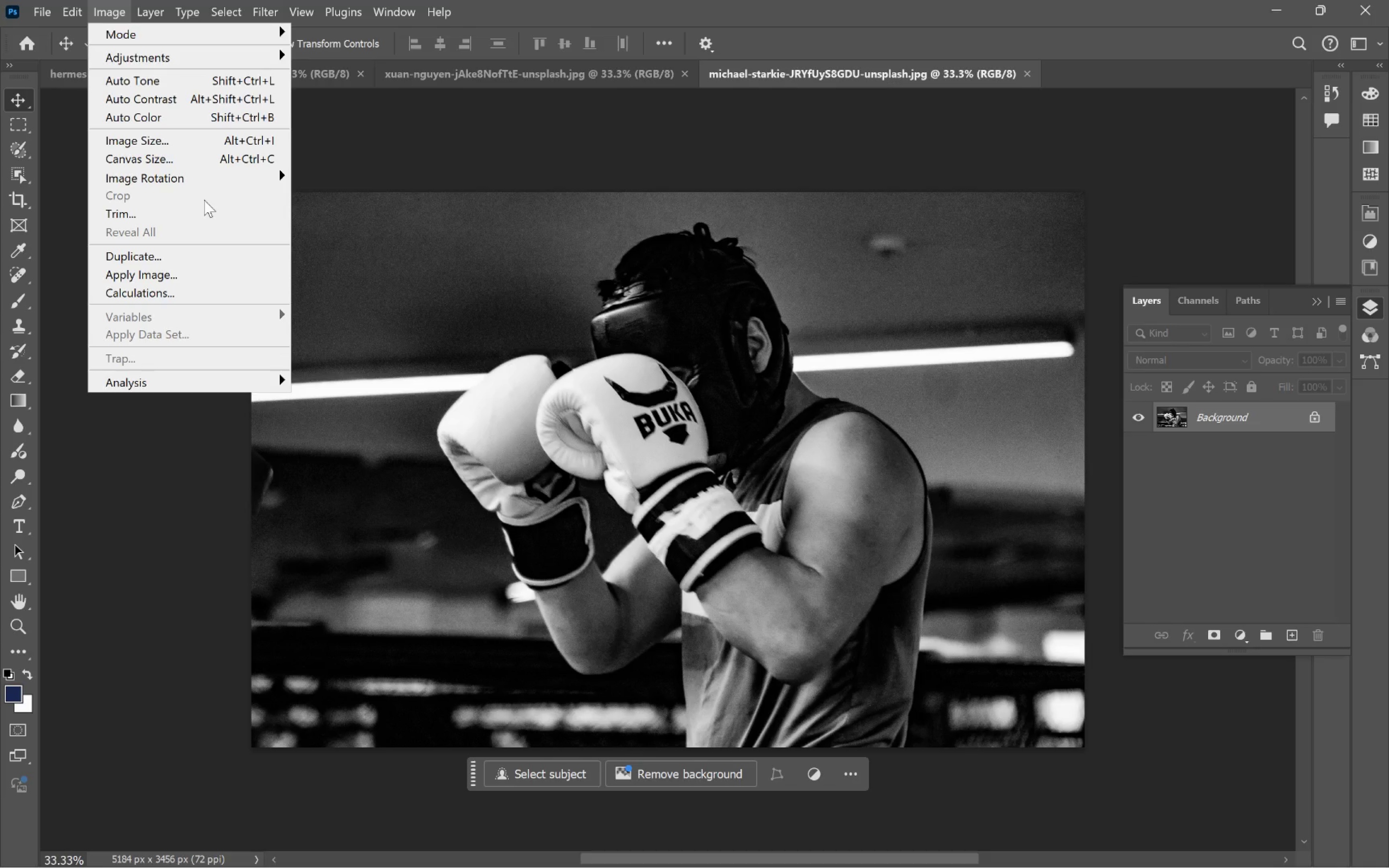 
mouse_move([254, 77])
 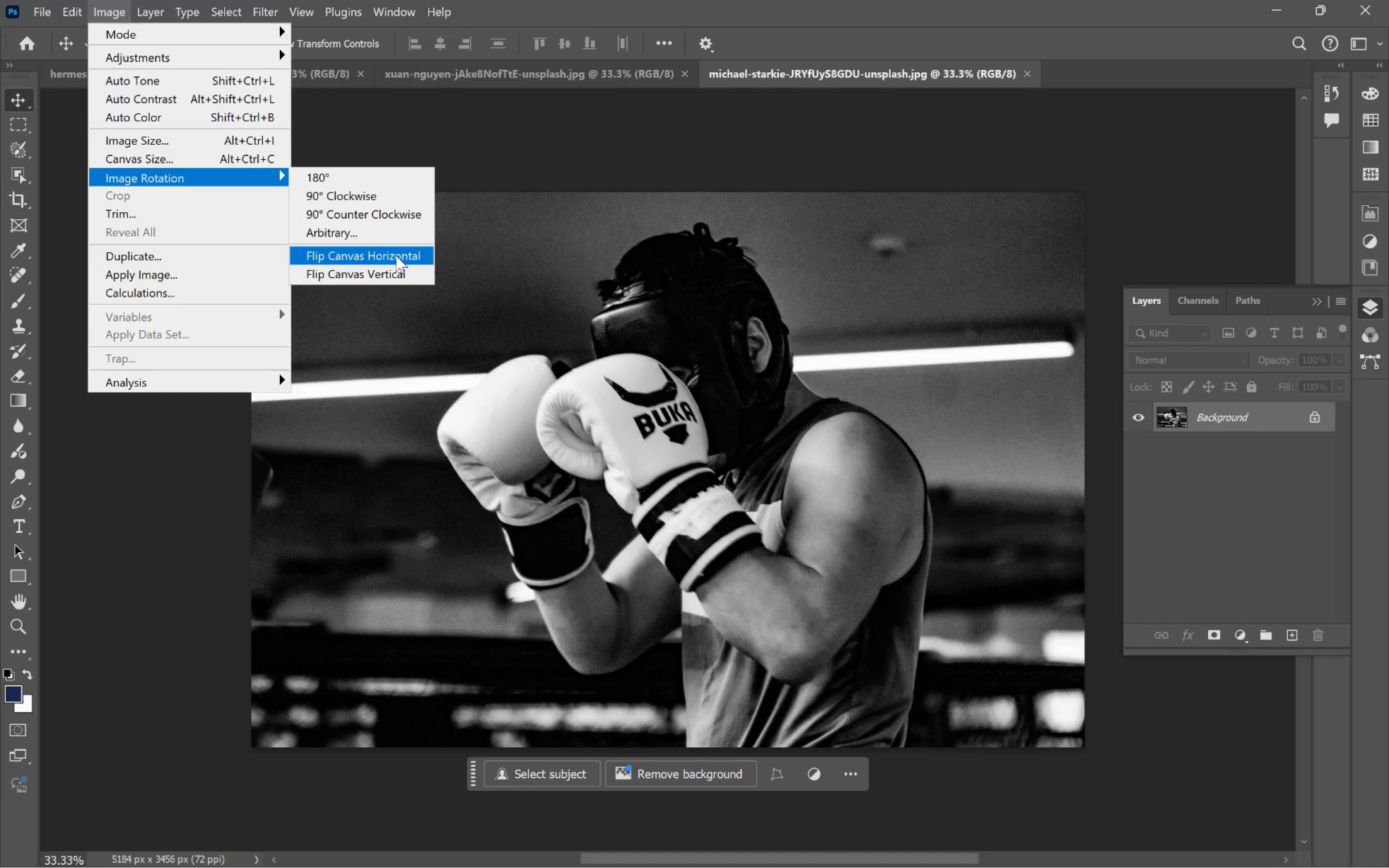 
left_click([399, 257])
 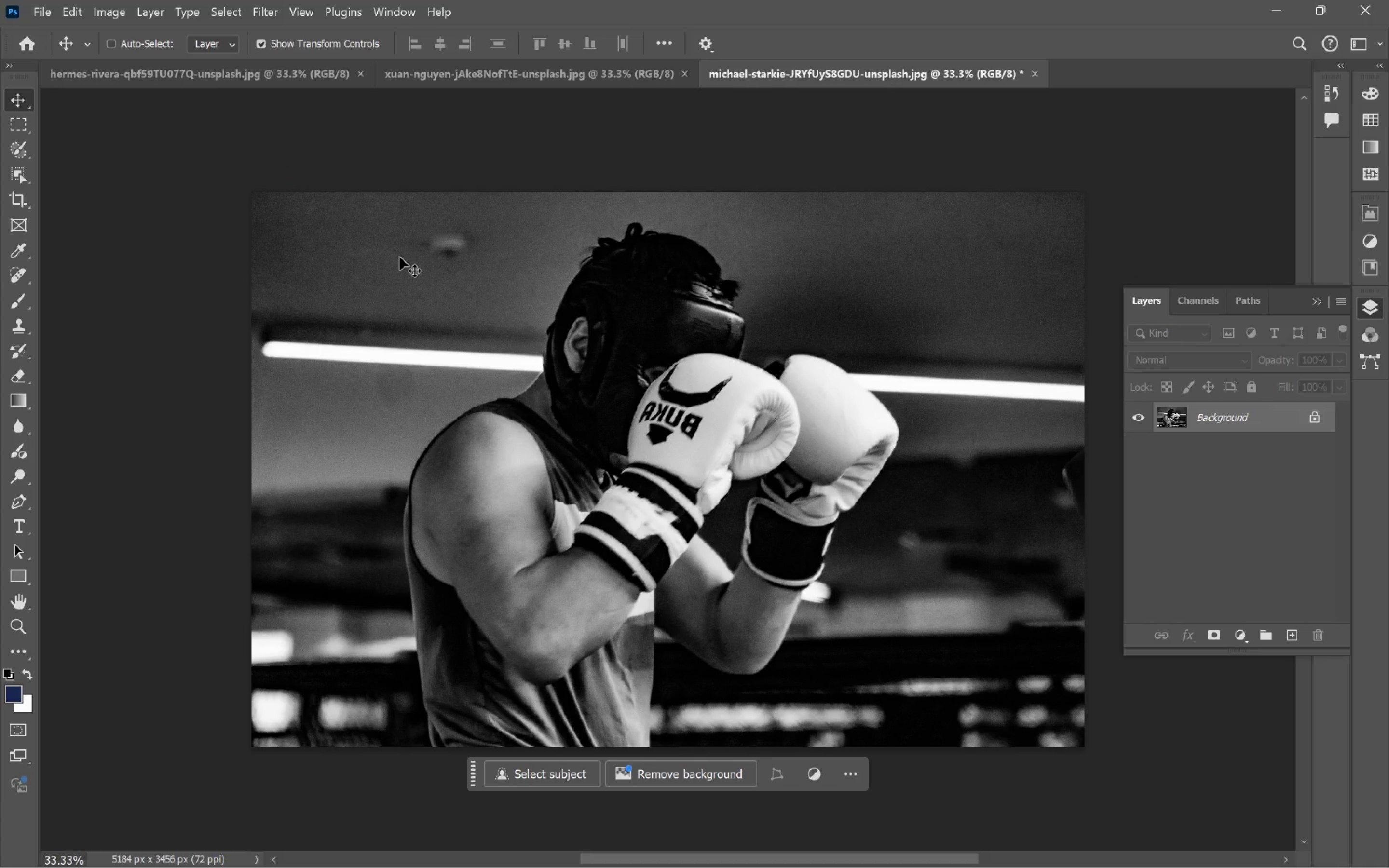 
key(Control+Z)
 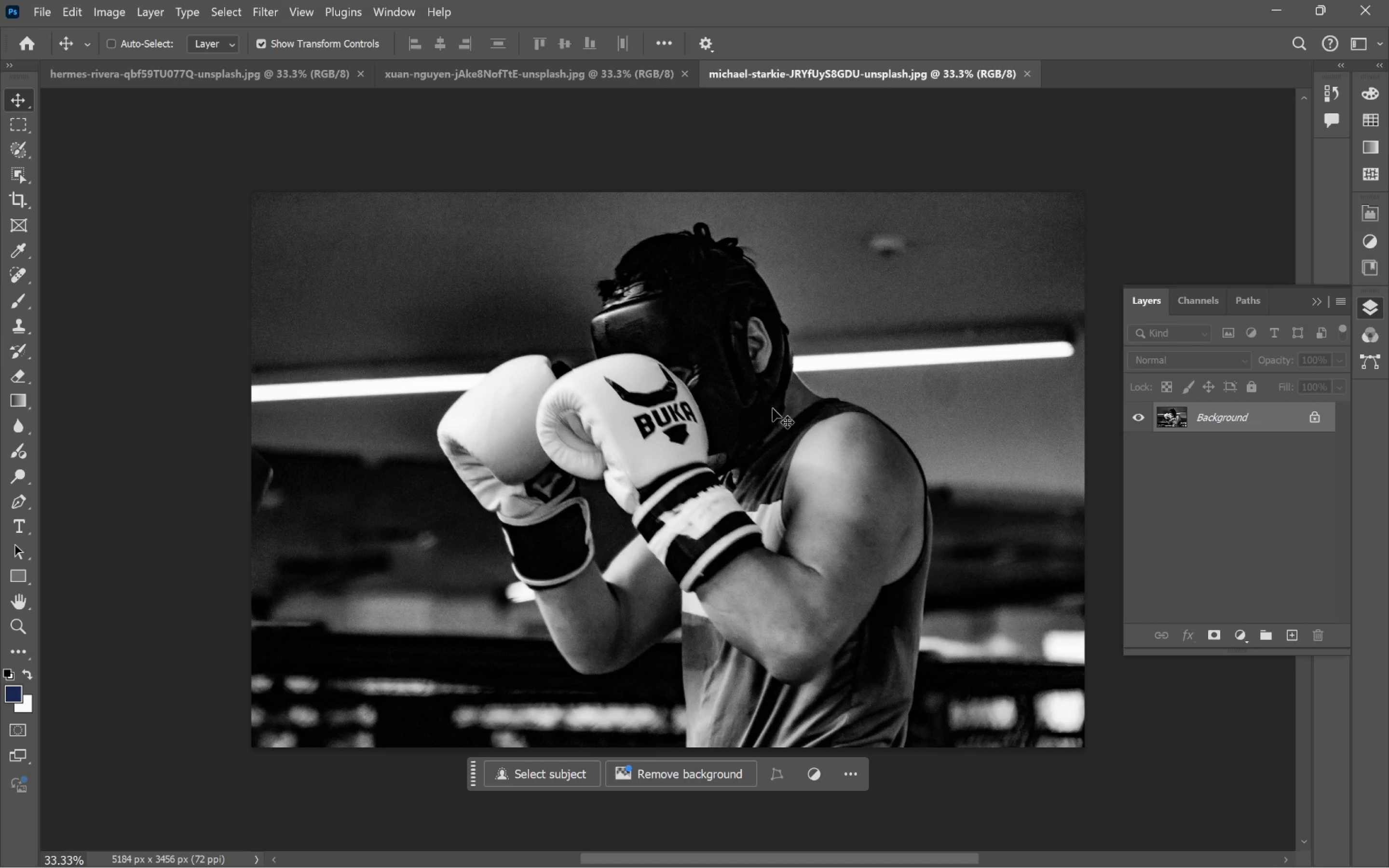 
key(Control+S)
 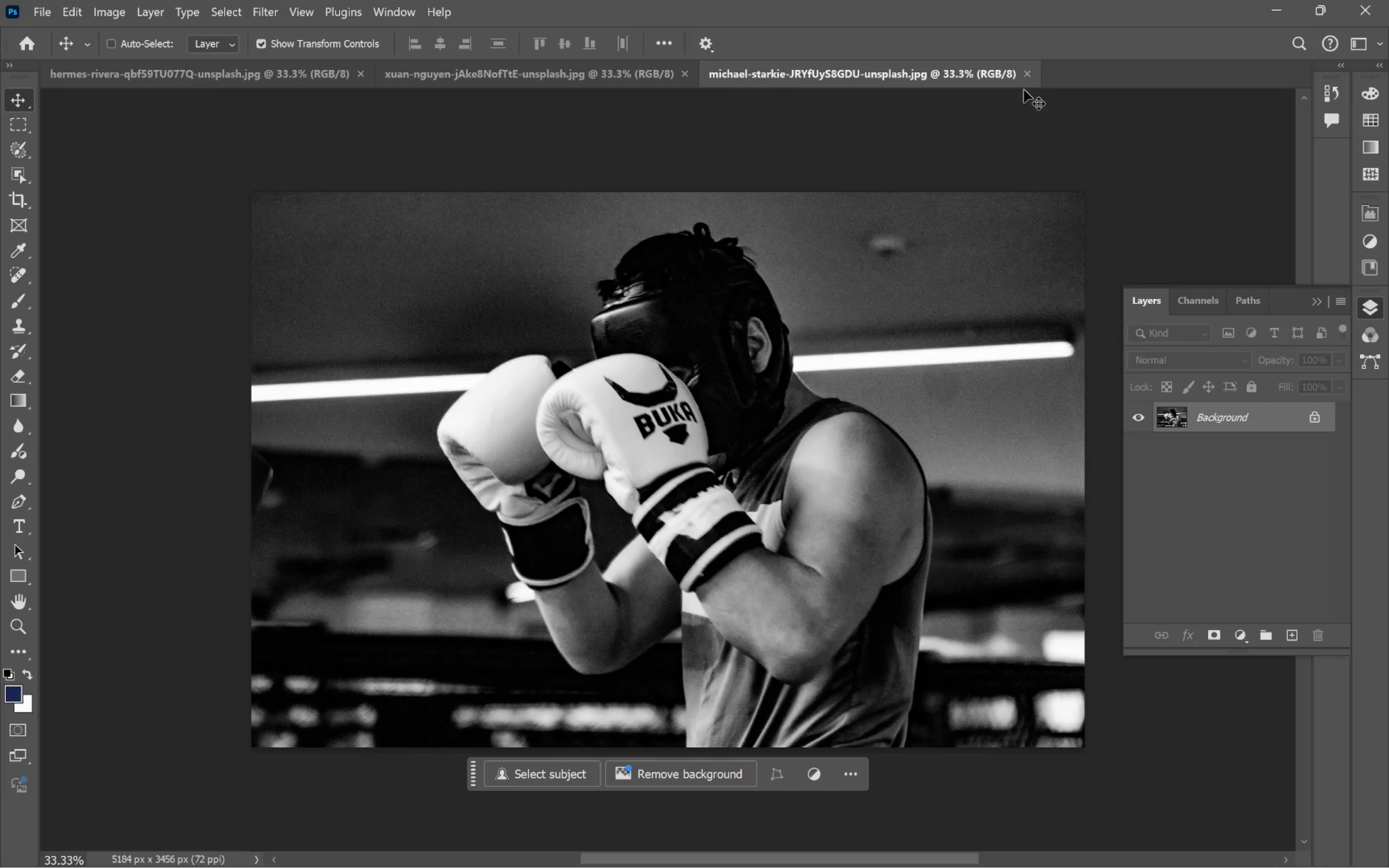 
key(Alt+Tab)
 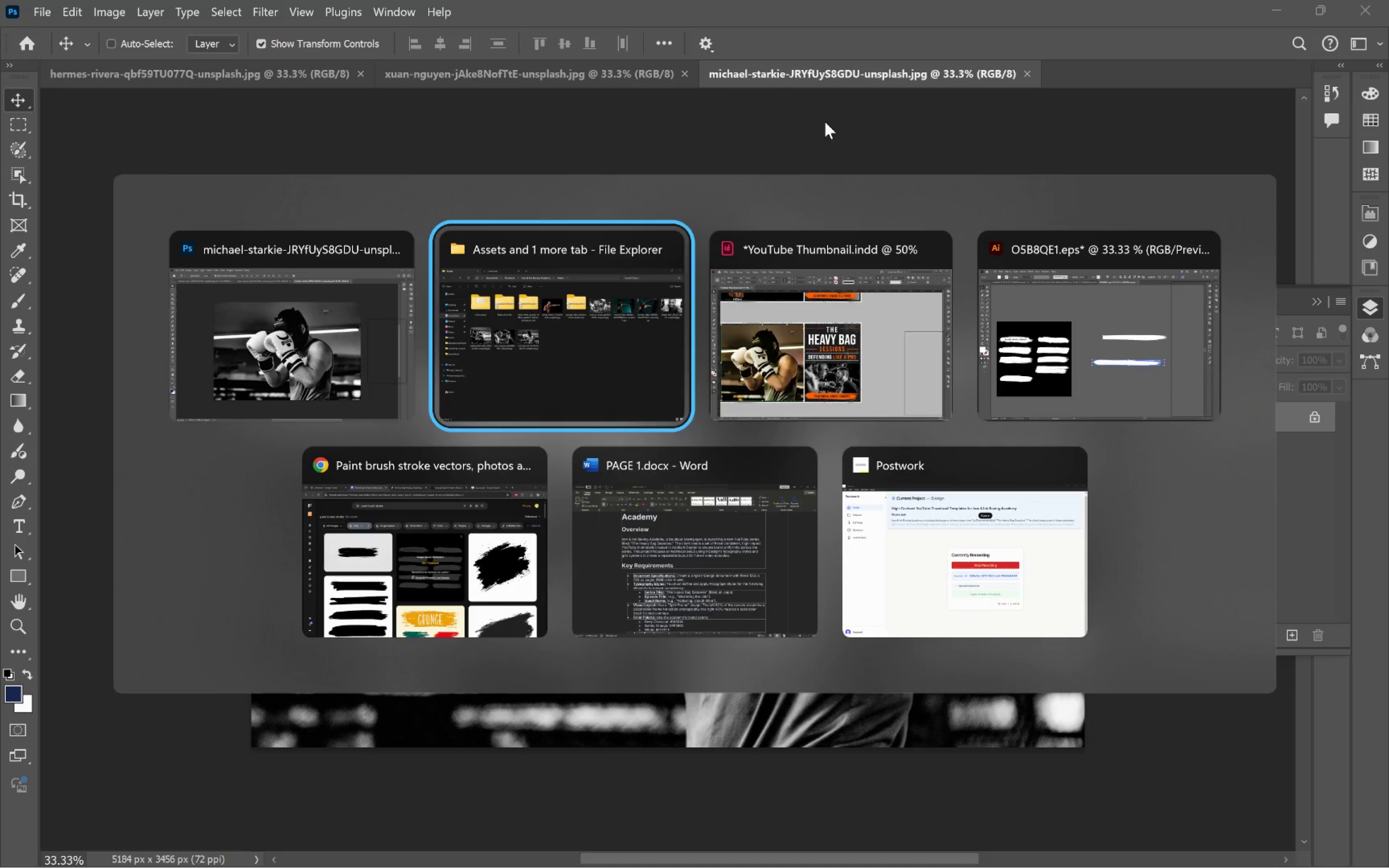 
key(Alt+Tab)
 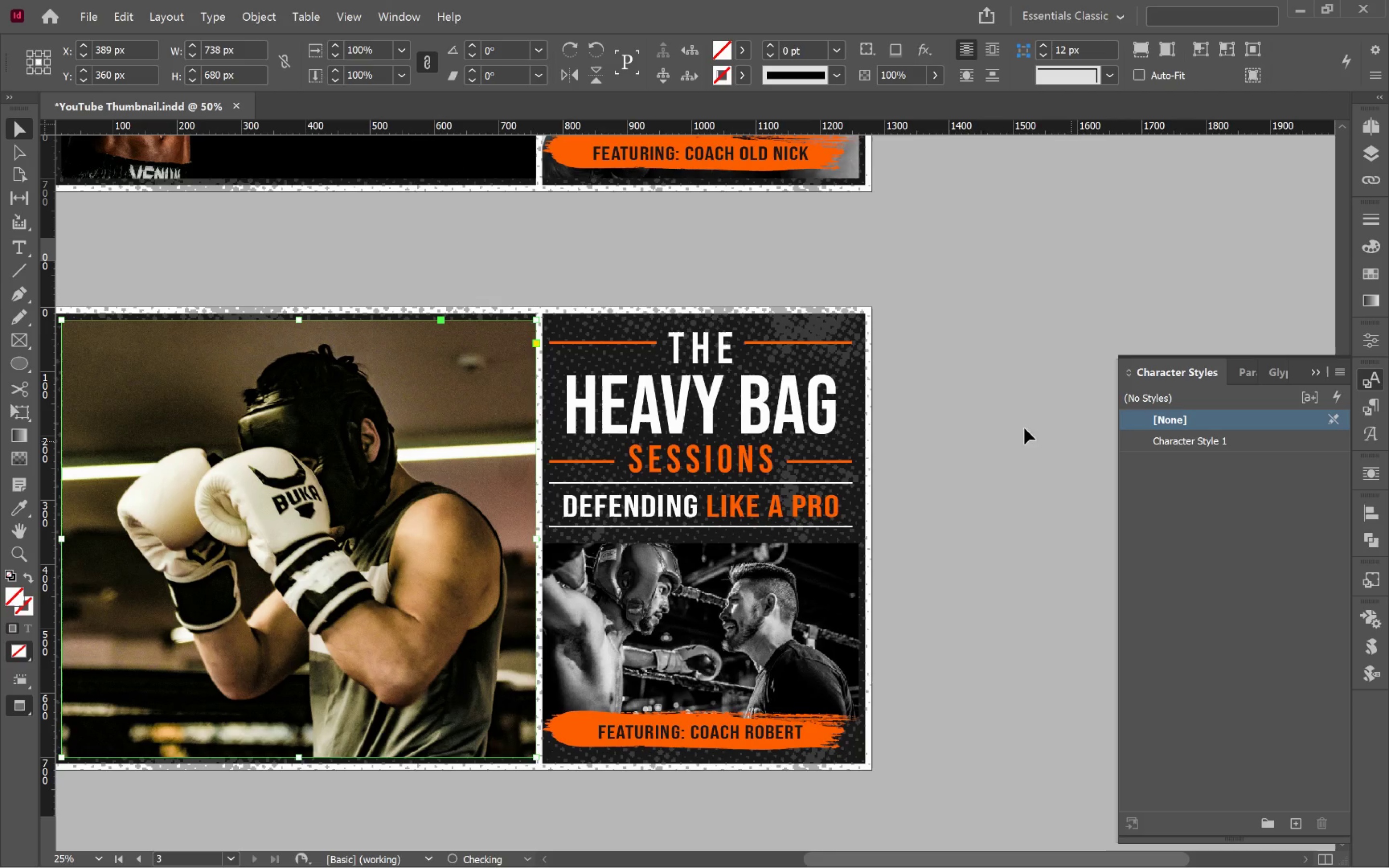 
left_click([1005, 418])
 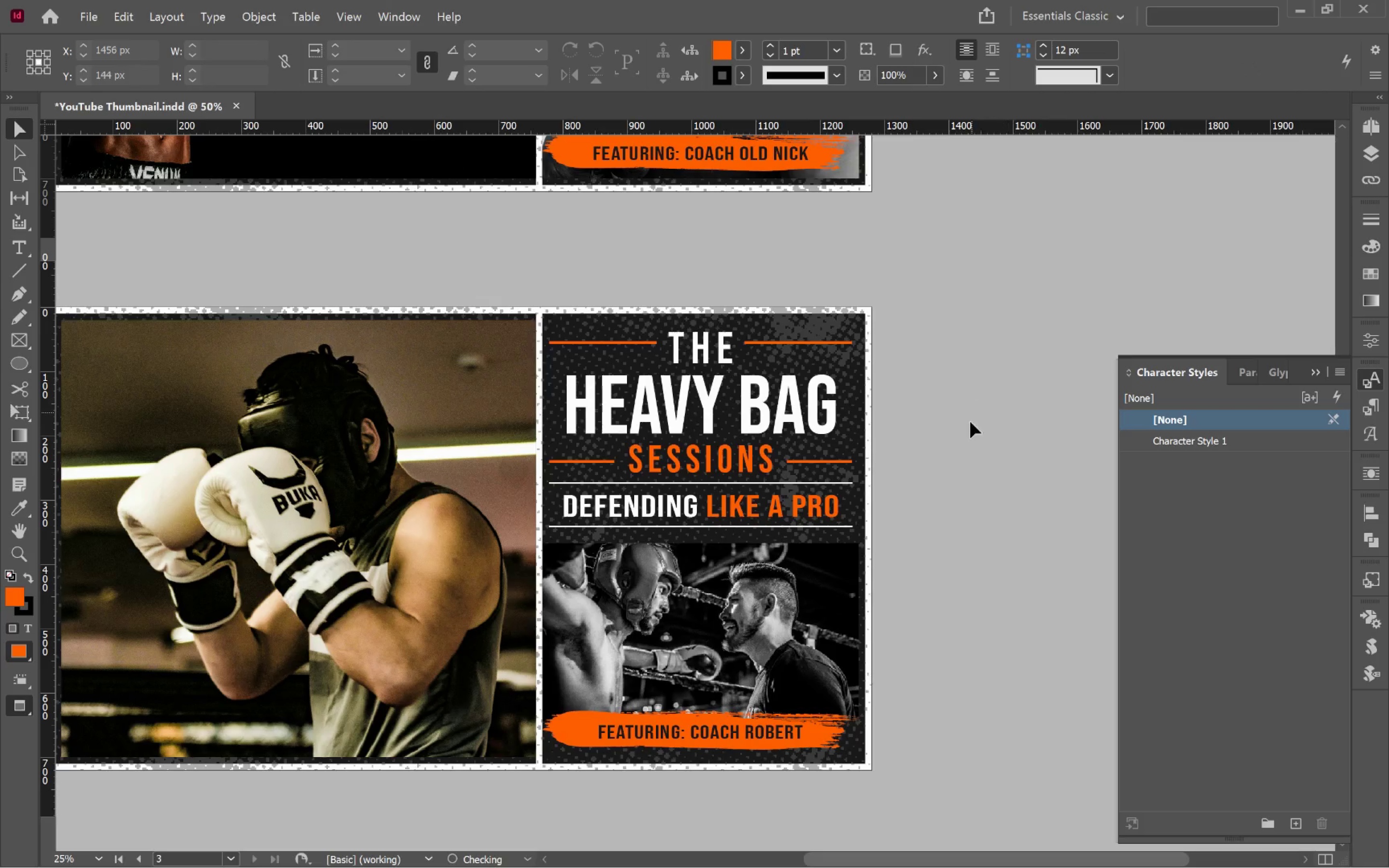 
scroll: coordinate [1010, 454], scroll_direction: up, amount: 3.0
 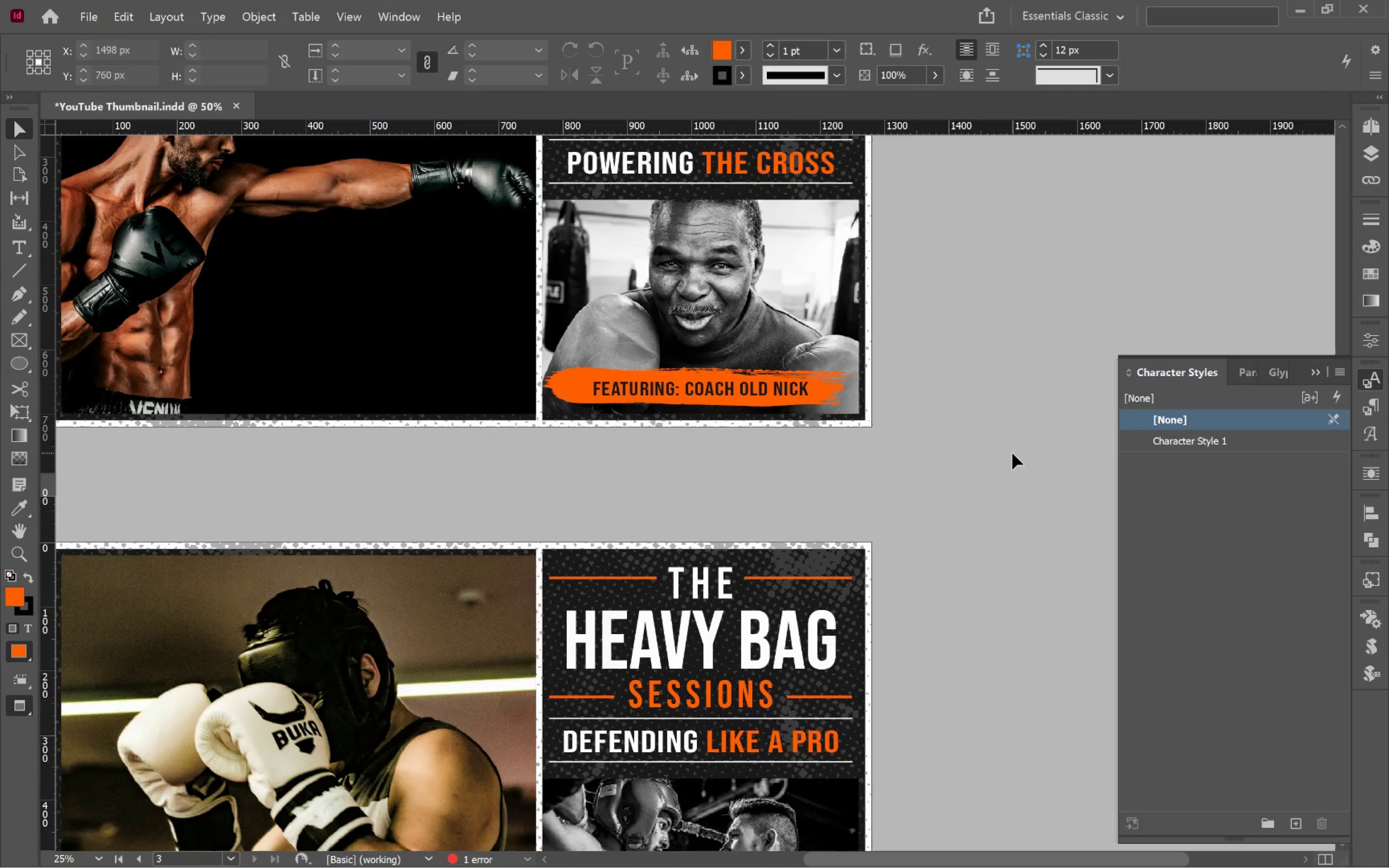 
scroll: coordinate [1012, 453], scroll_direction: down, amount: 2.0
 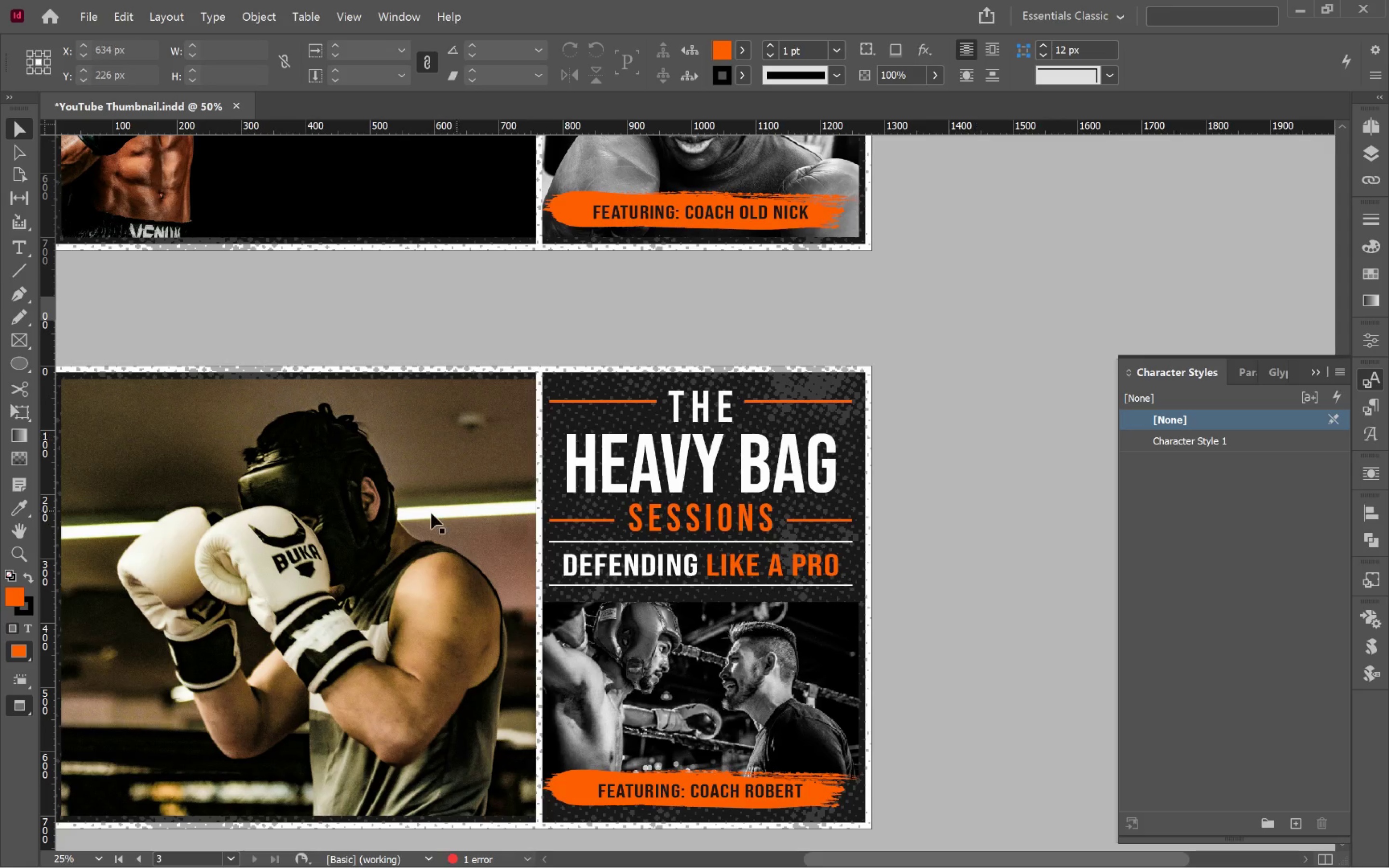 
left_click([427, 498])
 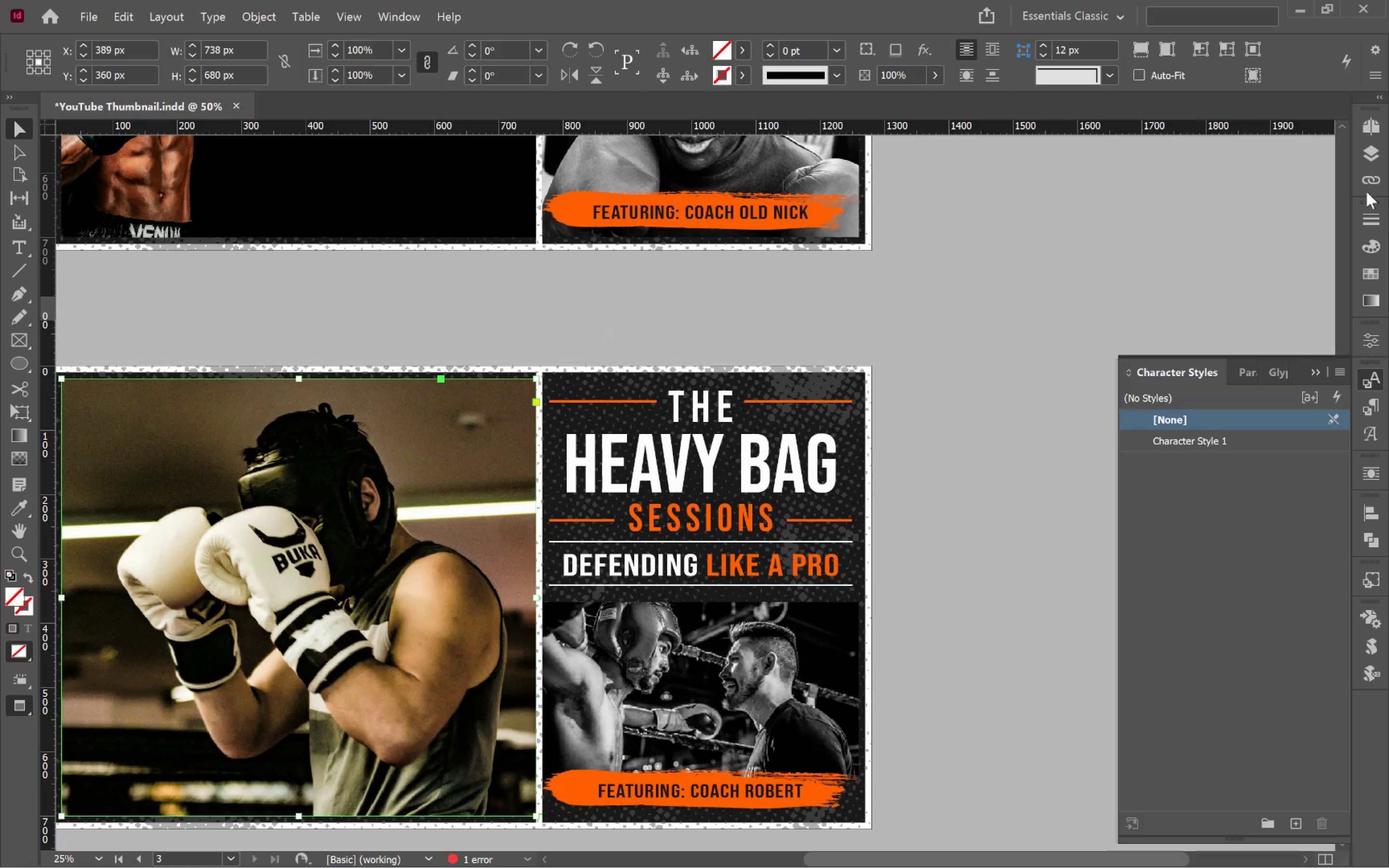 
left_click([1374, 181])
 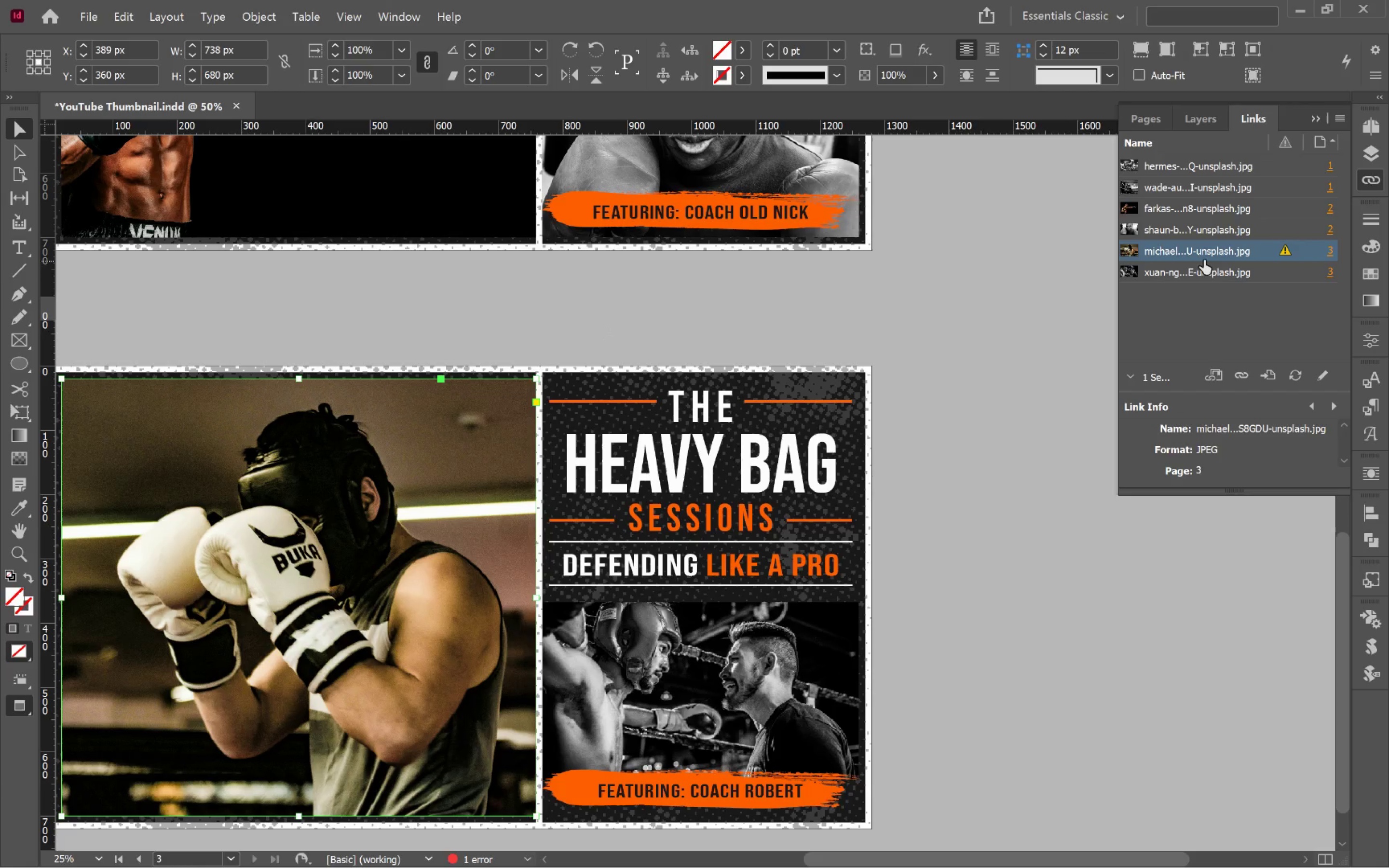 
right_click([1205, 246])
 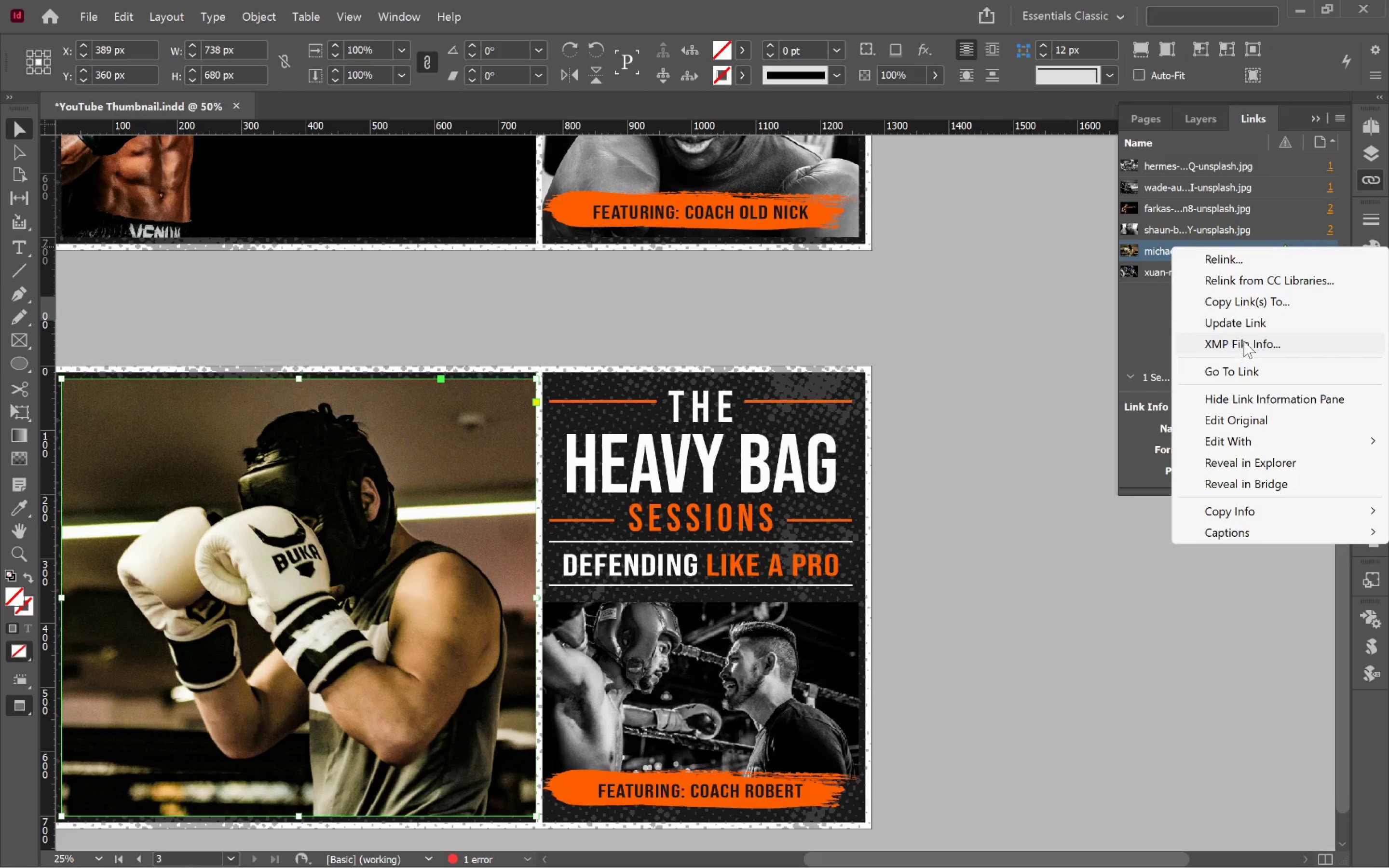 
left_click([1256, 325])
 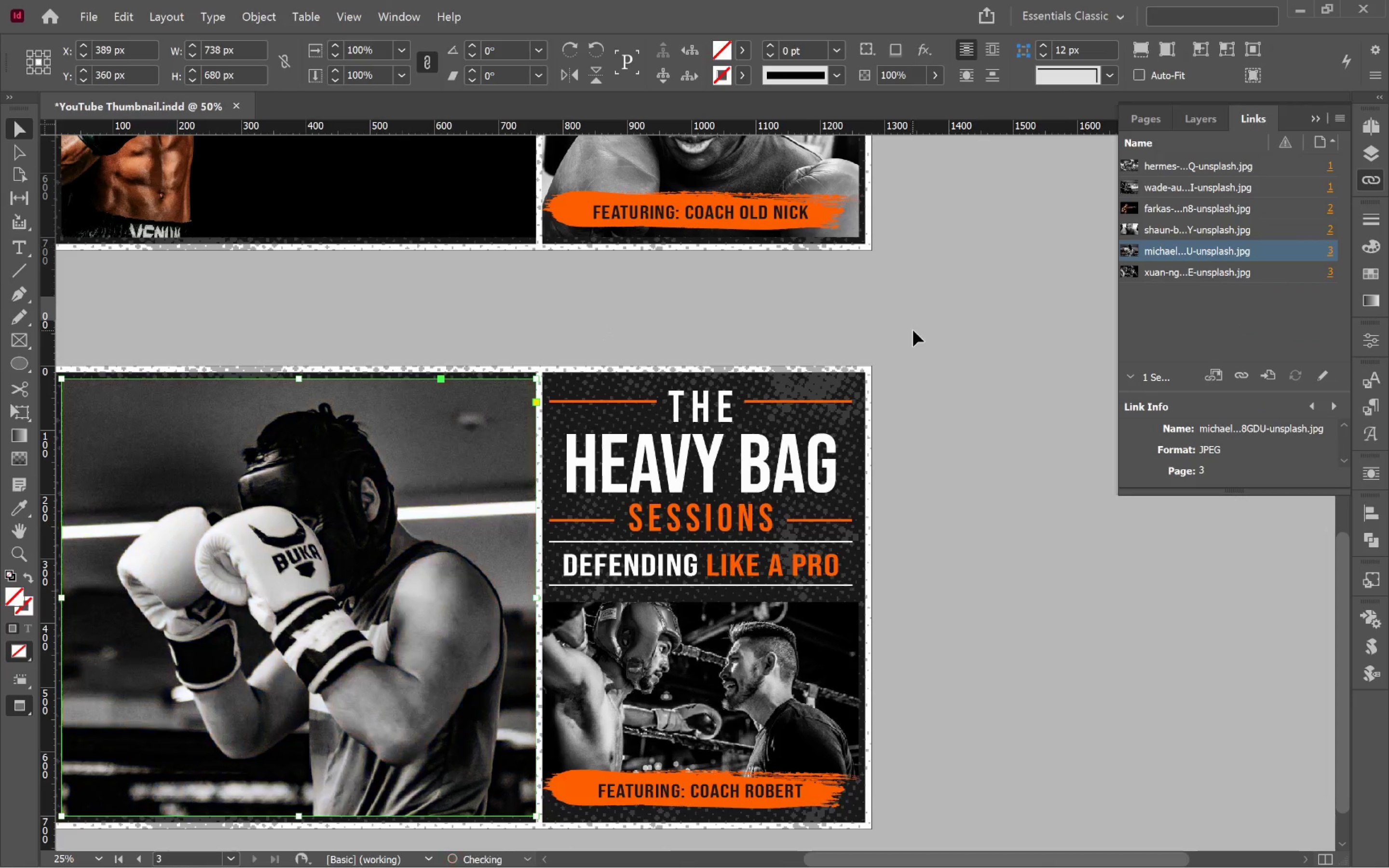 
left_click([913, 330])
 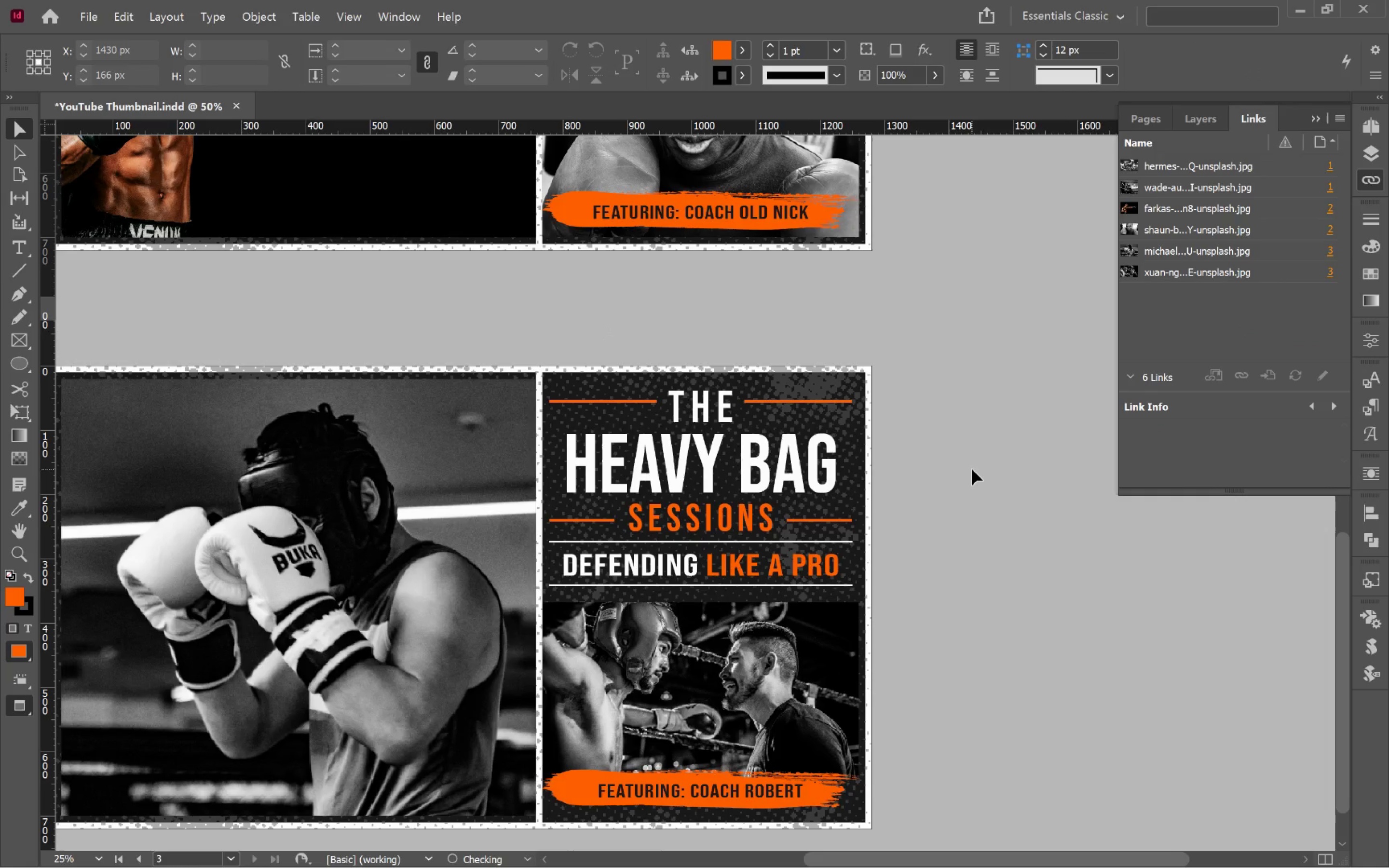 
hold_key(key=AltLeft, duration=0.58)
scroll: coordinate [980, 463], scroll_direction: down, amount: 1.0
 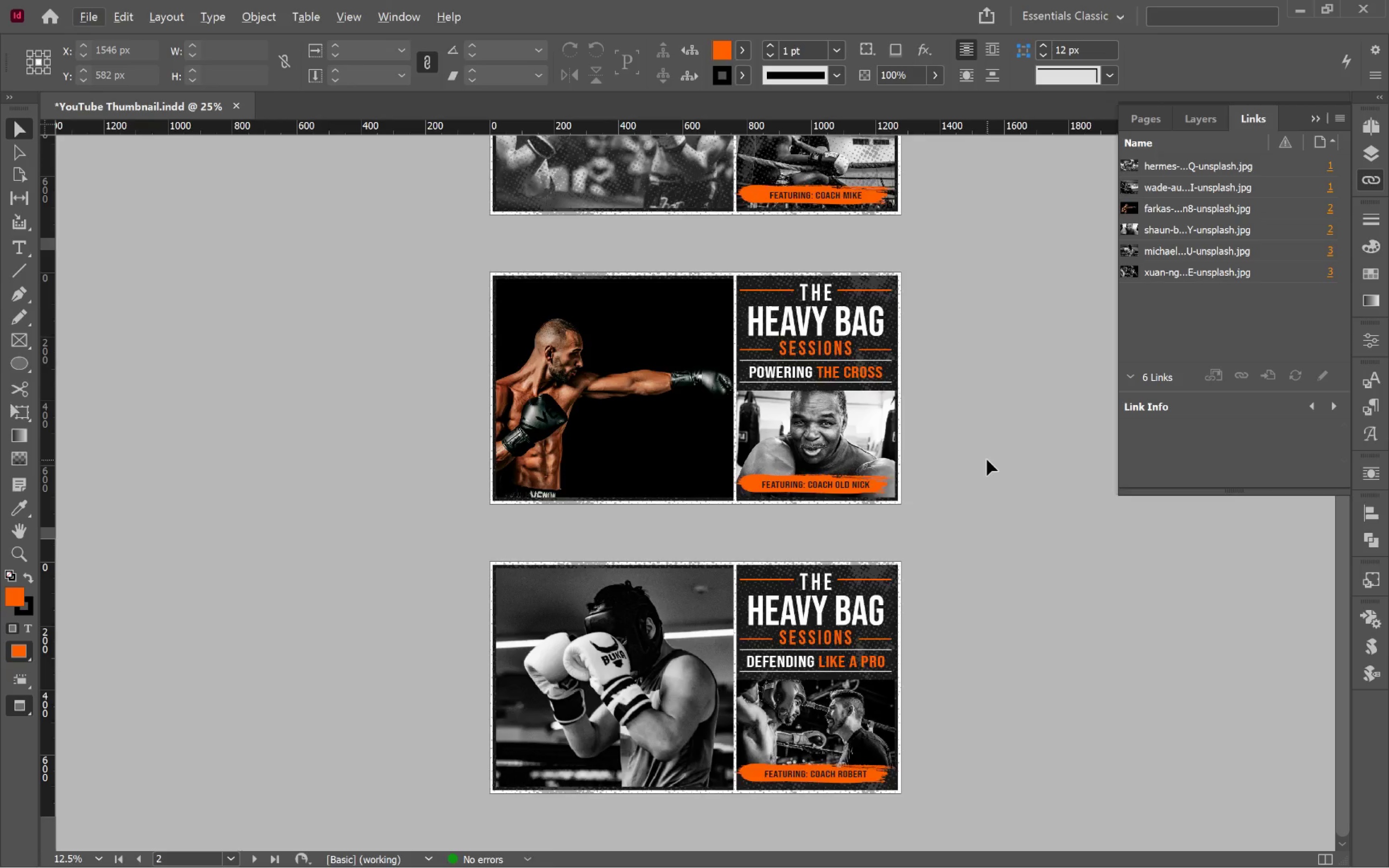 
scroll: coordinate [987, 460], scroll_direction: up, amount: 6.0
 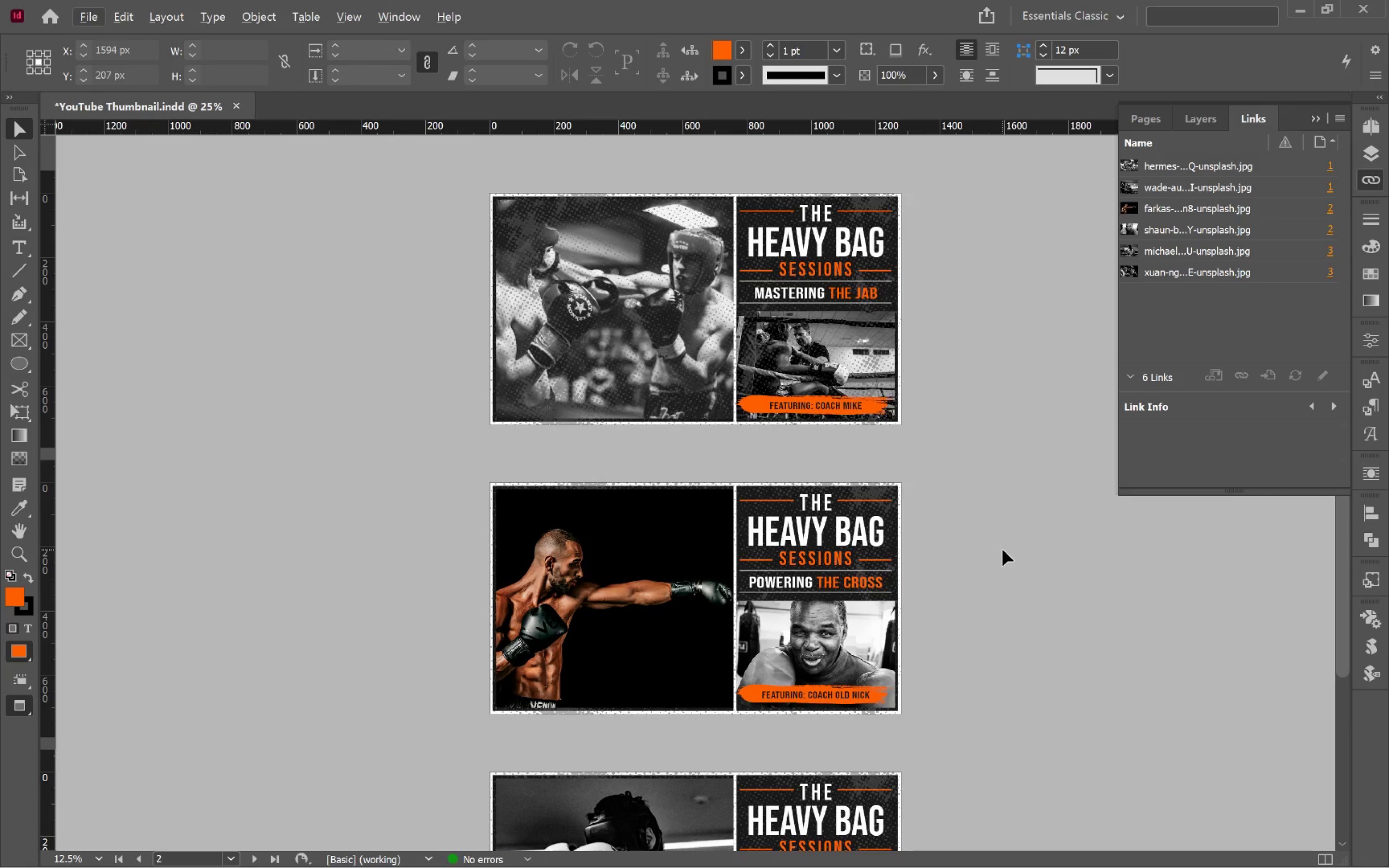 
key(Alt+Tab)
 